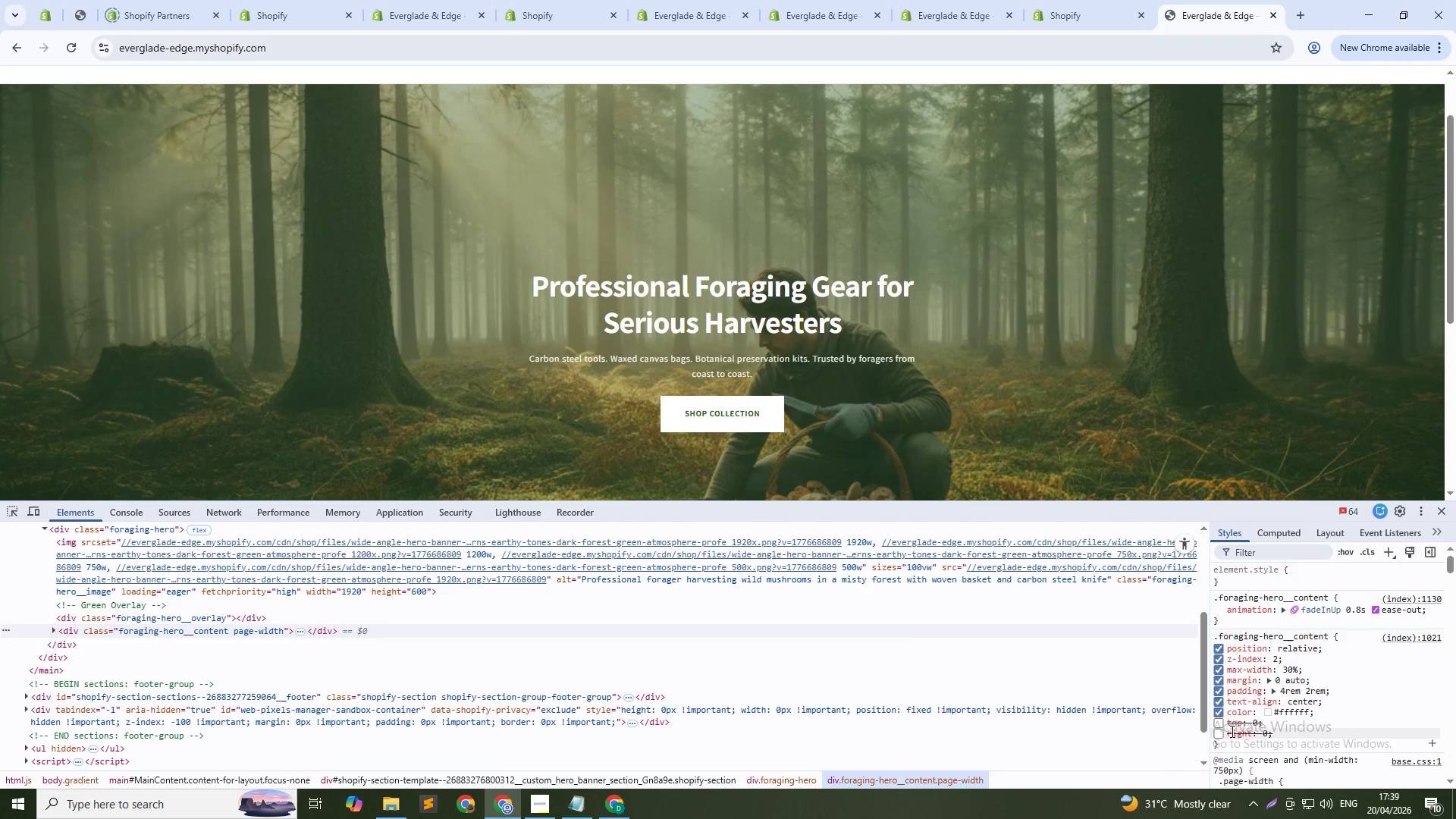 
left_click([1231, 731])
 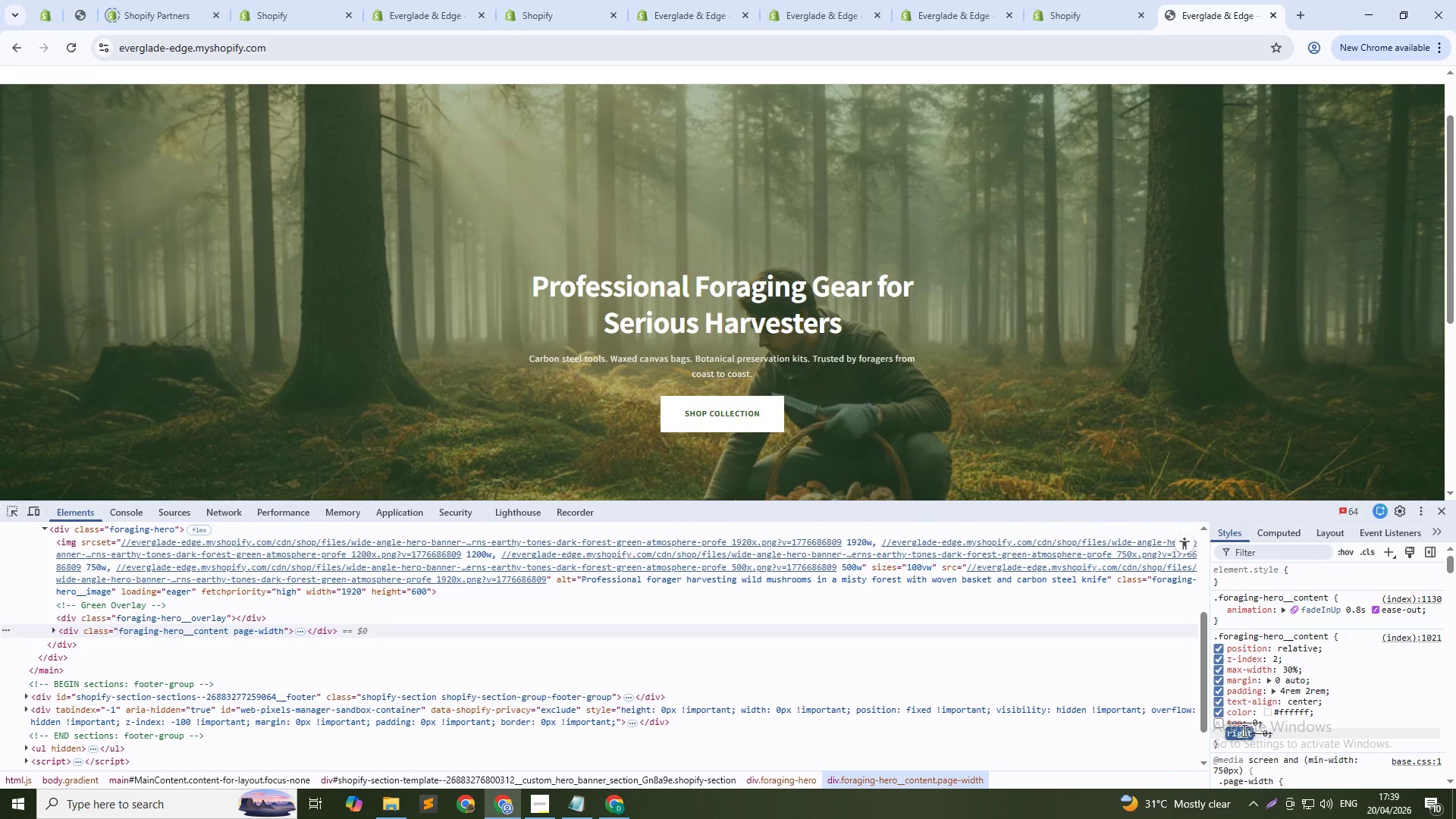 
key(Backspace)
 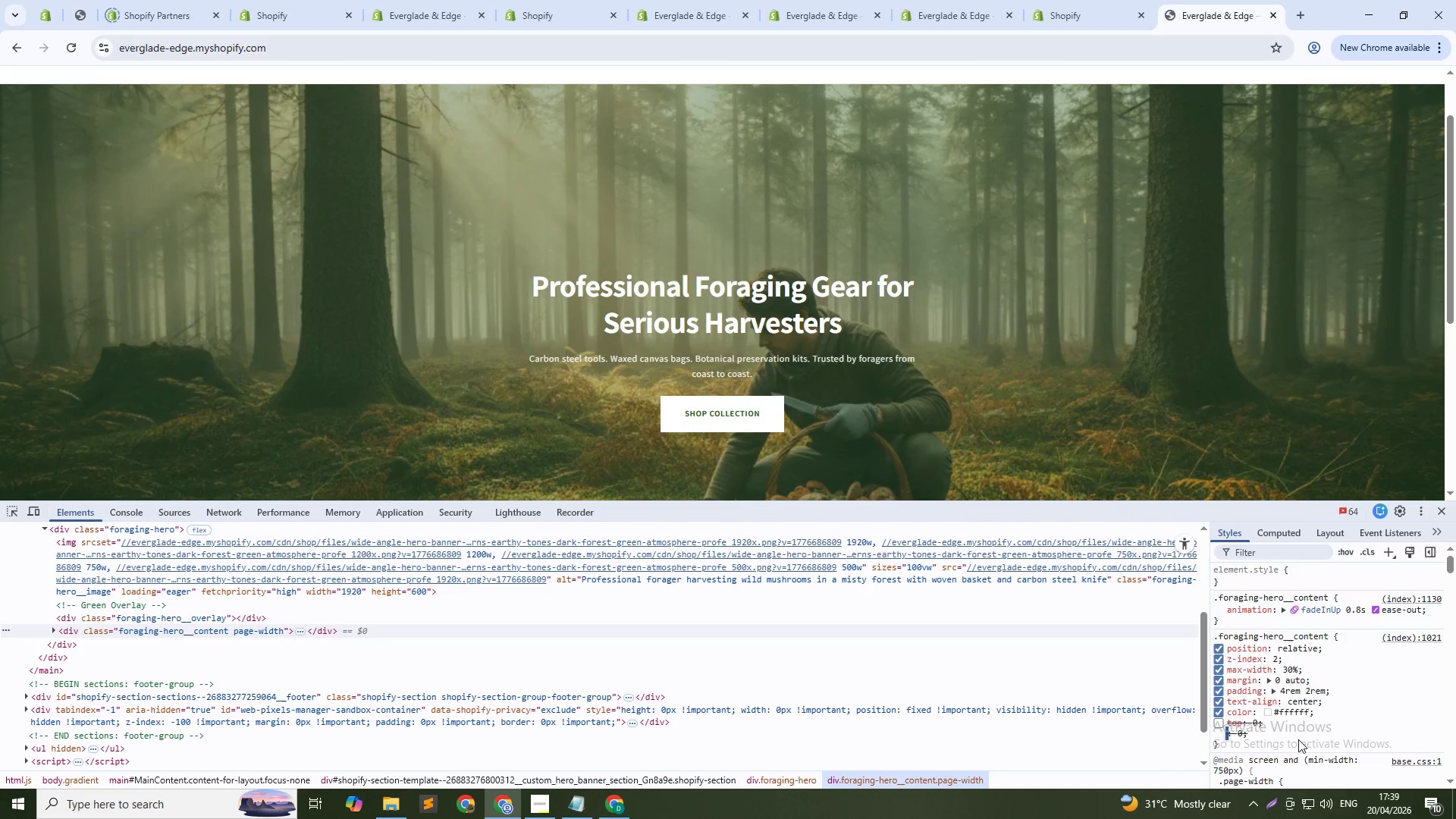 
left_click([1298, 739])
 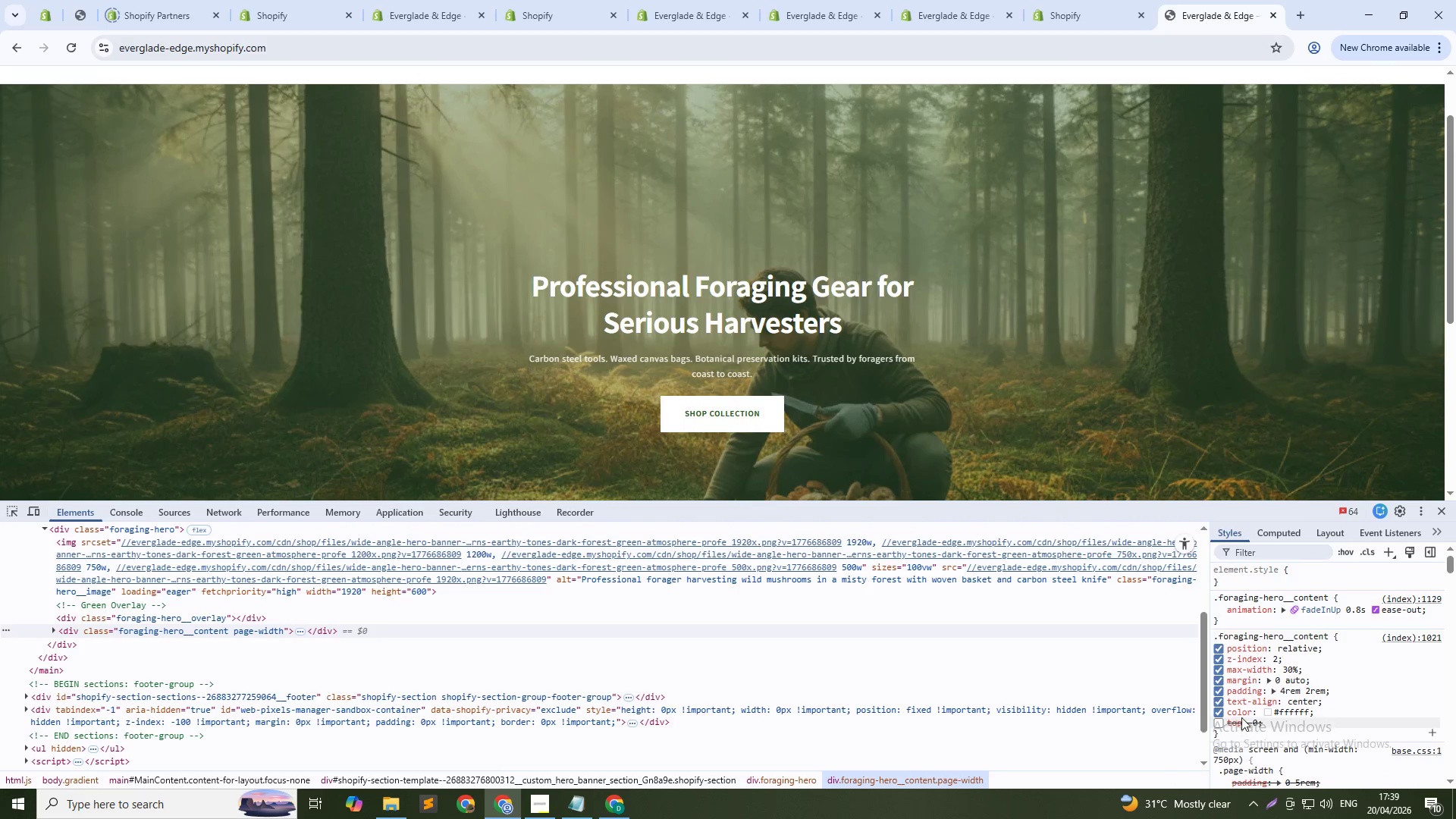 
left_click([1241, 717])
 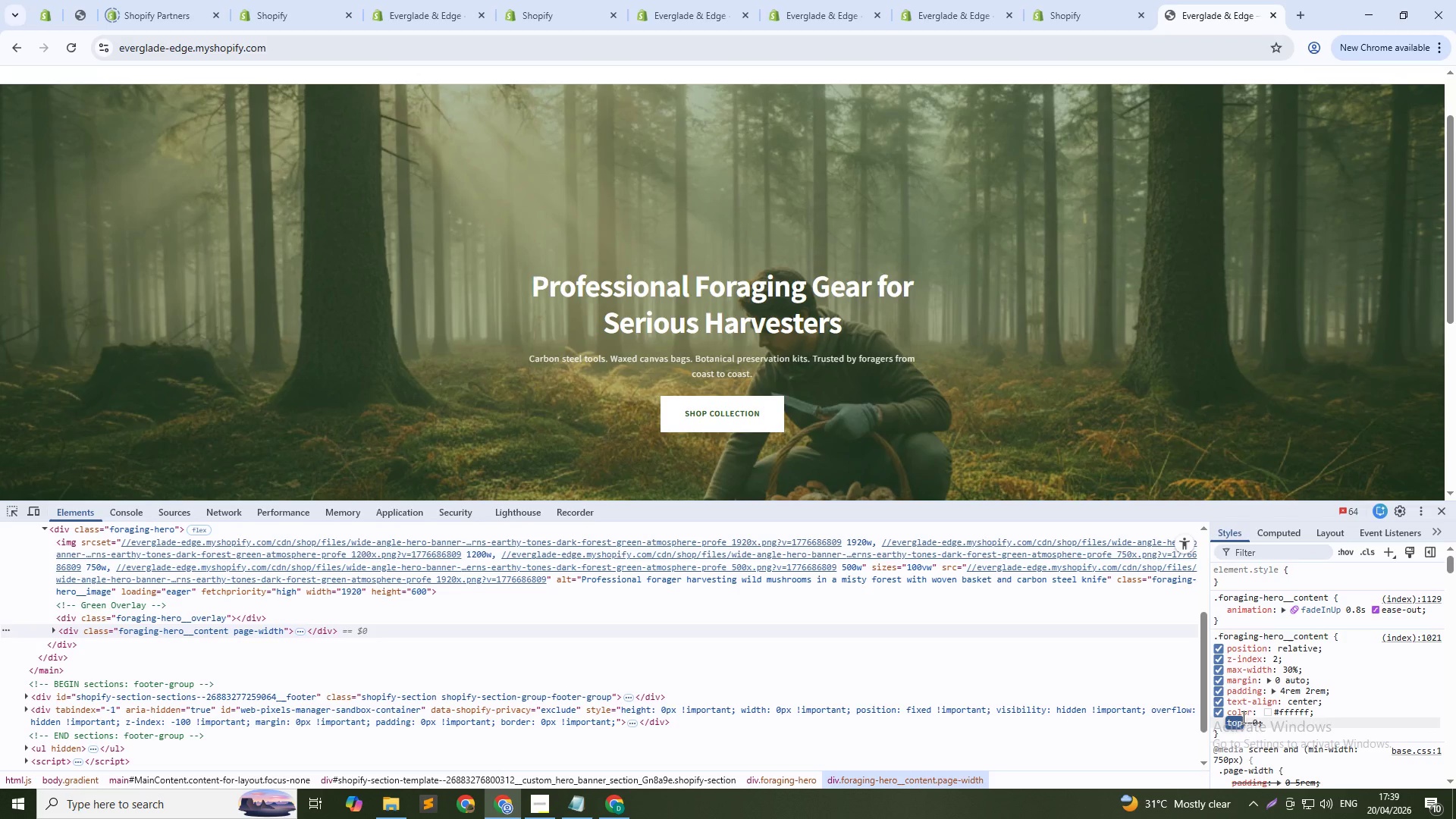 
key(Backspace)
 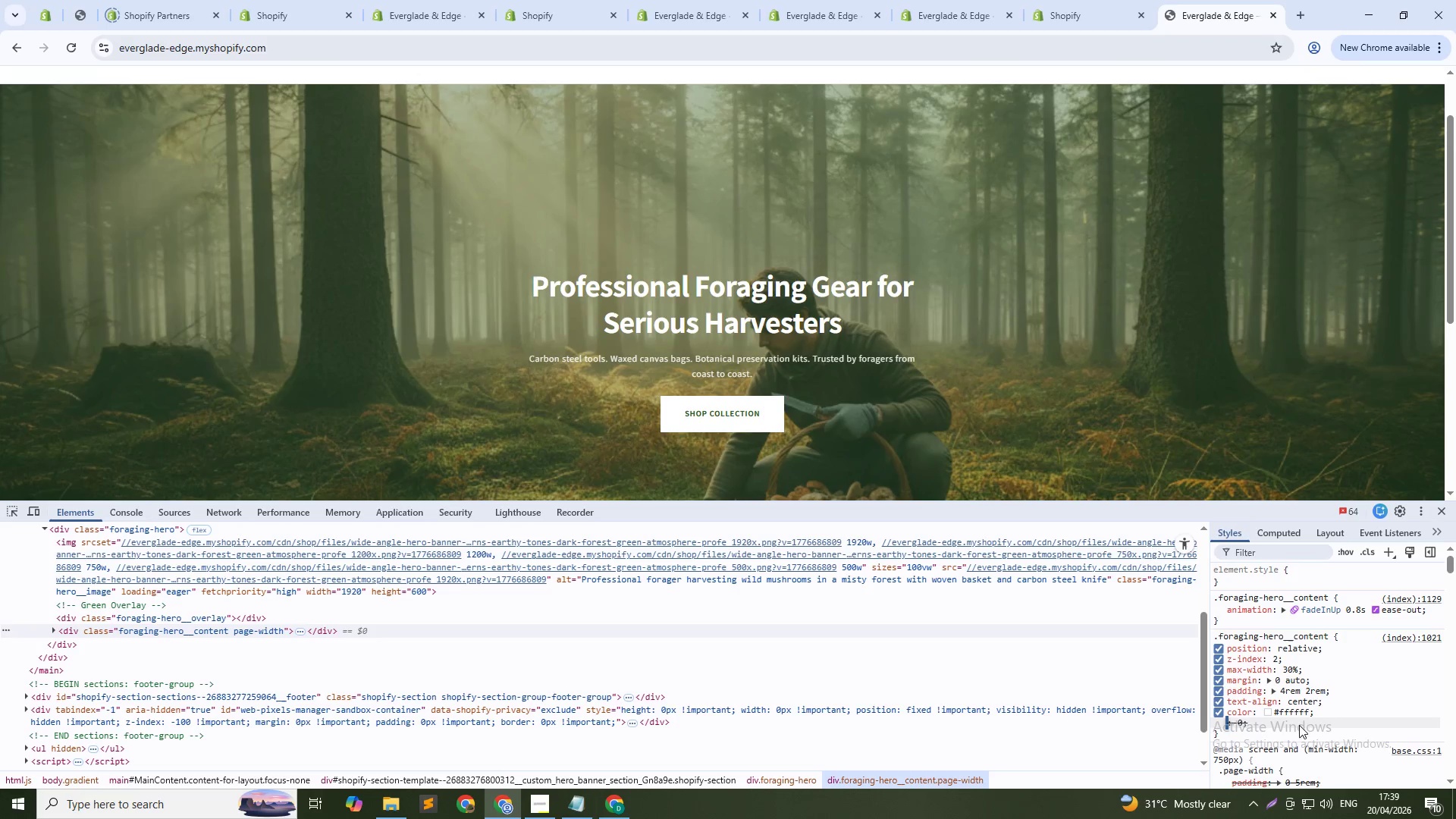 
left_click([1303, 725])
 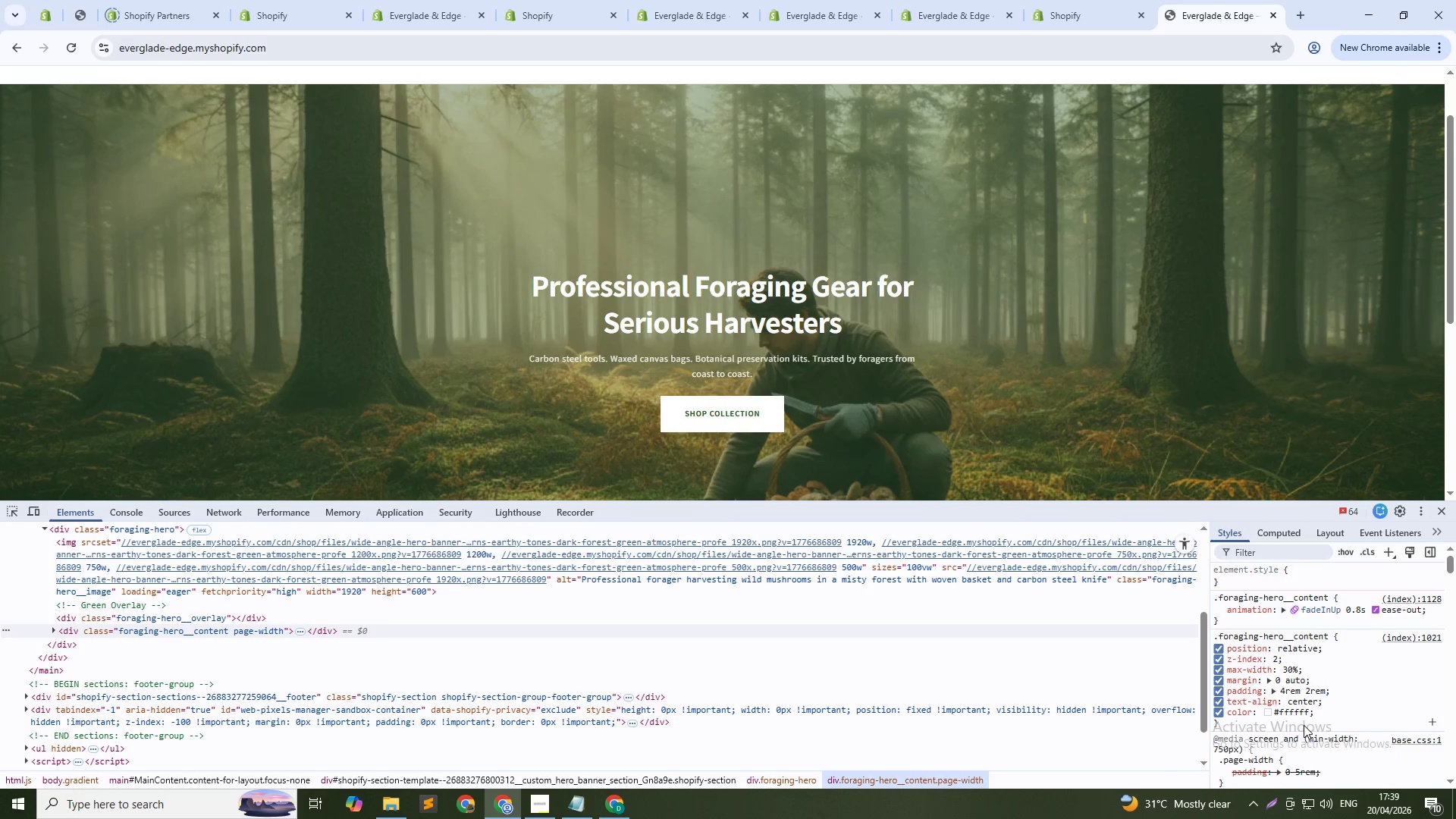 
left_click([1304, 725])
 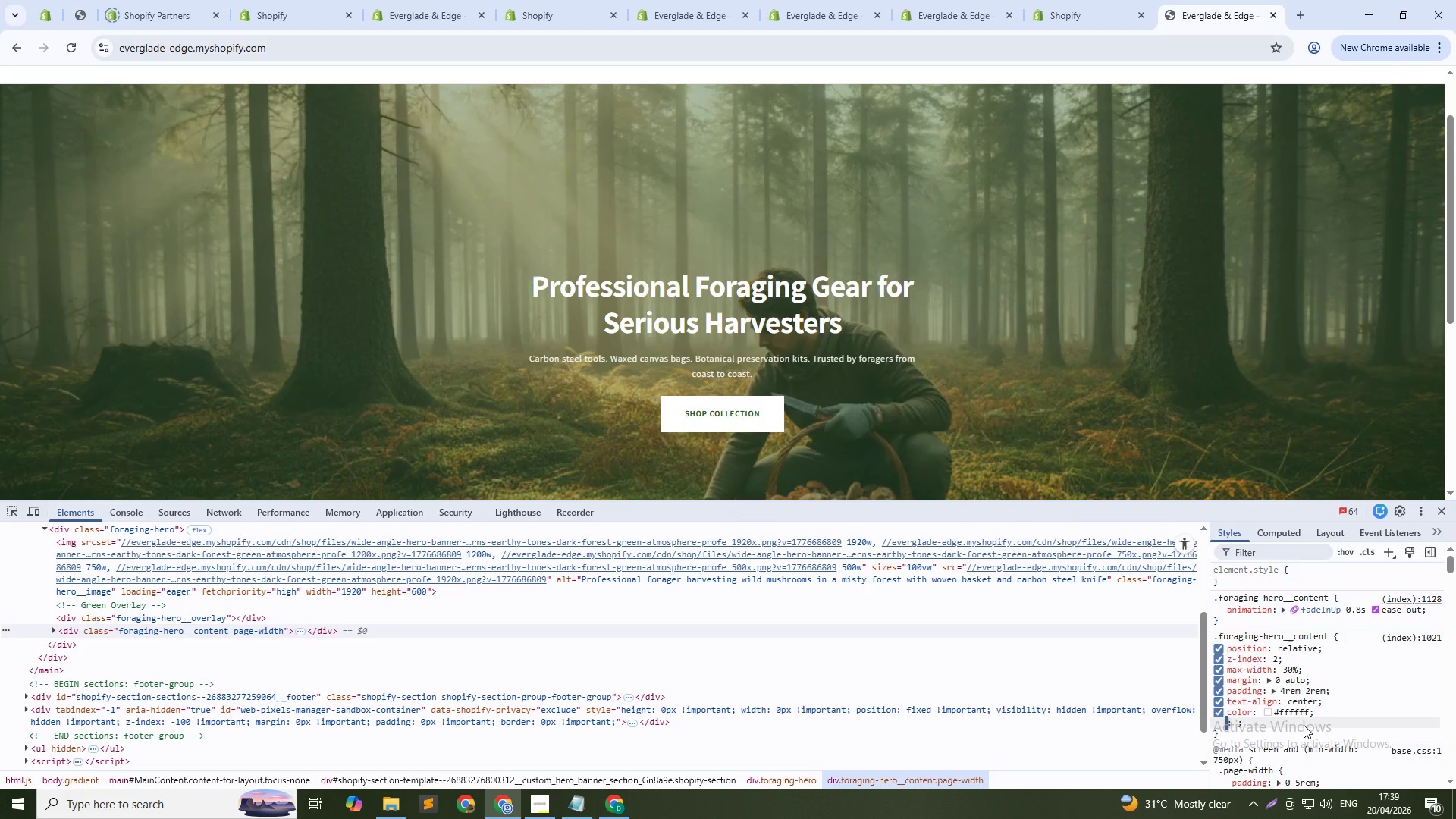 
type(left)
 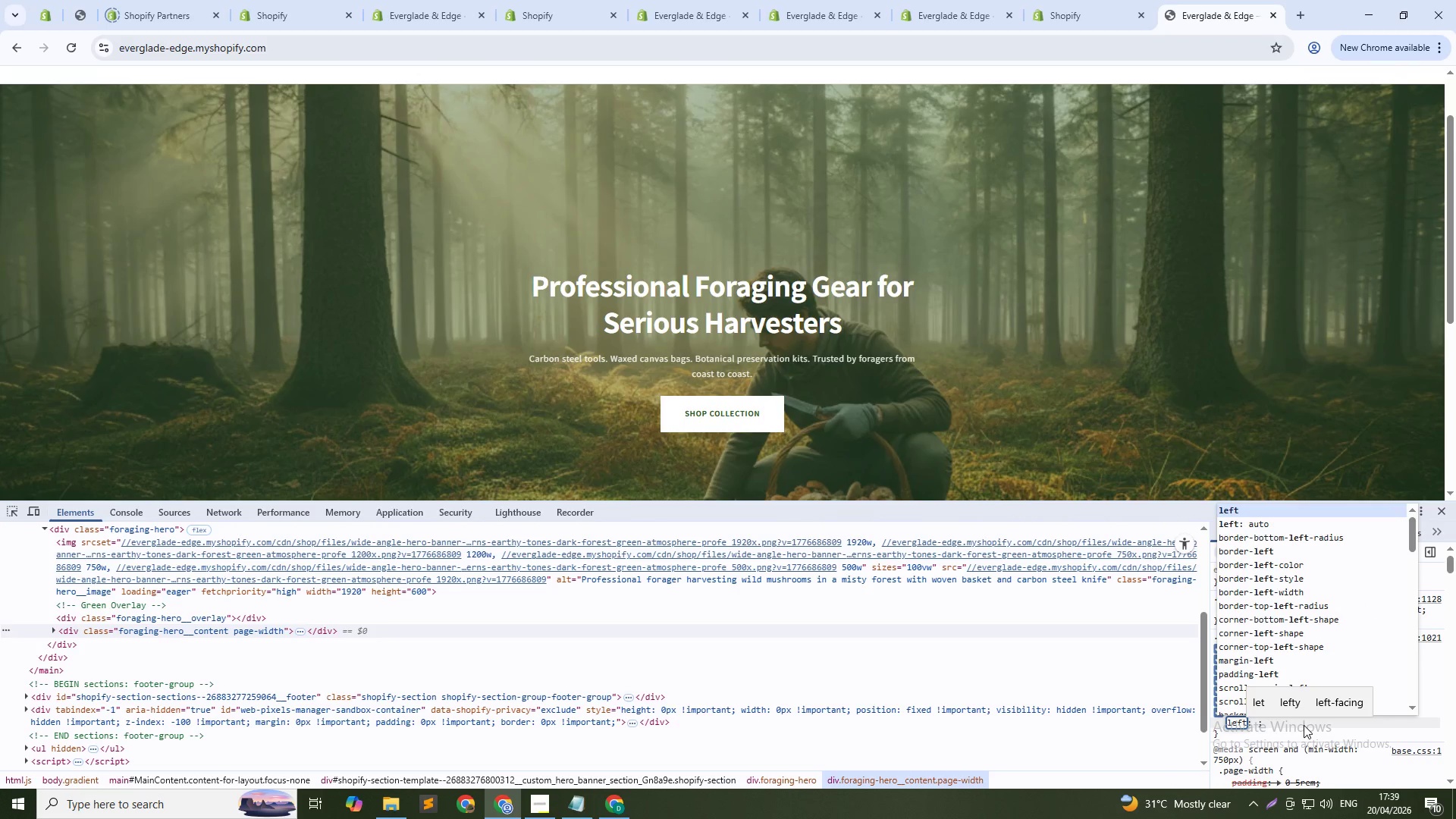 
key(ArrowDown)
 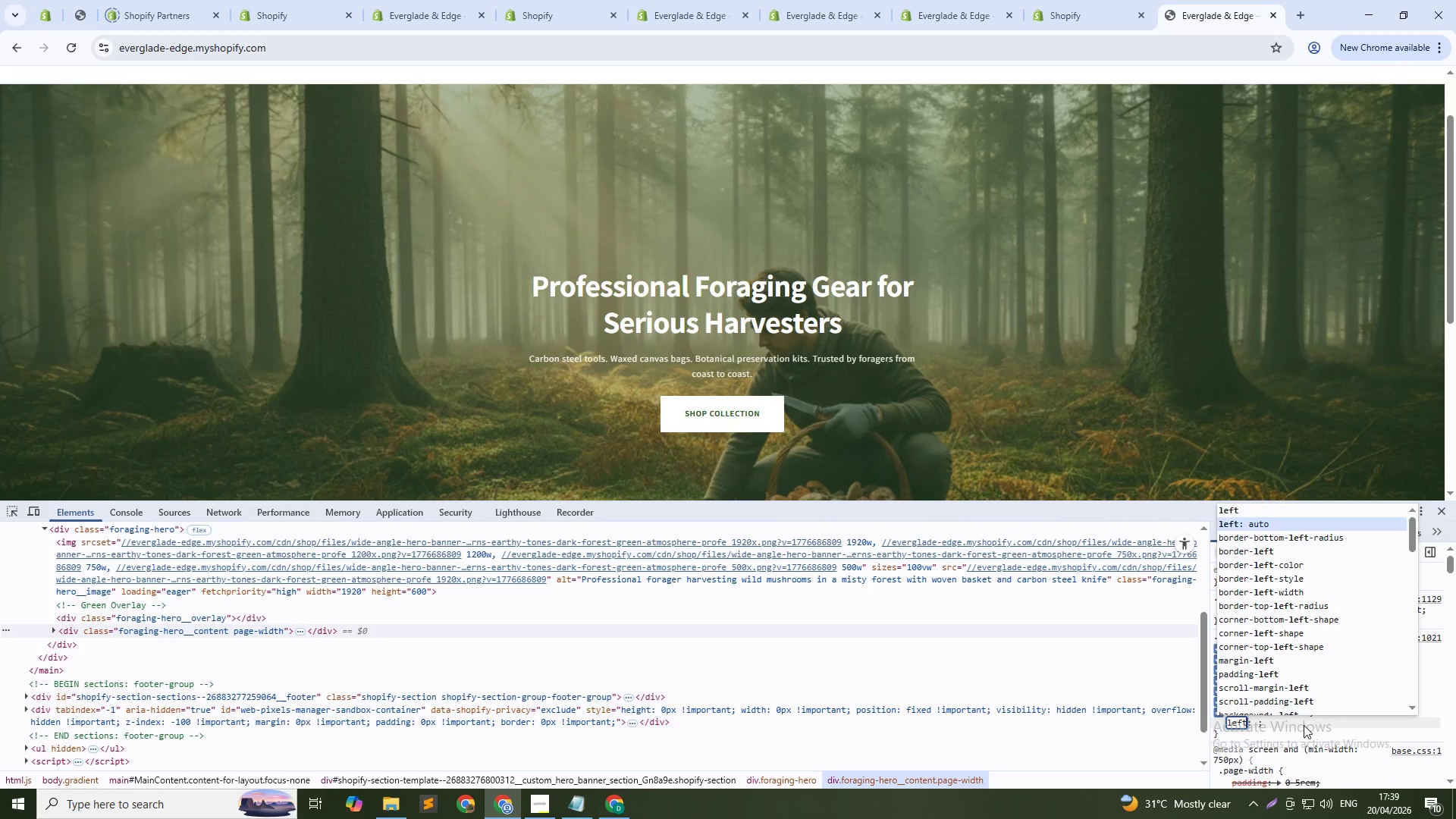 
key(ArrowDown)
 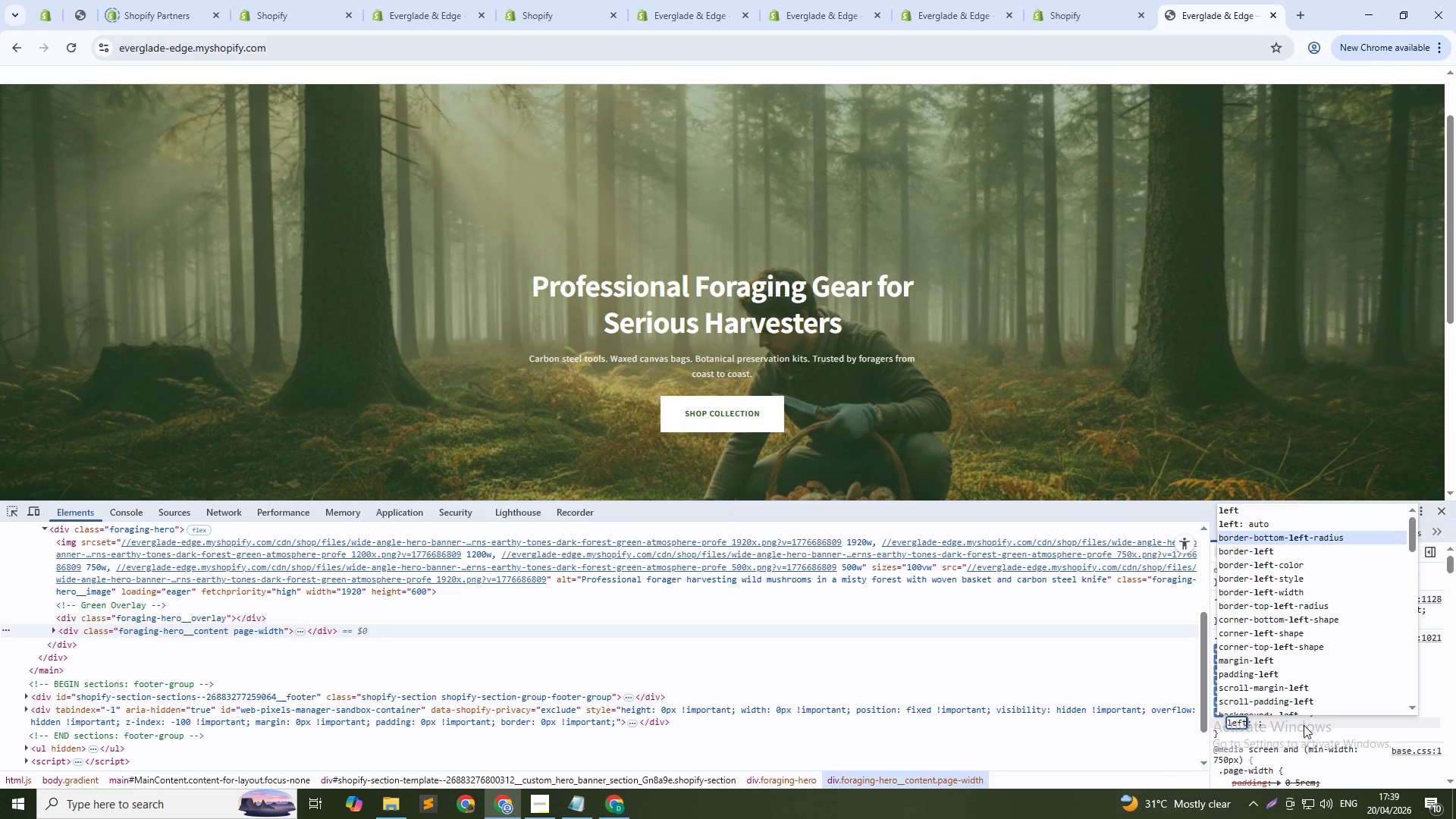 
key(ArrowDown)
 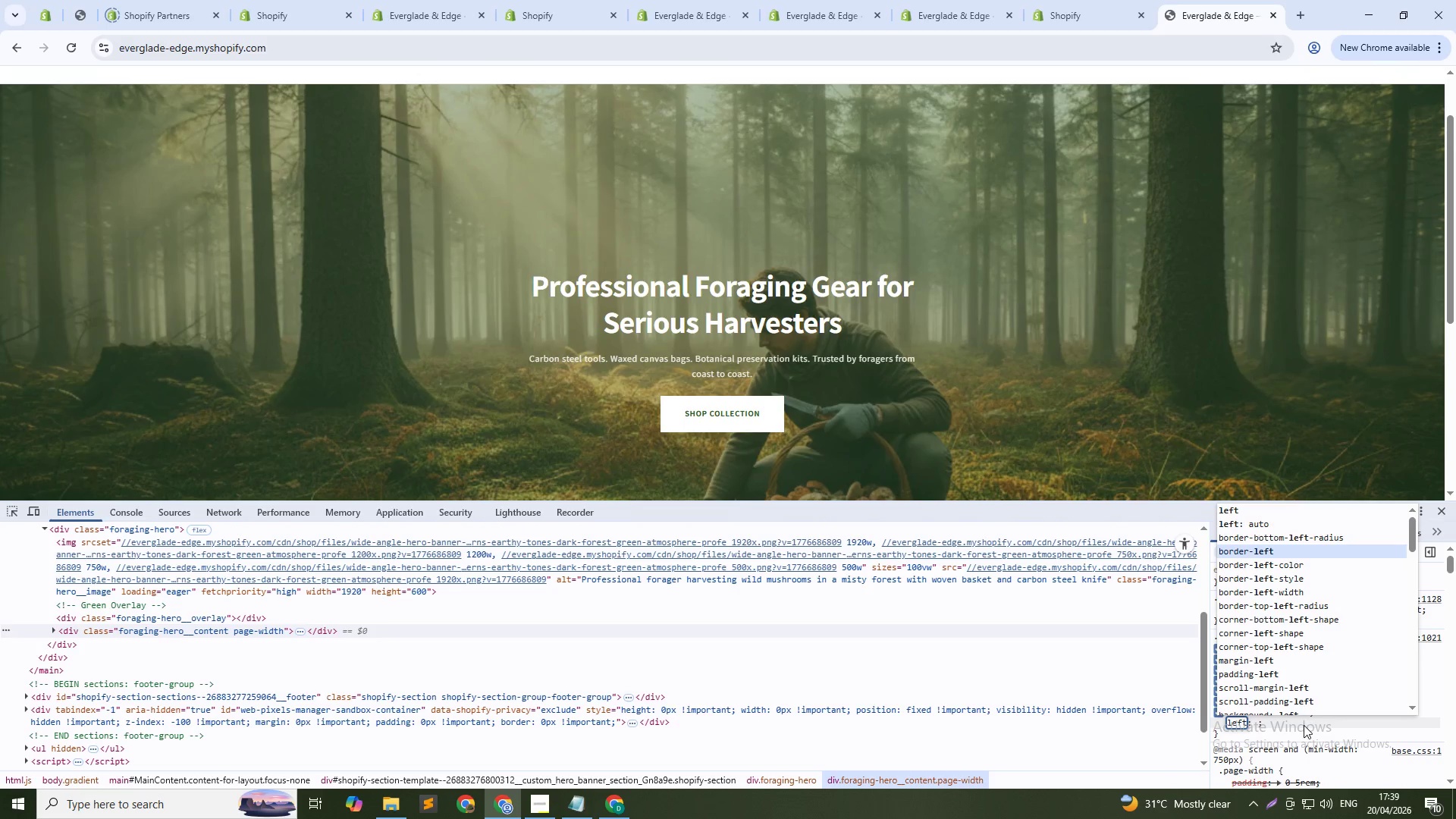 
key(ArrowDown)
 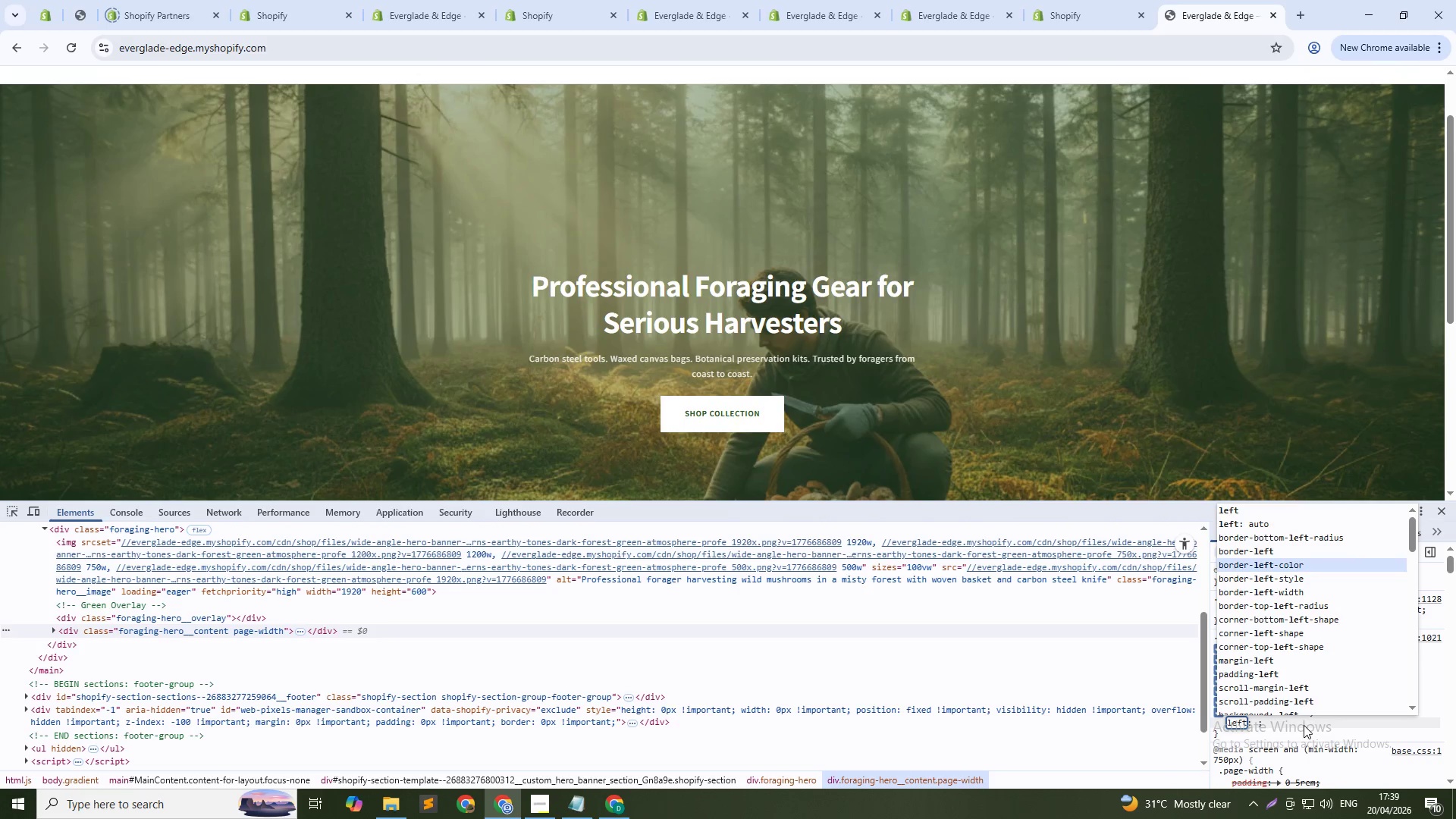 
key(ArrowDown)
 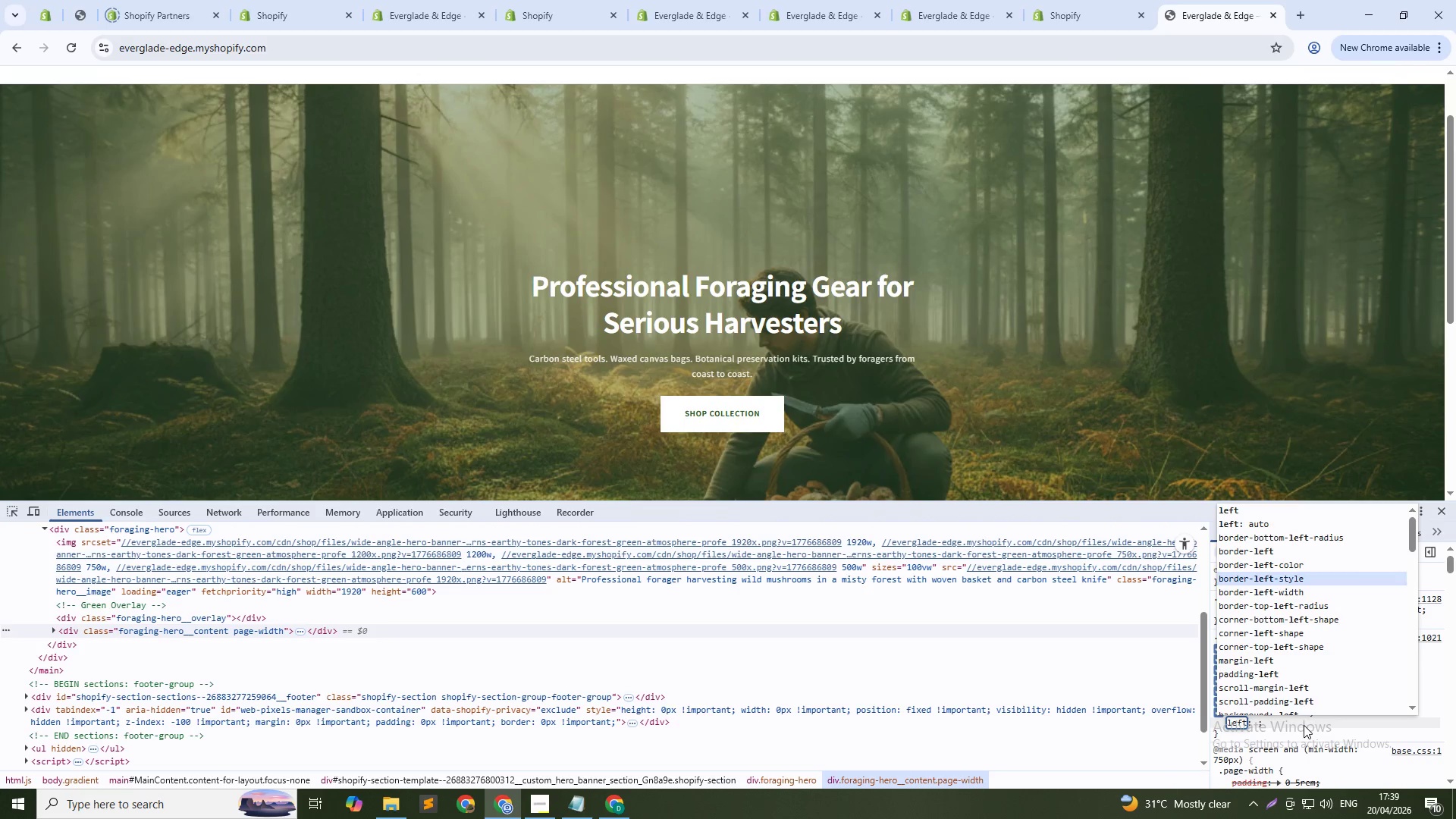 
key(ArrowDown)
 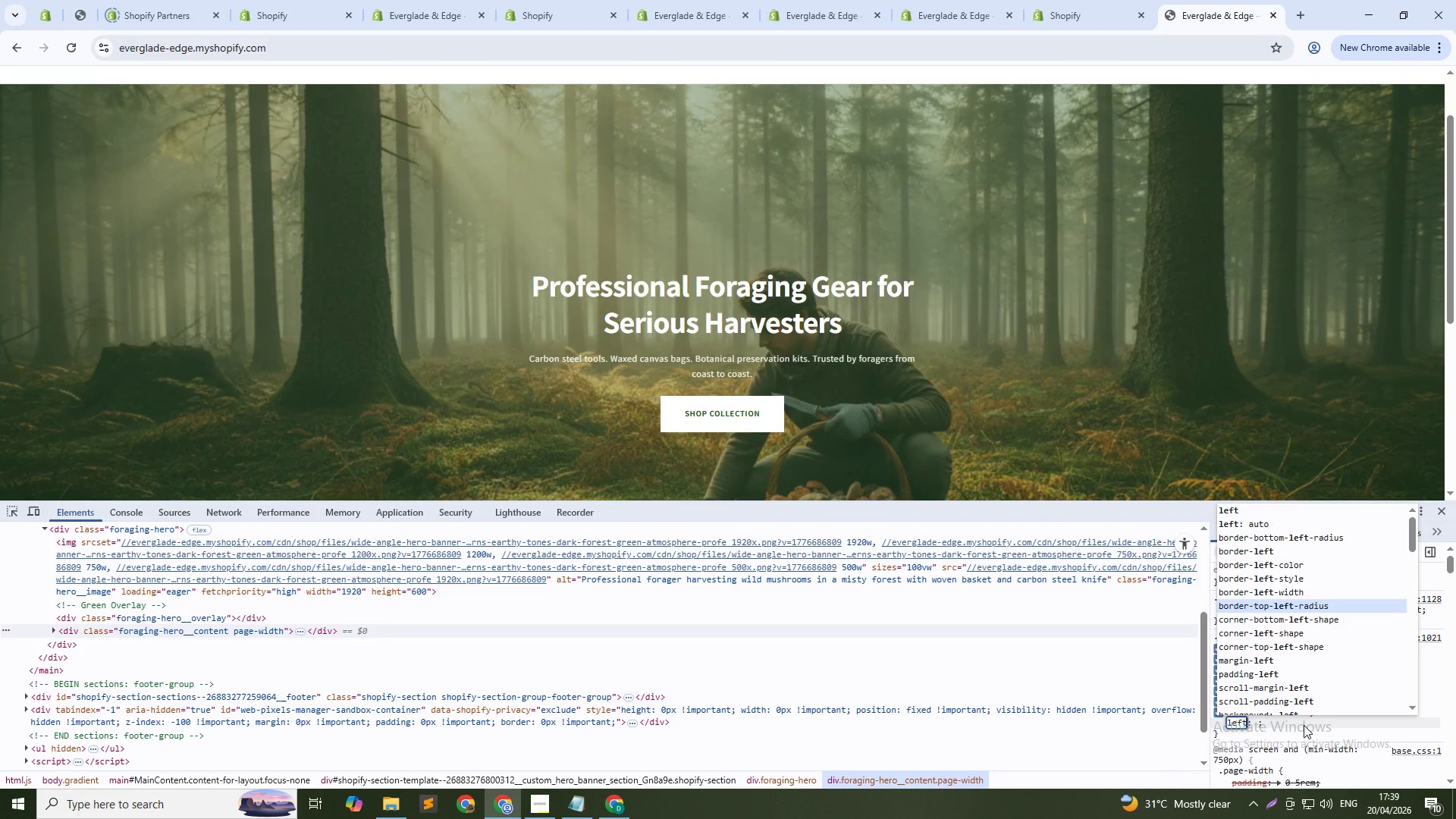 
hold_key(key=ArrowDown, duration=1.34)
 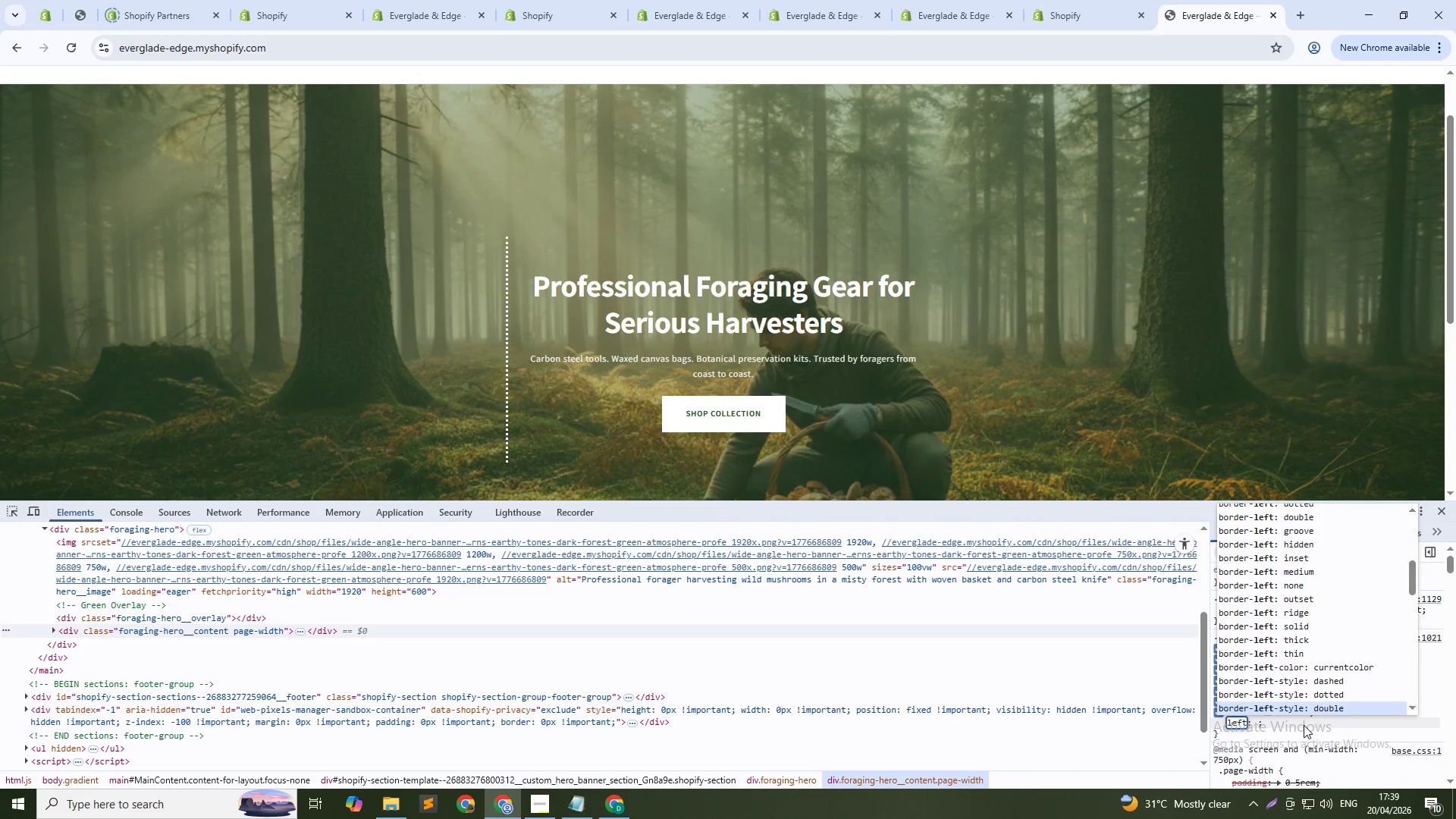 
hold_key(key=ArrowDown, duration=1.53)
 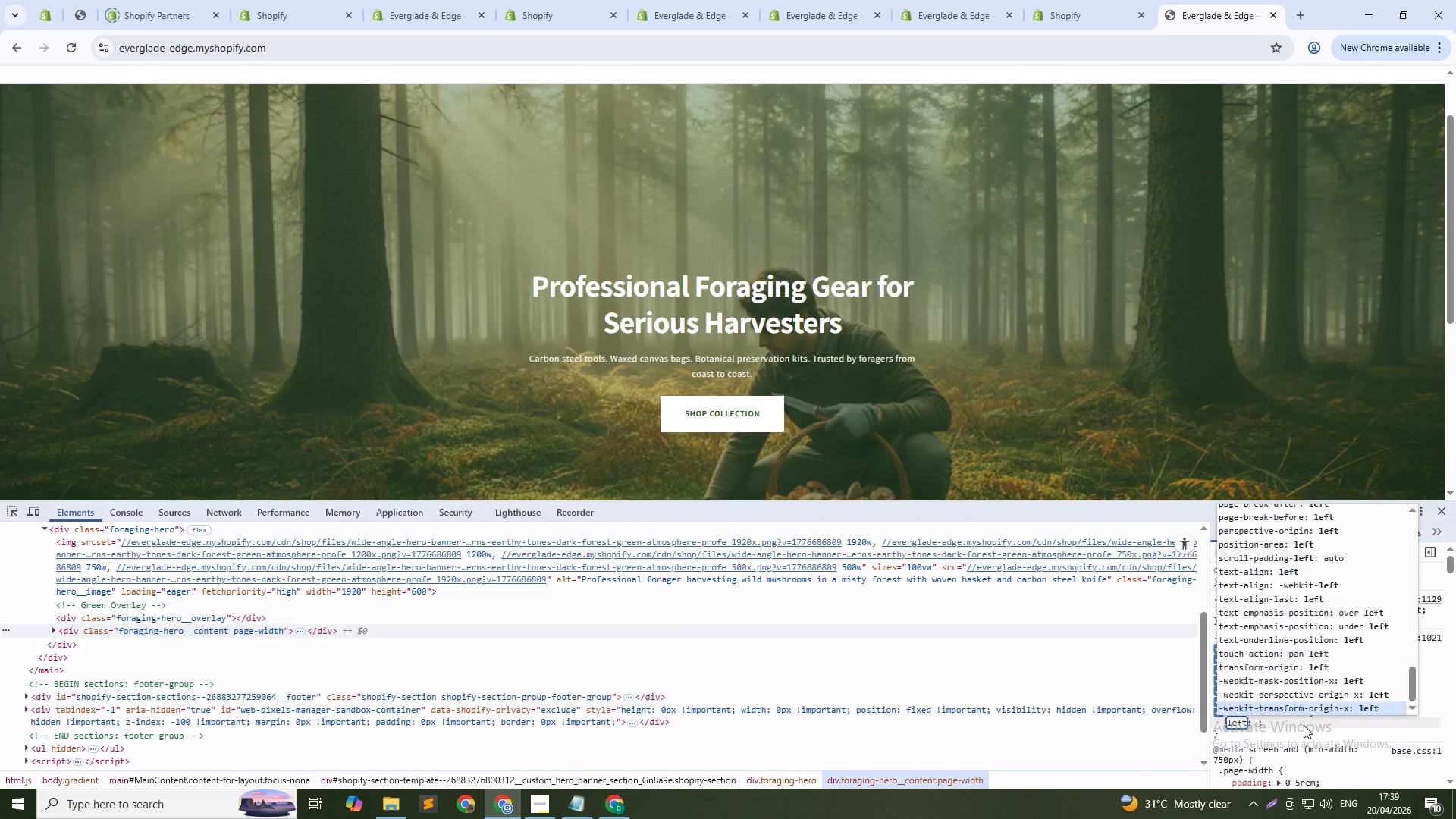 
hold_key(key=ArrowDown, duration=1.52)
 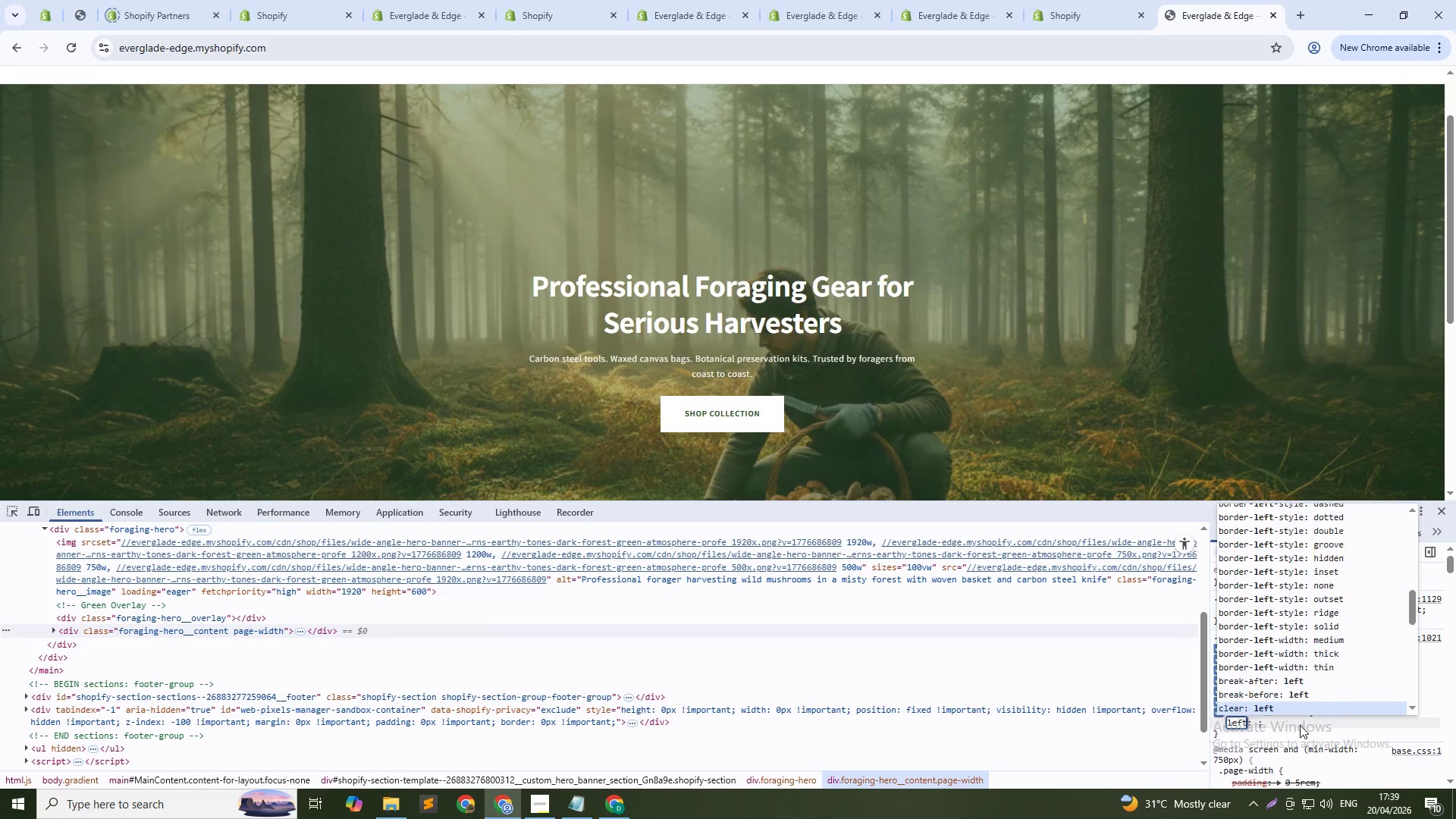 
hold_key(key=ArrowDown, duration=1.52)
 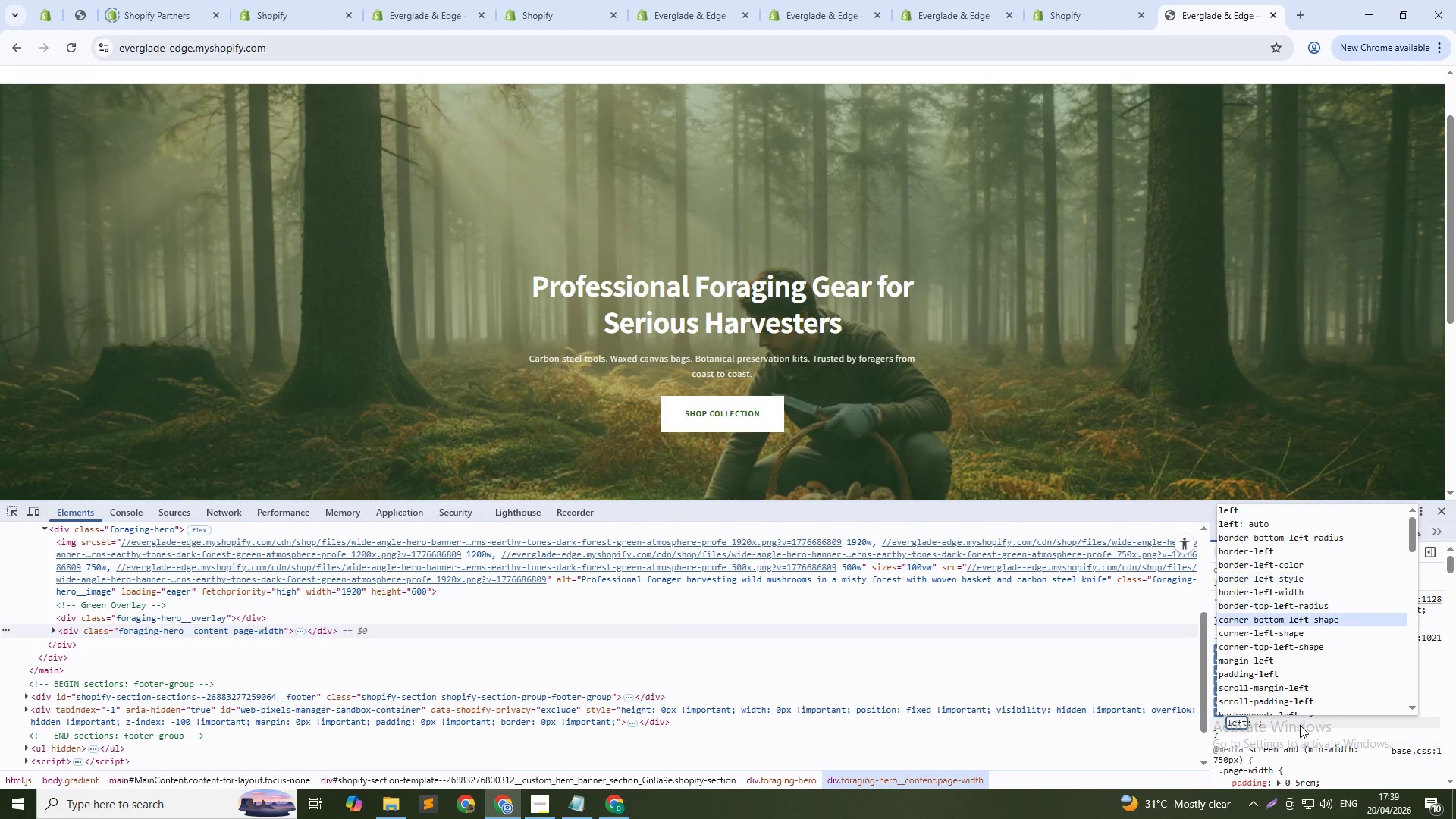 
hold_key(key=ArrowDown, duration=0.61)
 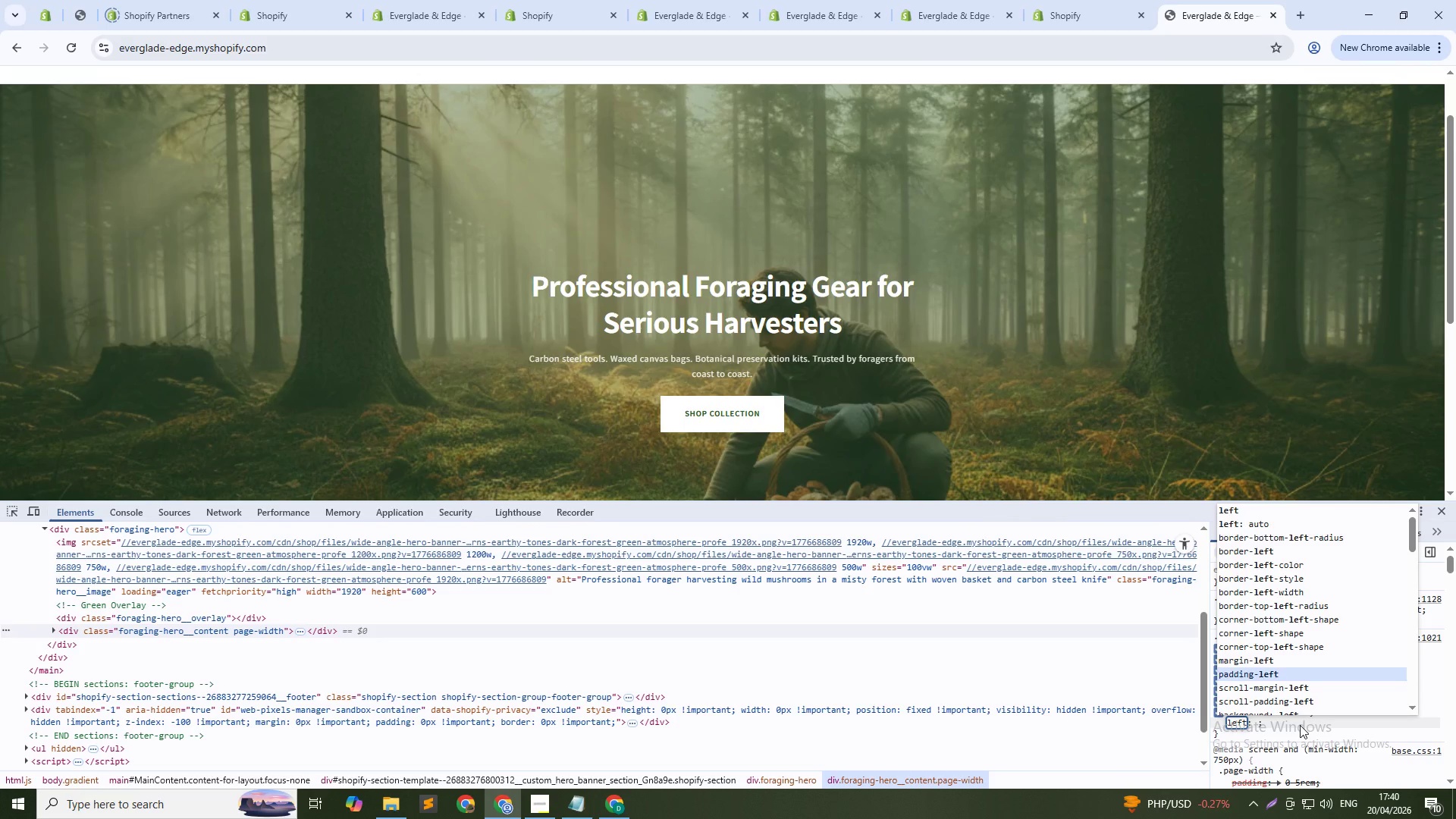 
wait(28.47)
 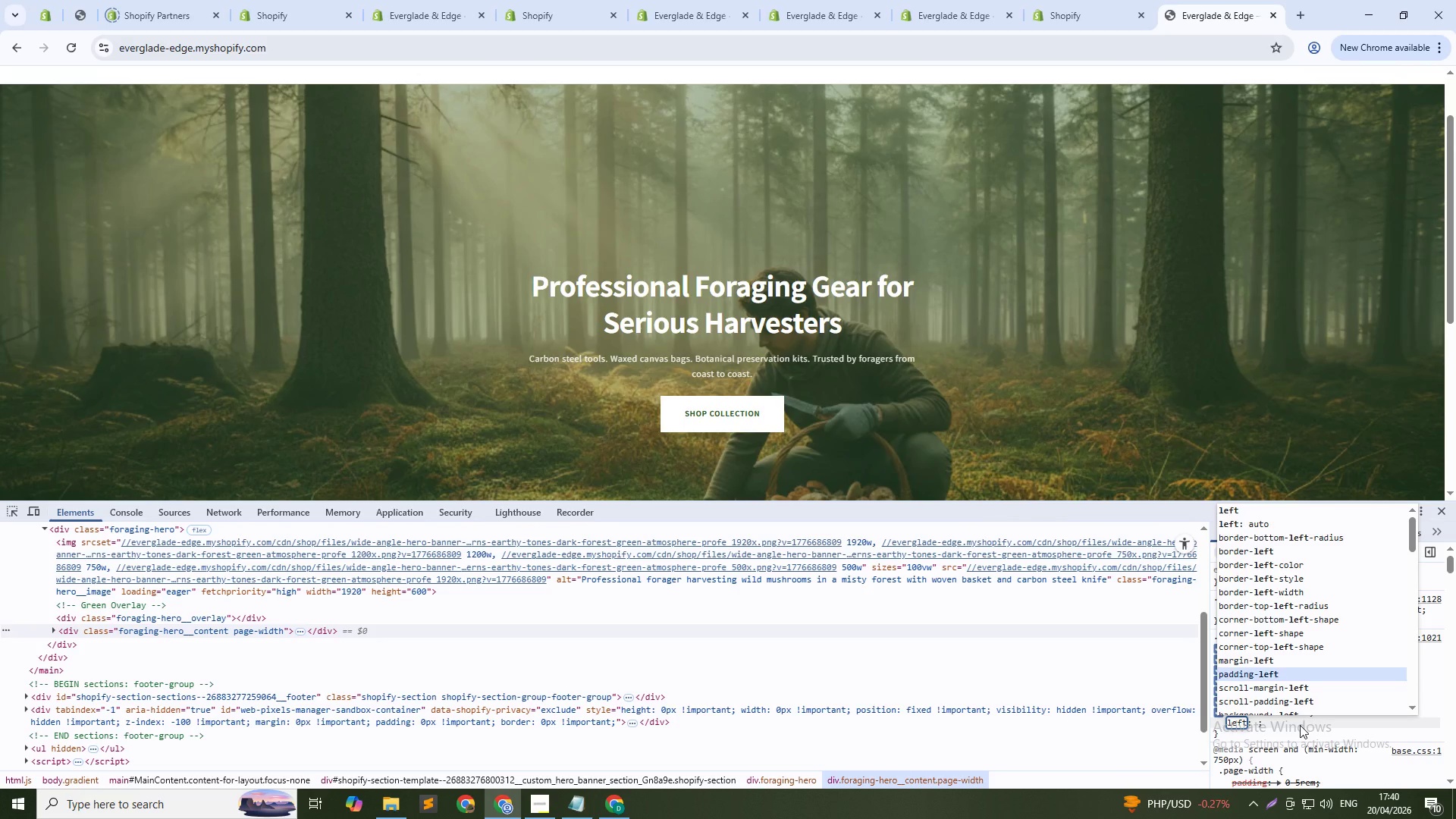 
hold_key(key=Backspace, duration=0.67)
 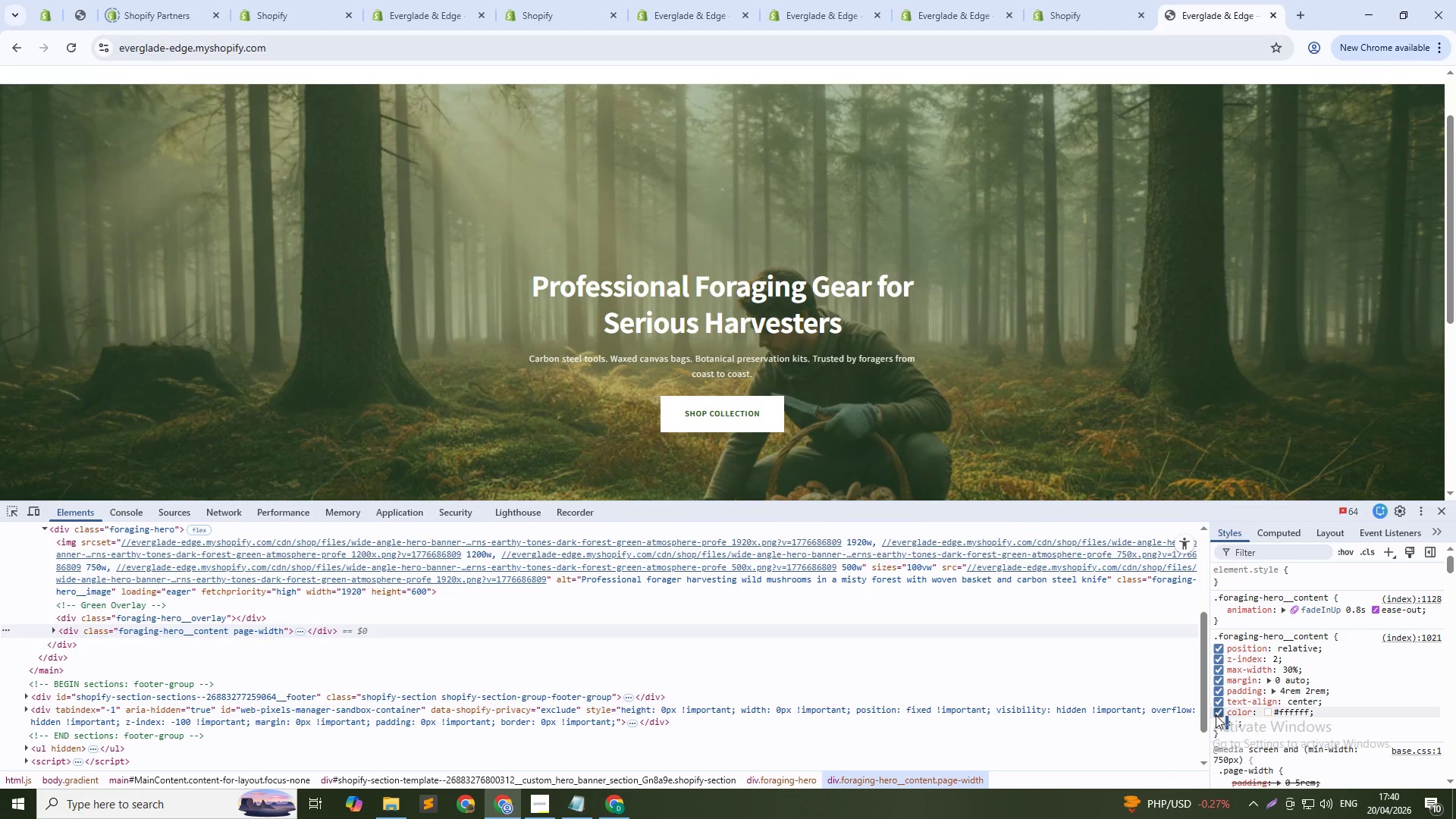 
left_click([1216, 702])
 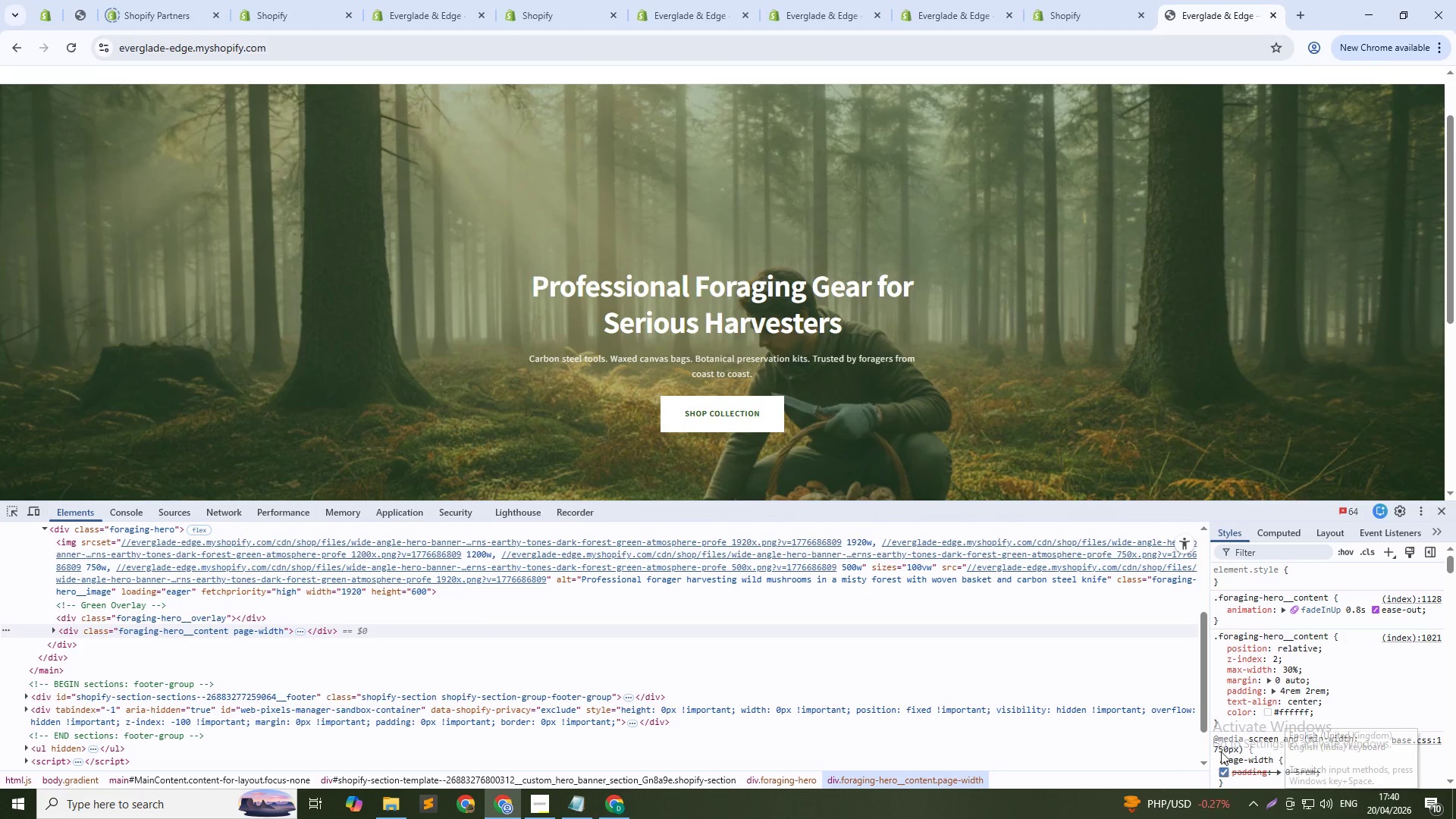 
left_click([1218, 707])
 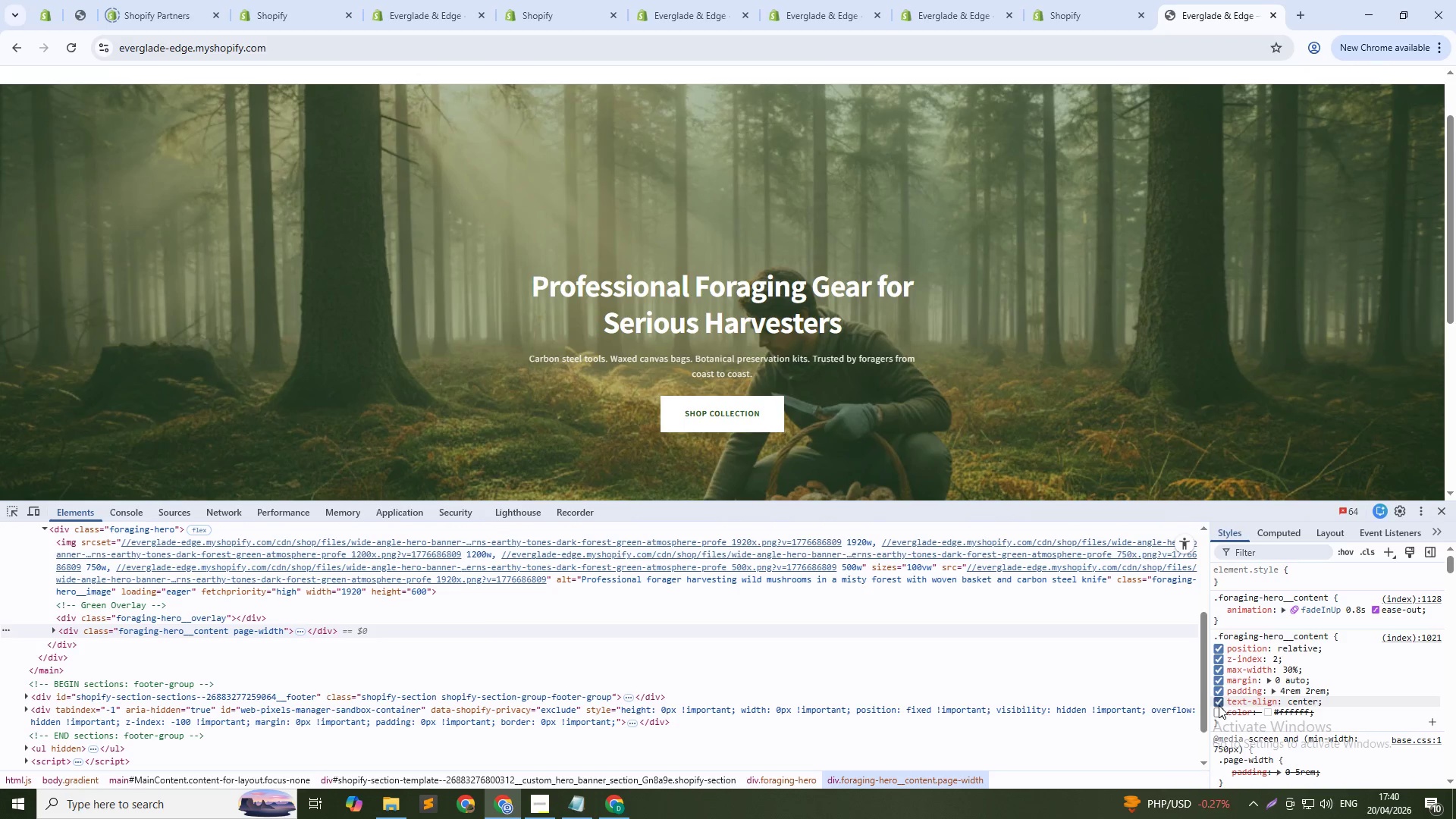 
left_click([1219, 705])
 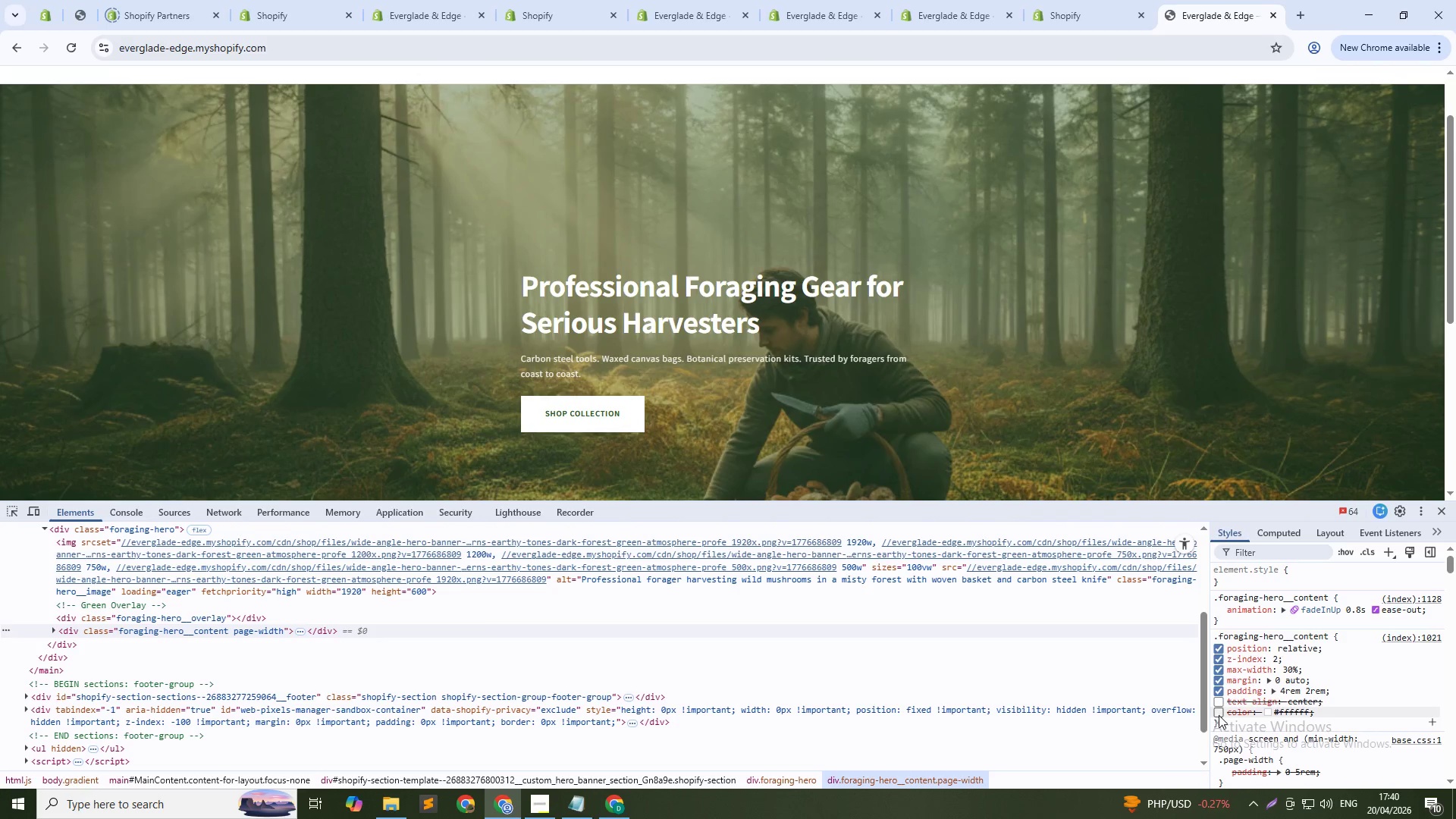 
left_click([1219, 715])
 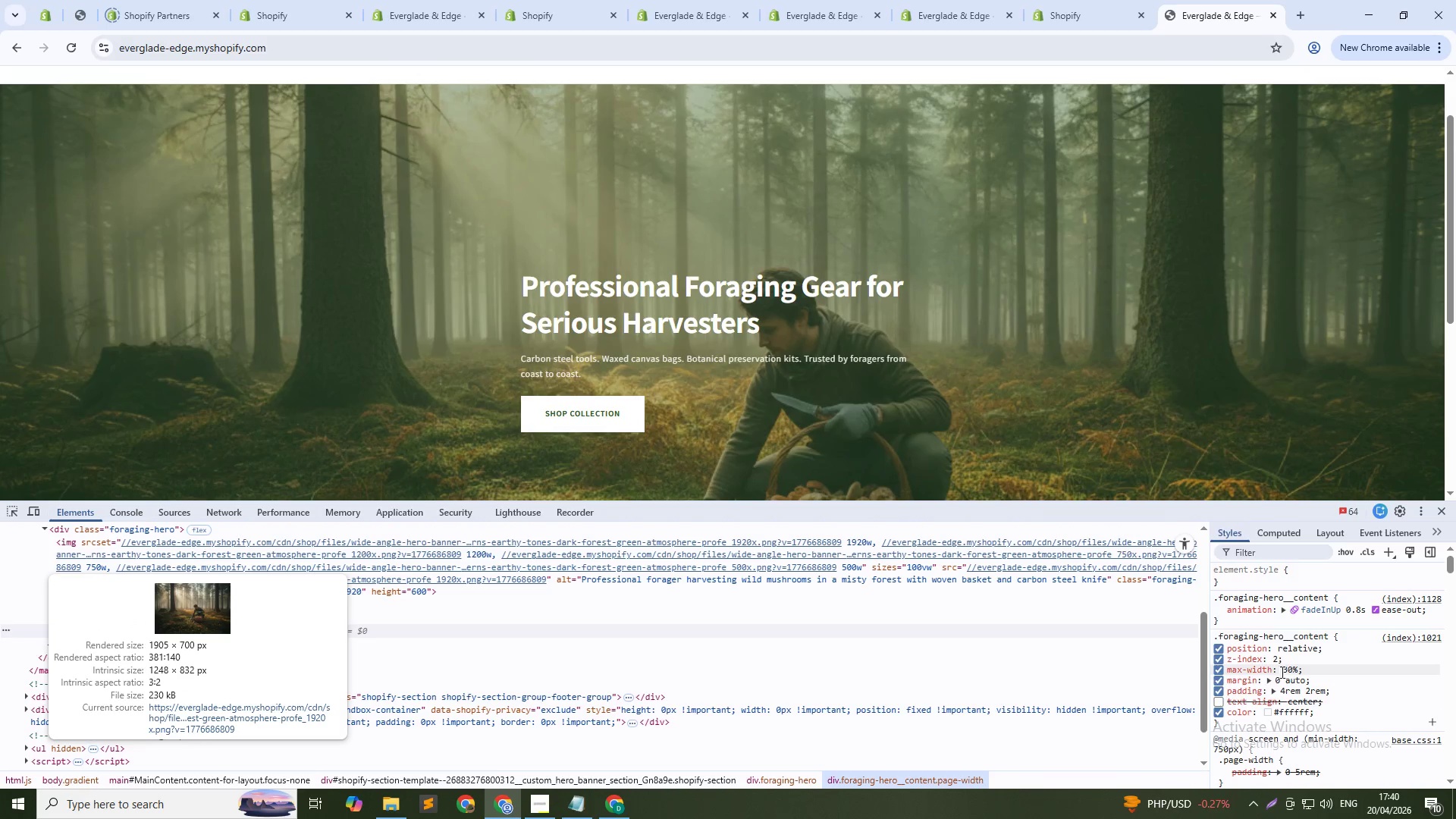 
left_click([1348, 720])
 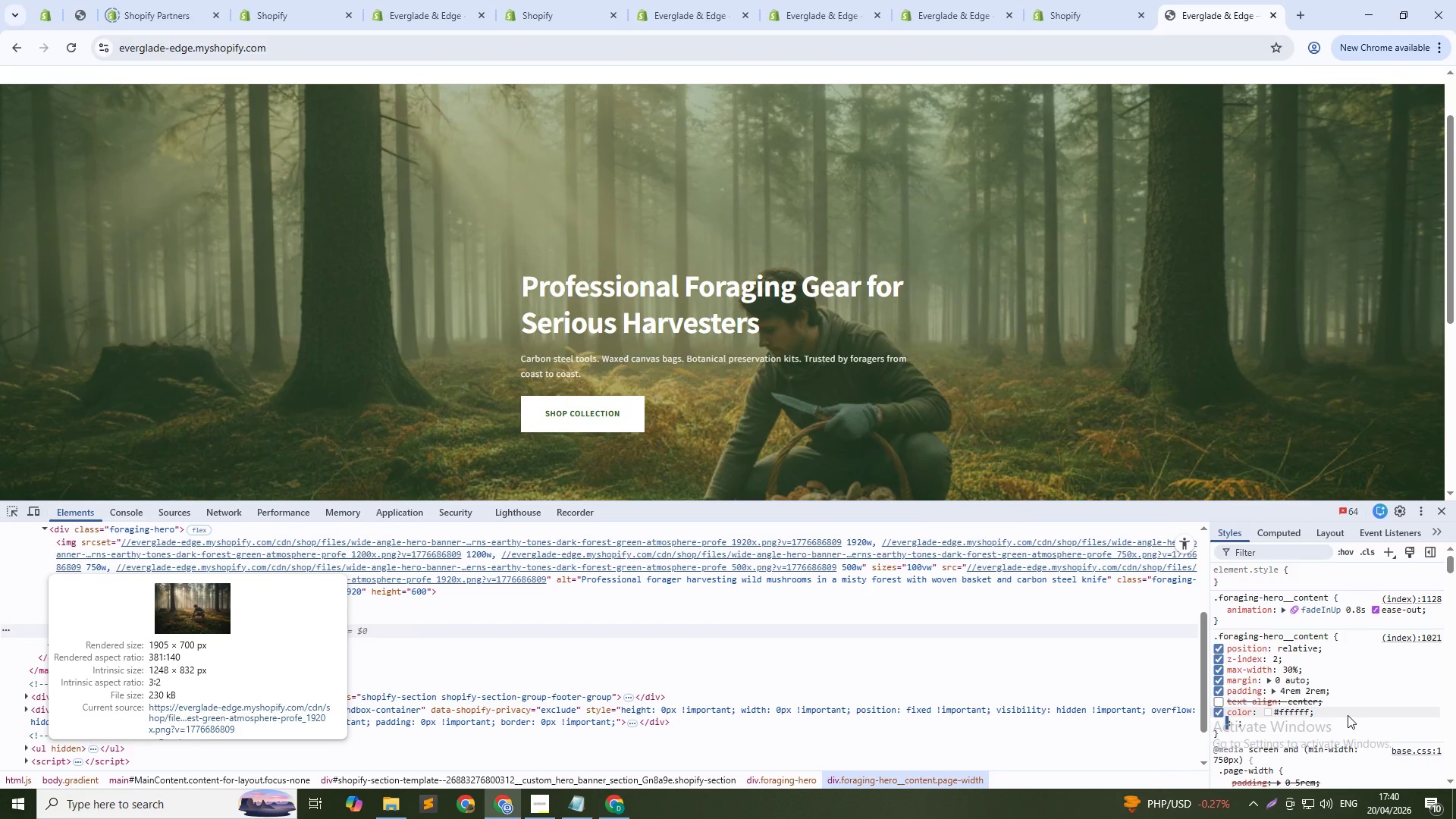 
key(L)
 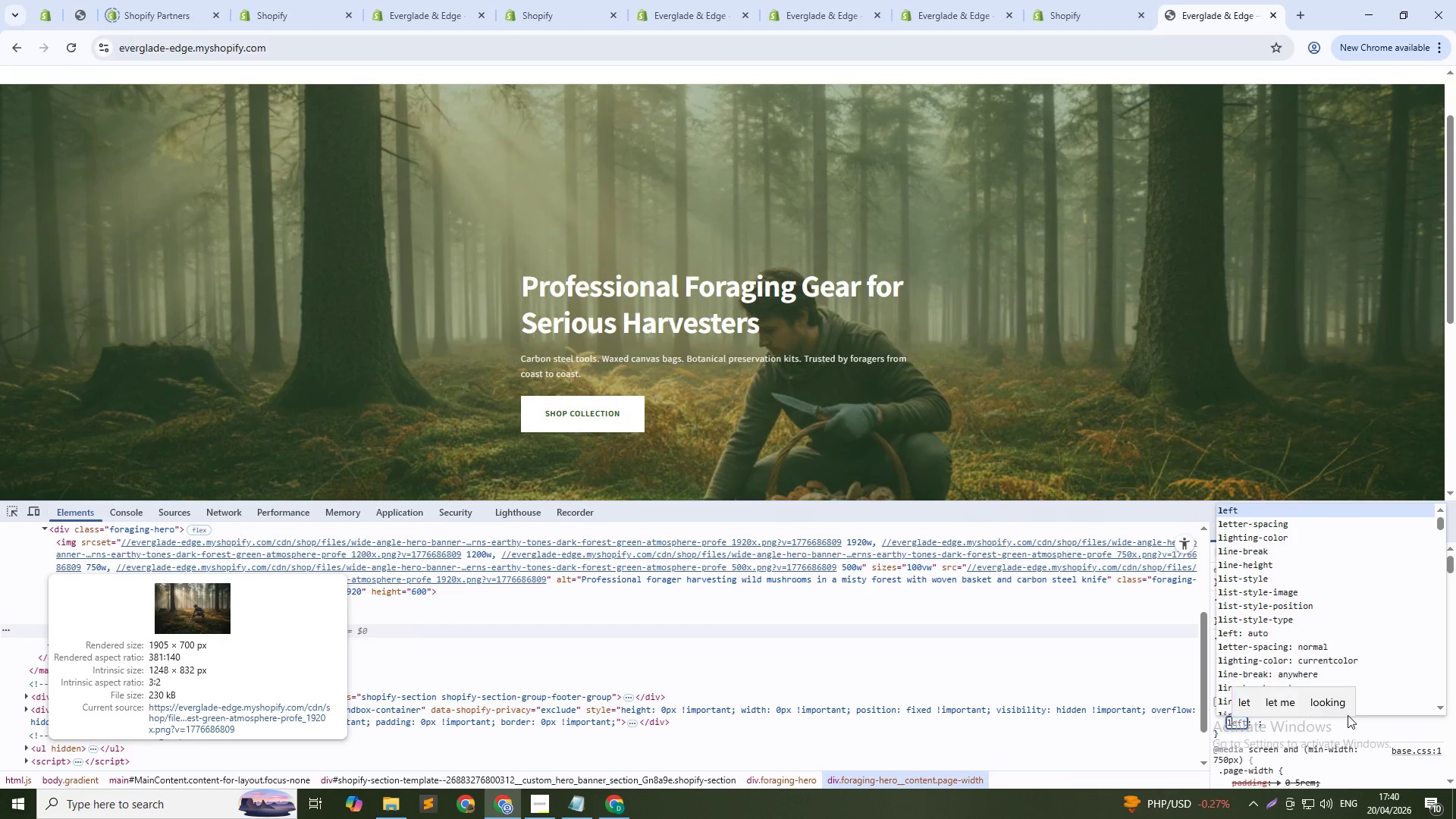 
key(NumpadEnter)
 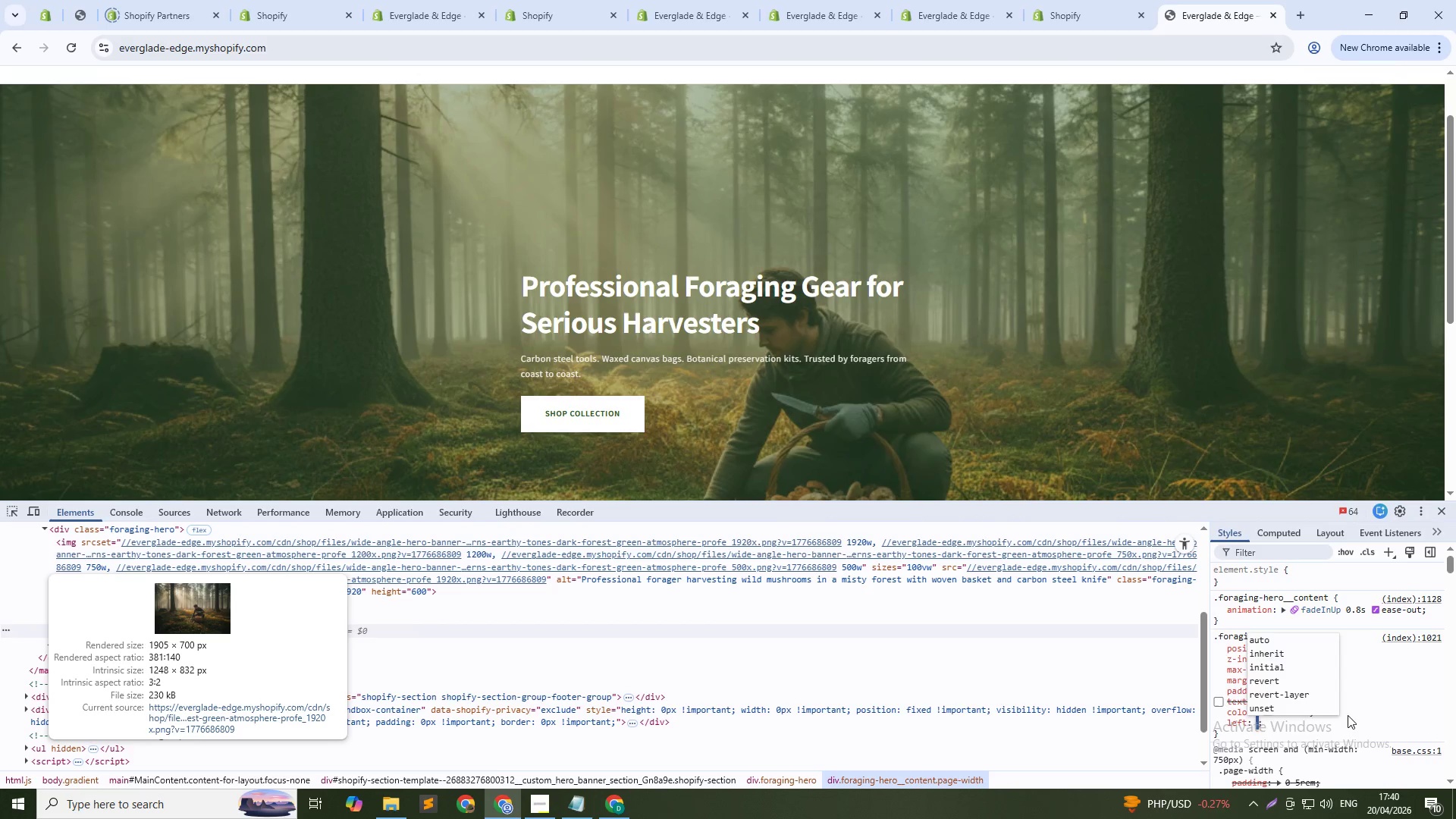 
key(Numpad2)
 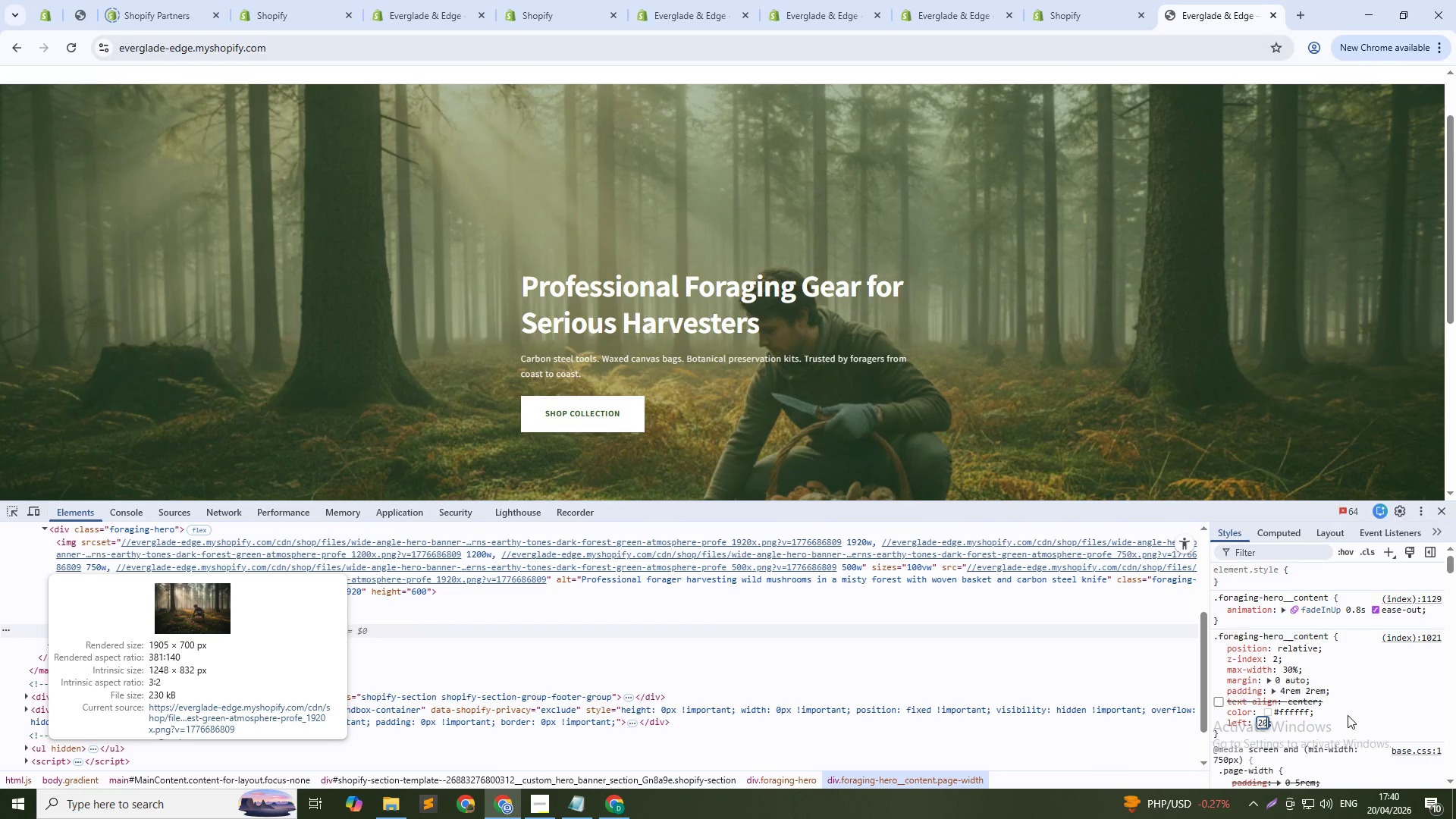 
key(Numpad0)
 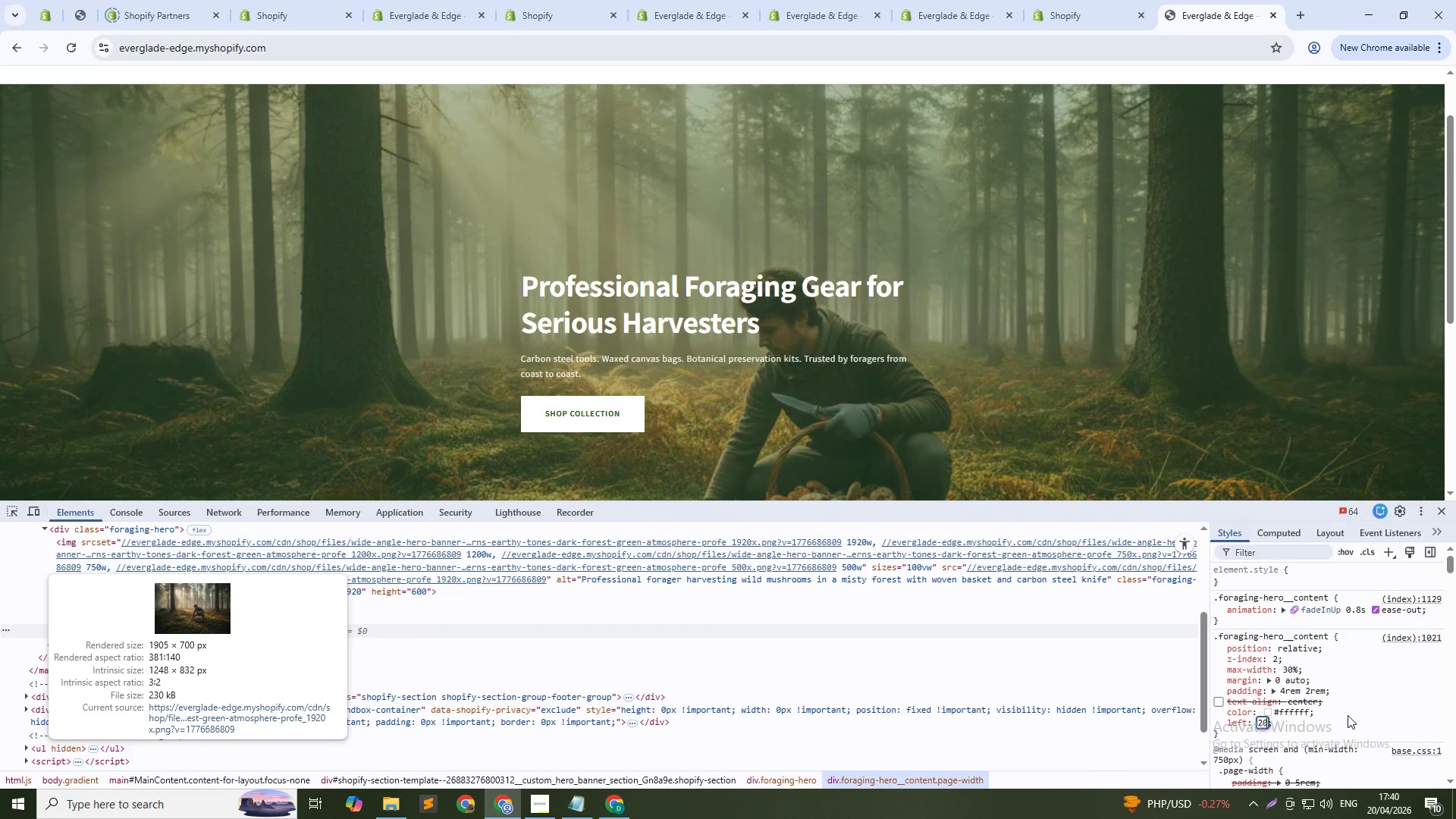 
key(Shift+ArrowDown)
 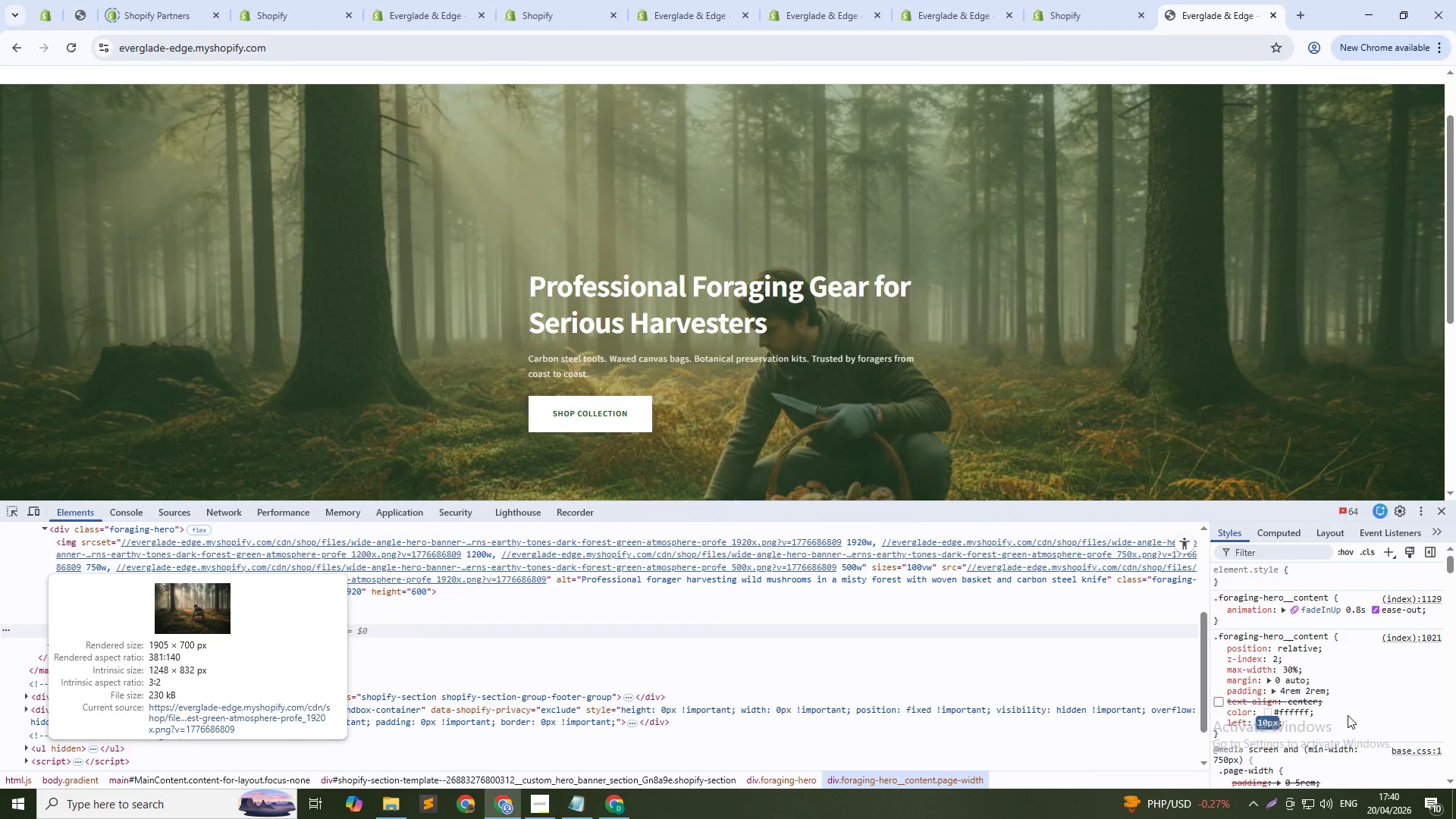 
key(Shift+ArrowDown)
 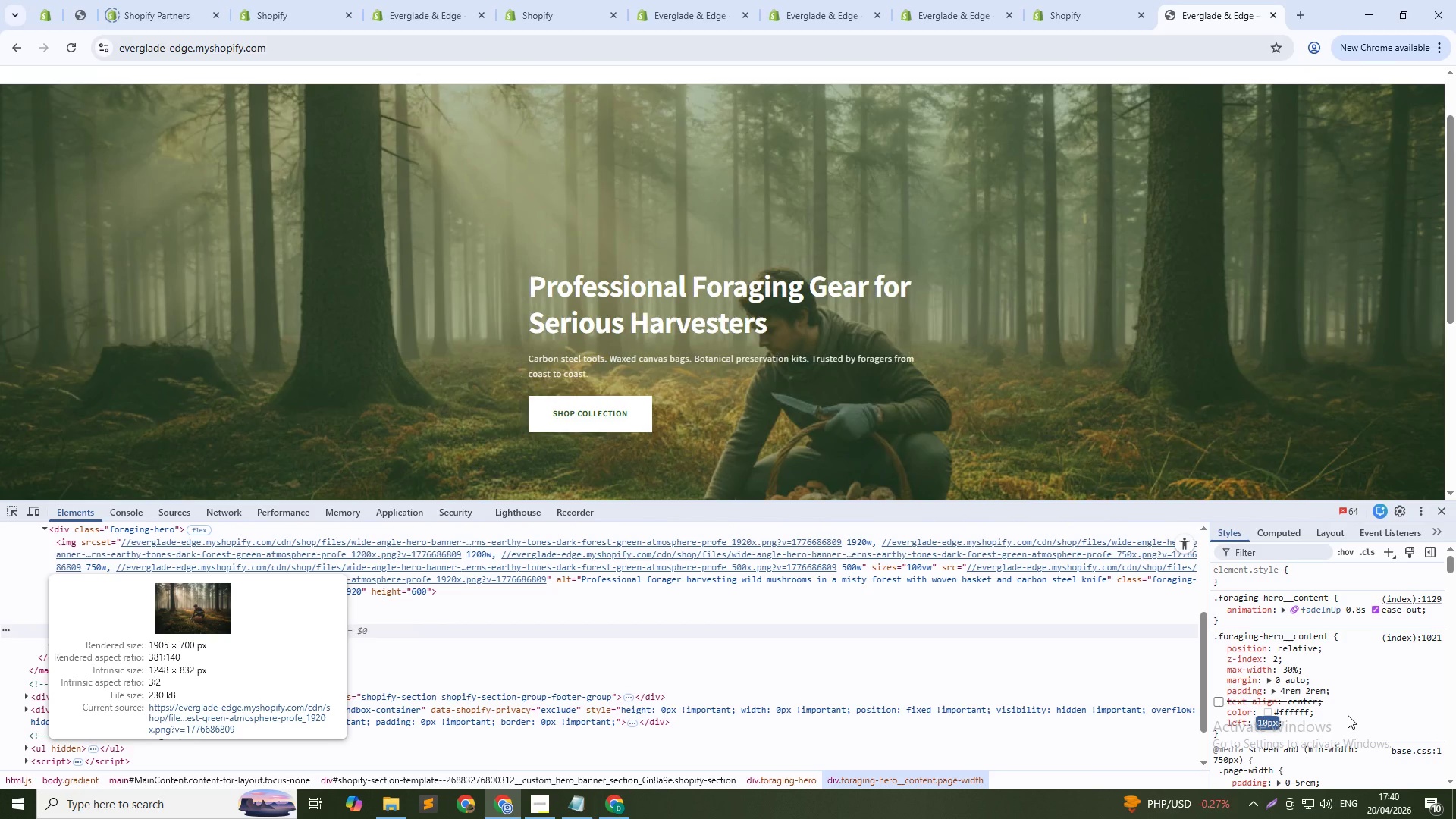 
hold_key(key=ArrowUp, duration=1.0)
 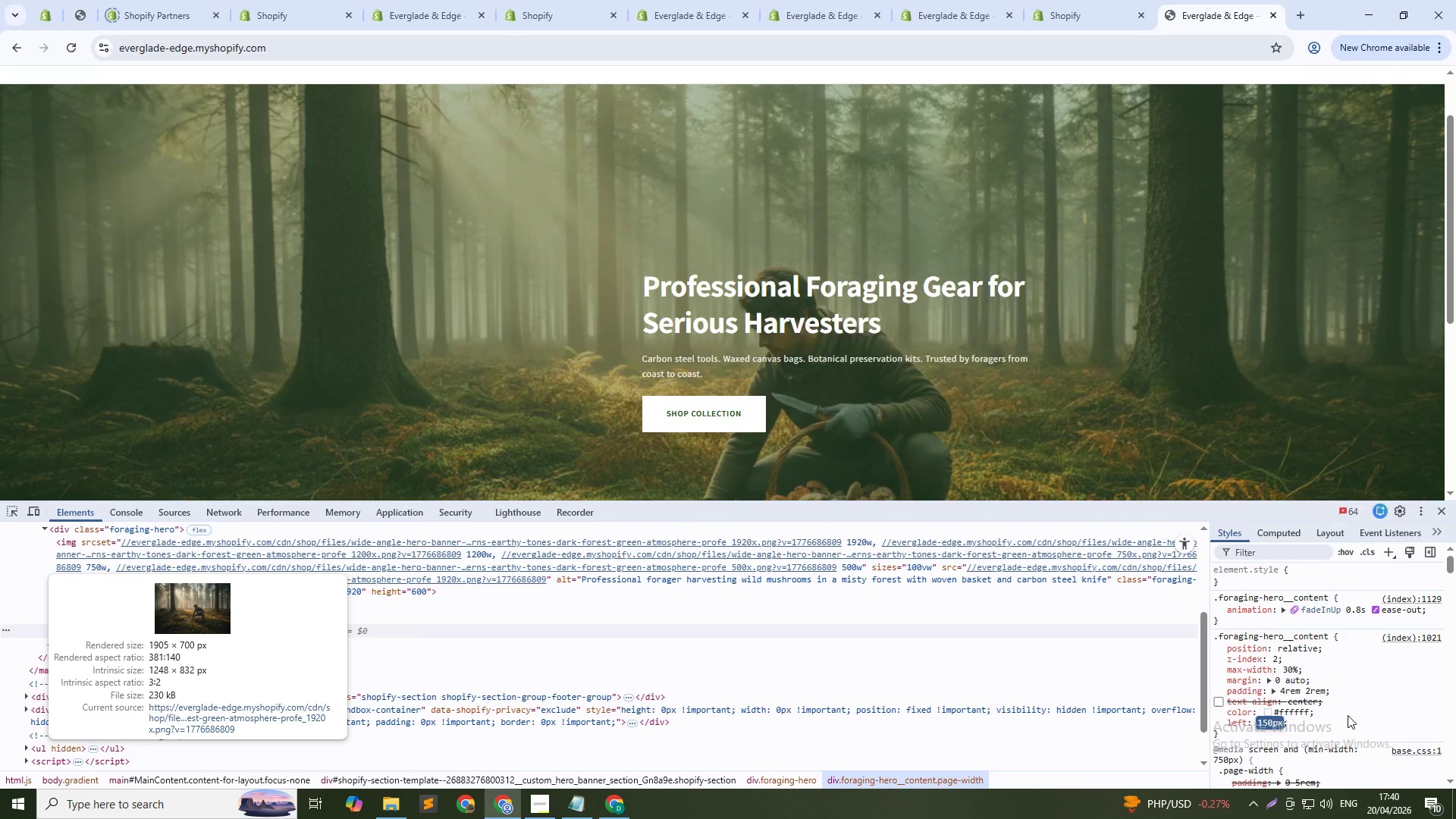 
hold_key(key=ArrowDown, duration=1.52)
 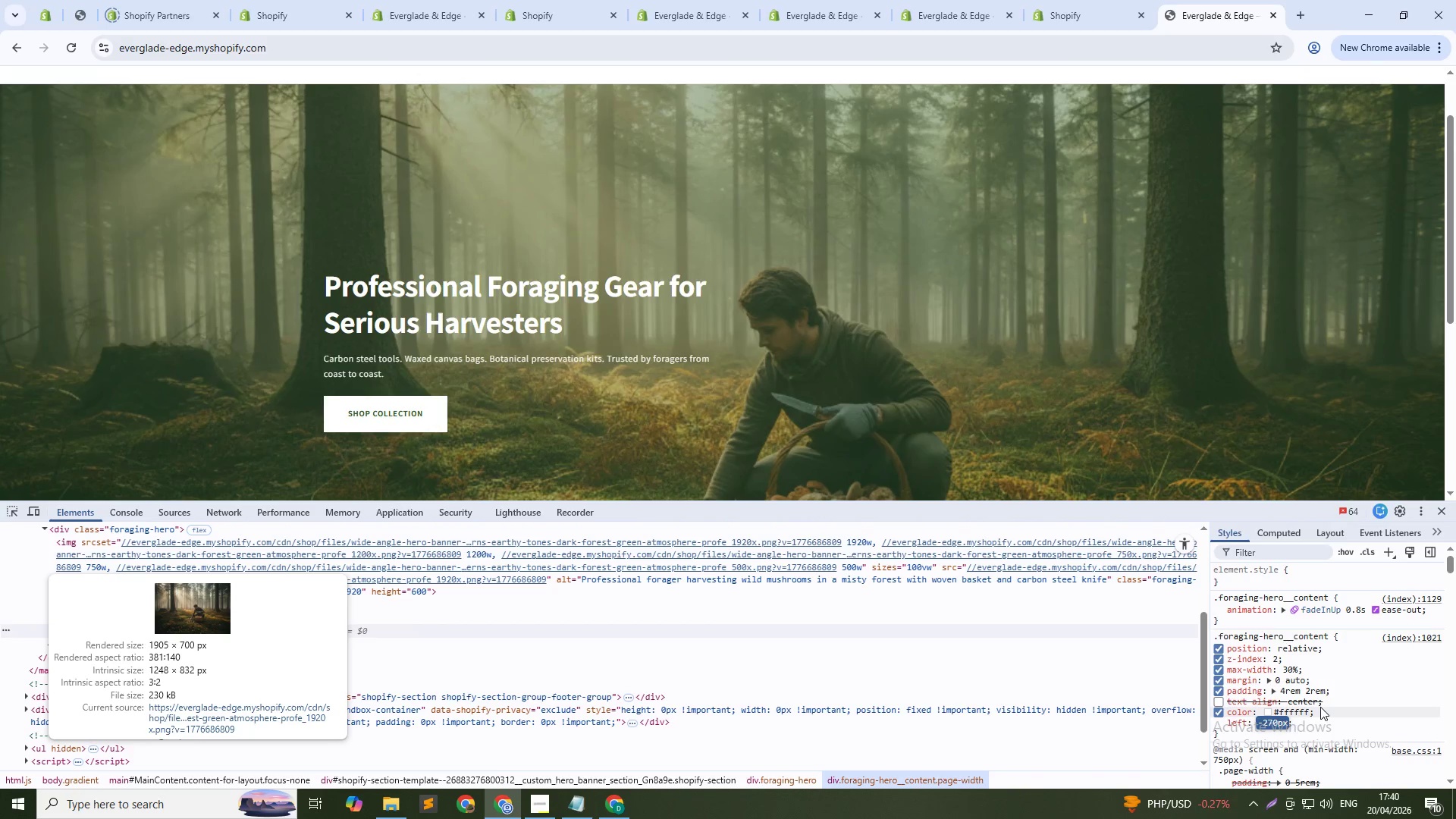 
hold_key(key=ArrowDown, duration=0.33)
 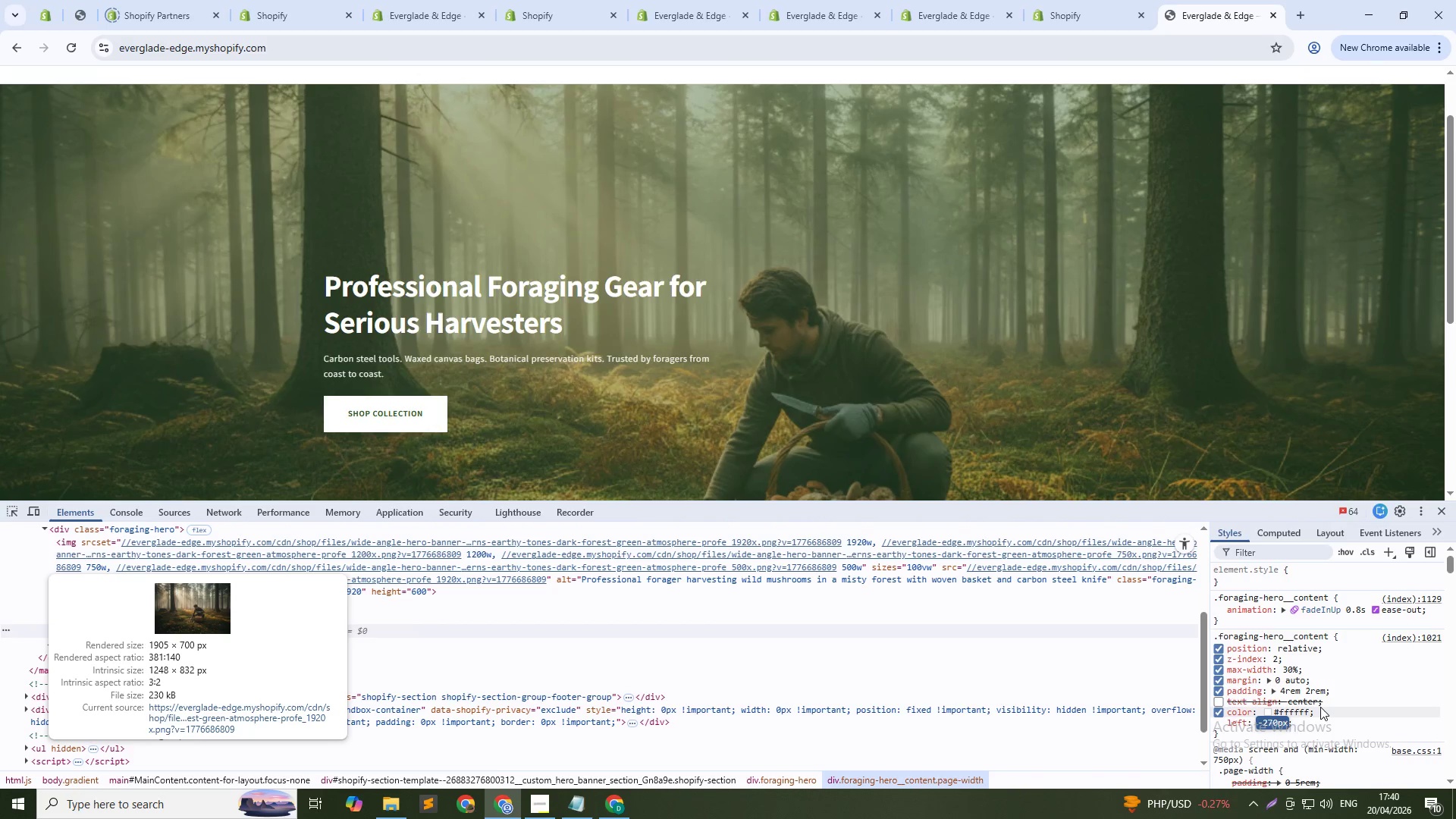 
key(Shift+ArrowDown)
 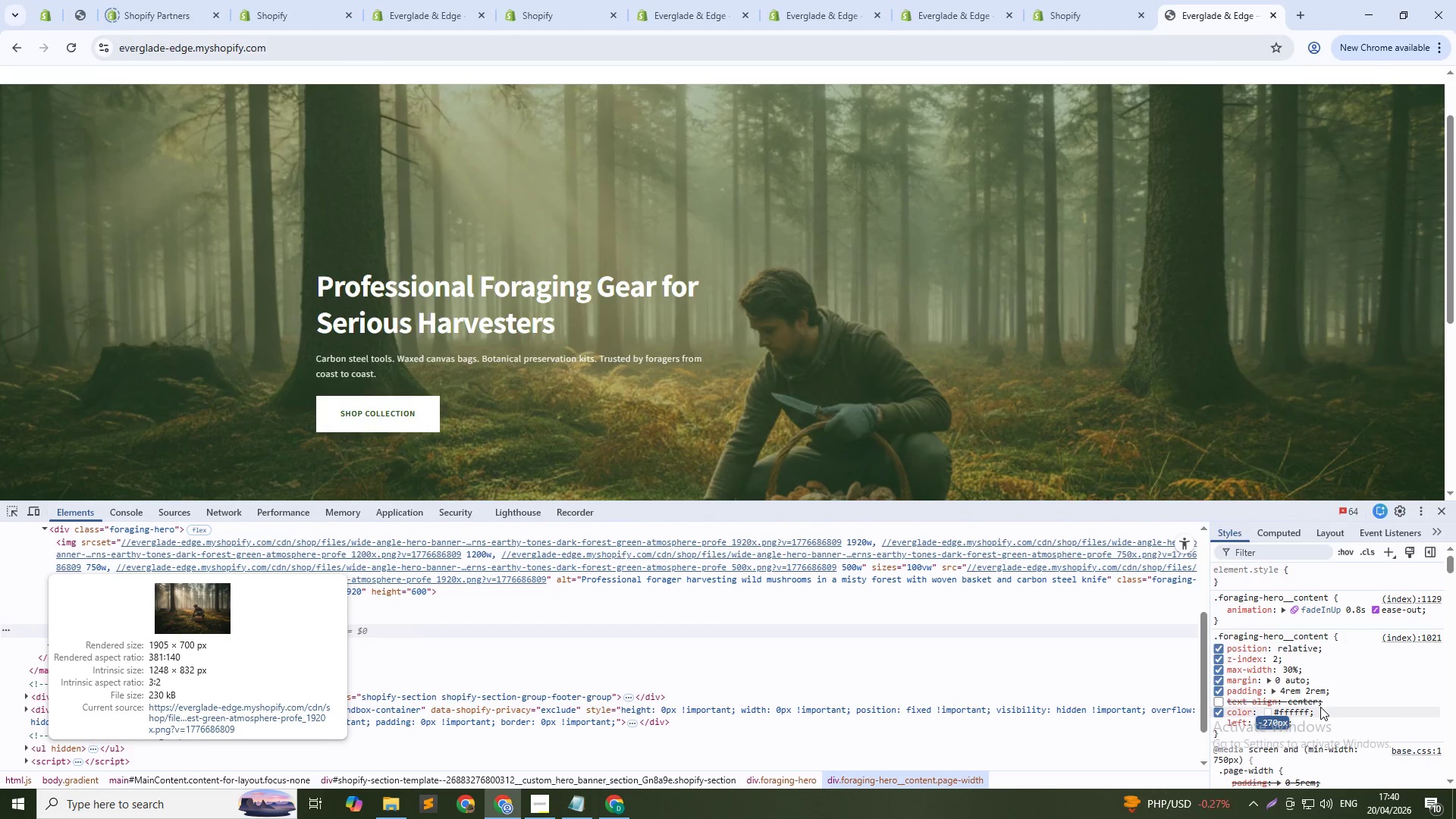 
key(Shift+ArrowDown)
 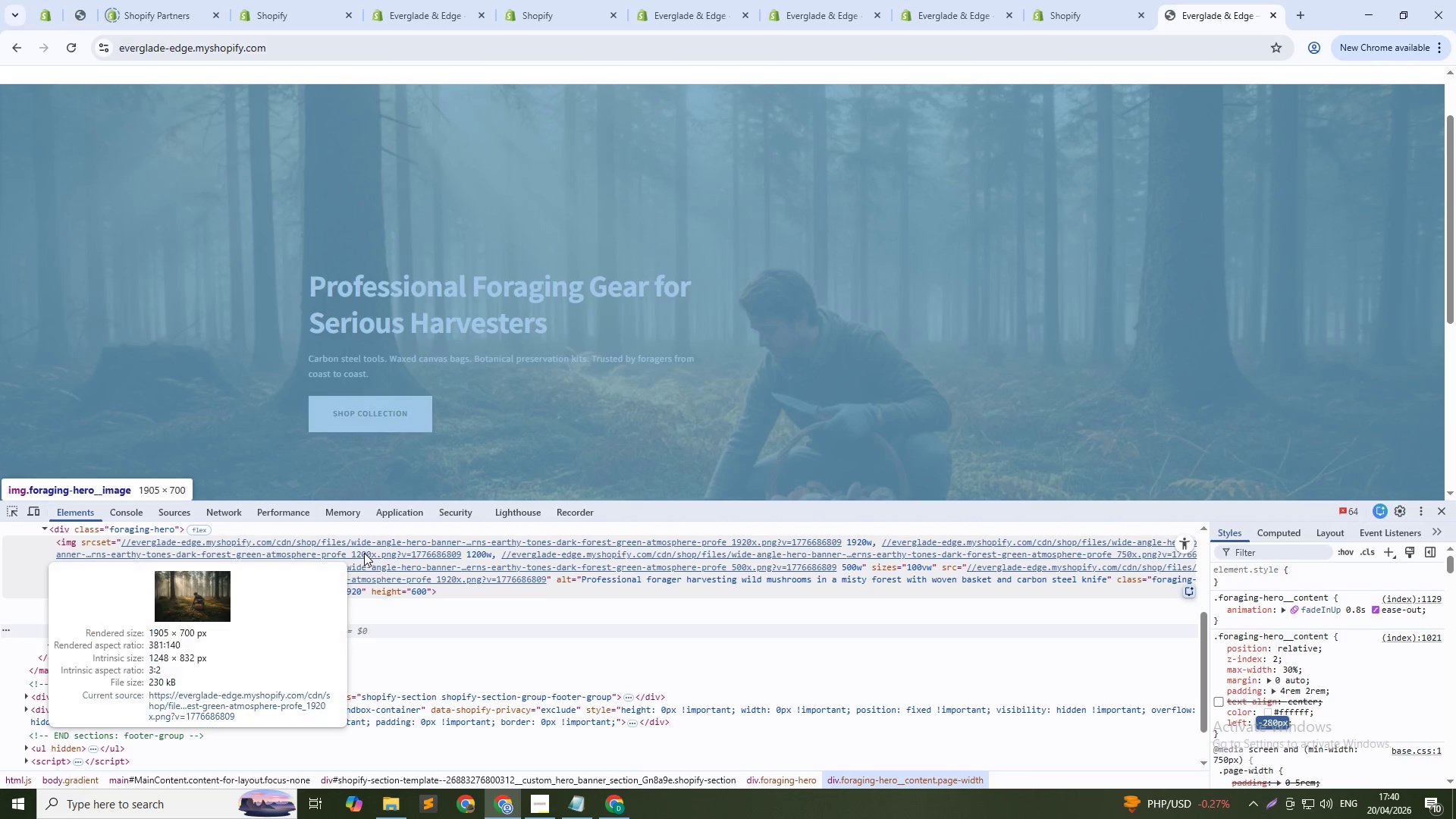 
scroll: coordinate [363, 553], scroll_direction: up, amount: 1.0
 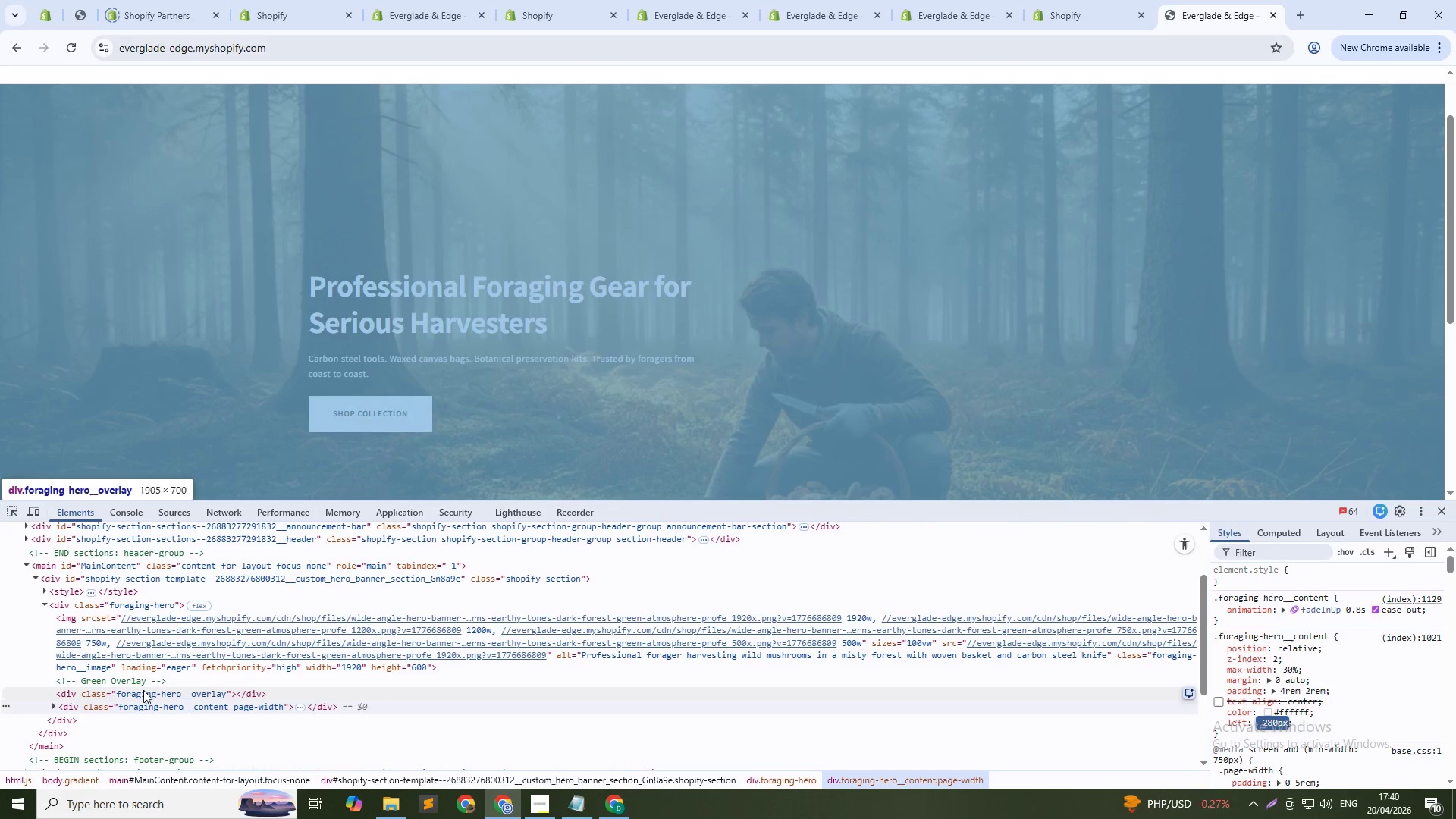 
wait(5.26)
 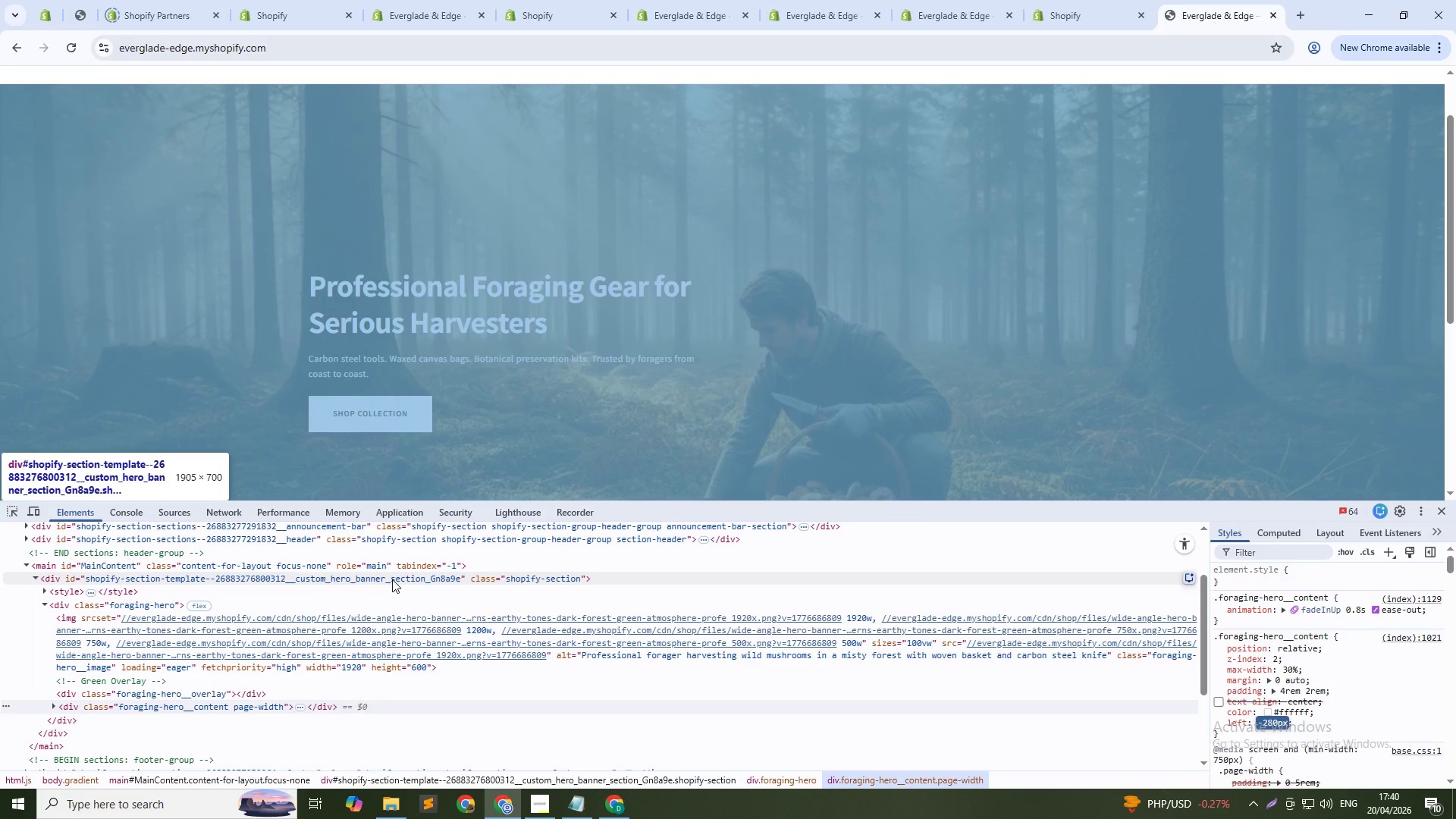 
left_click([213, 692])
 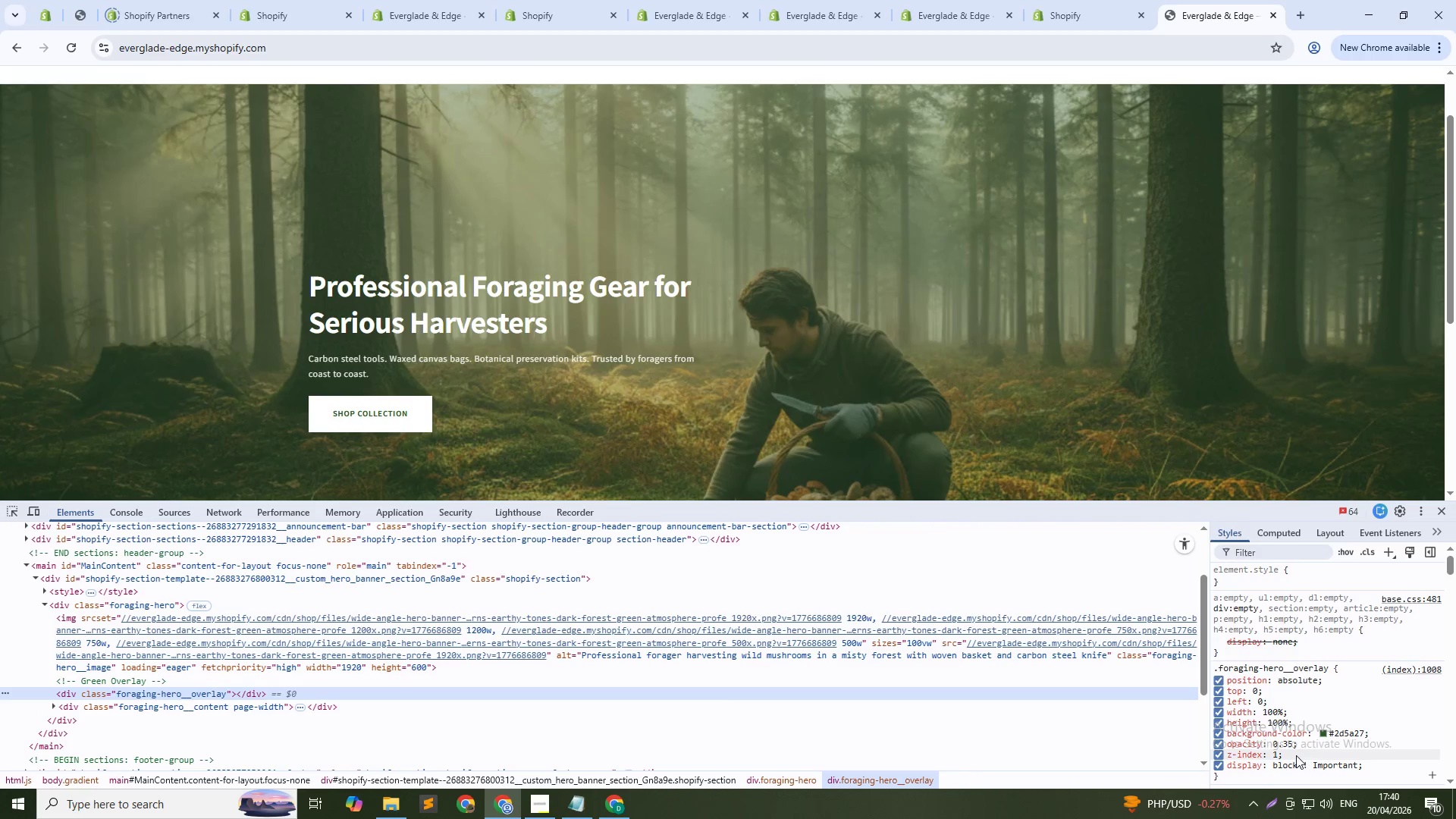 
left_click([1288, 743])
 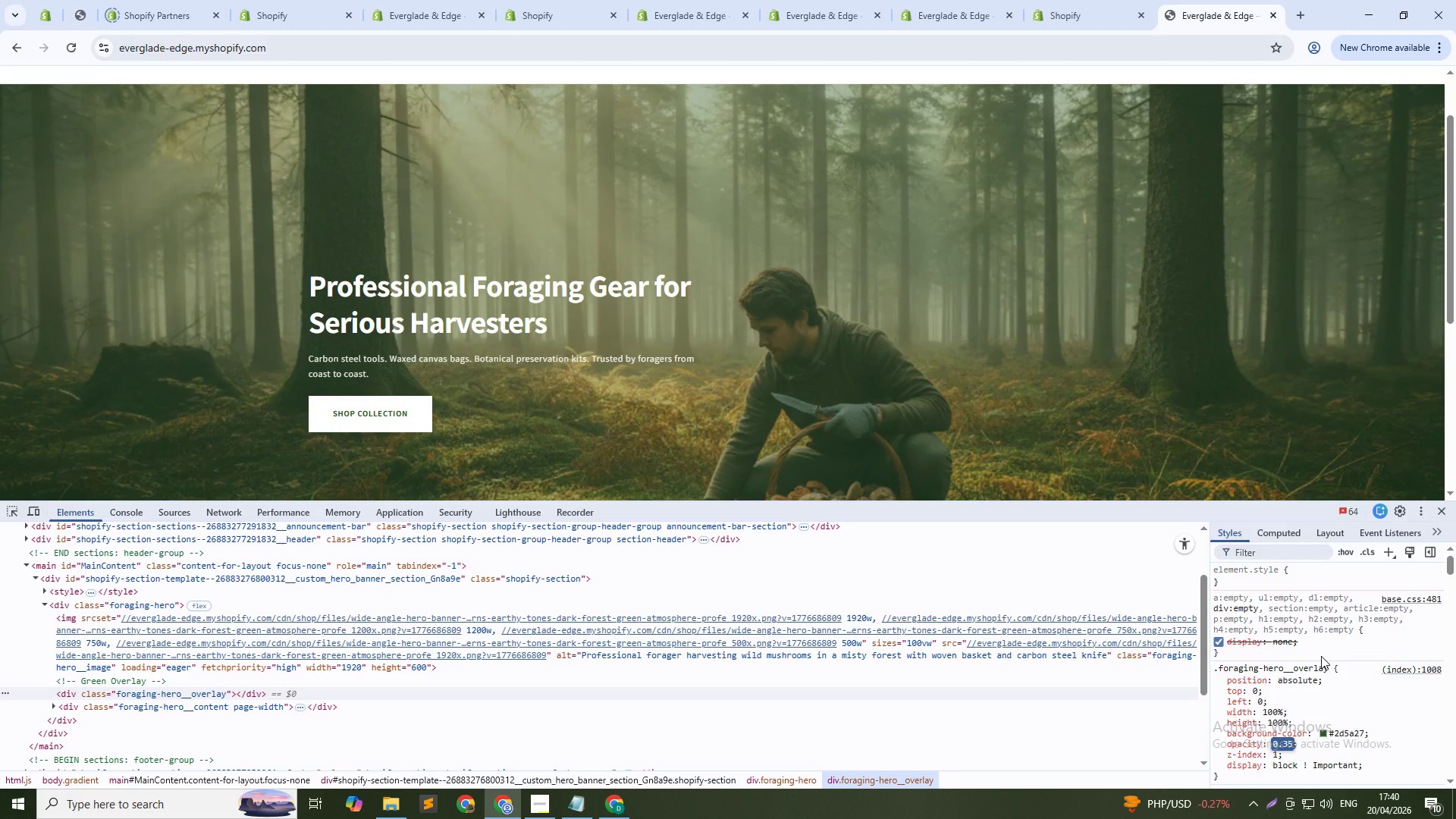 
key(F5)
 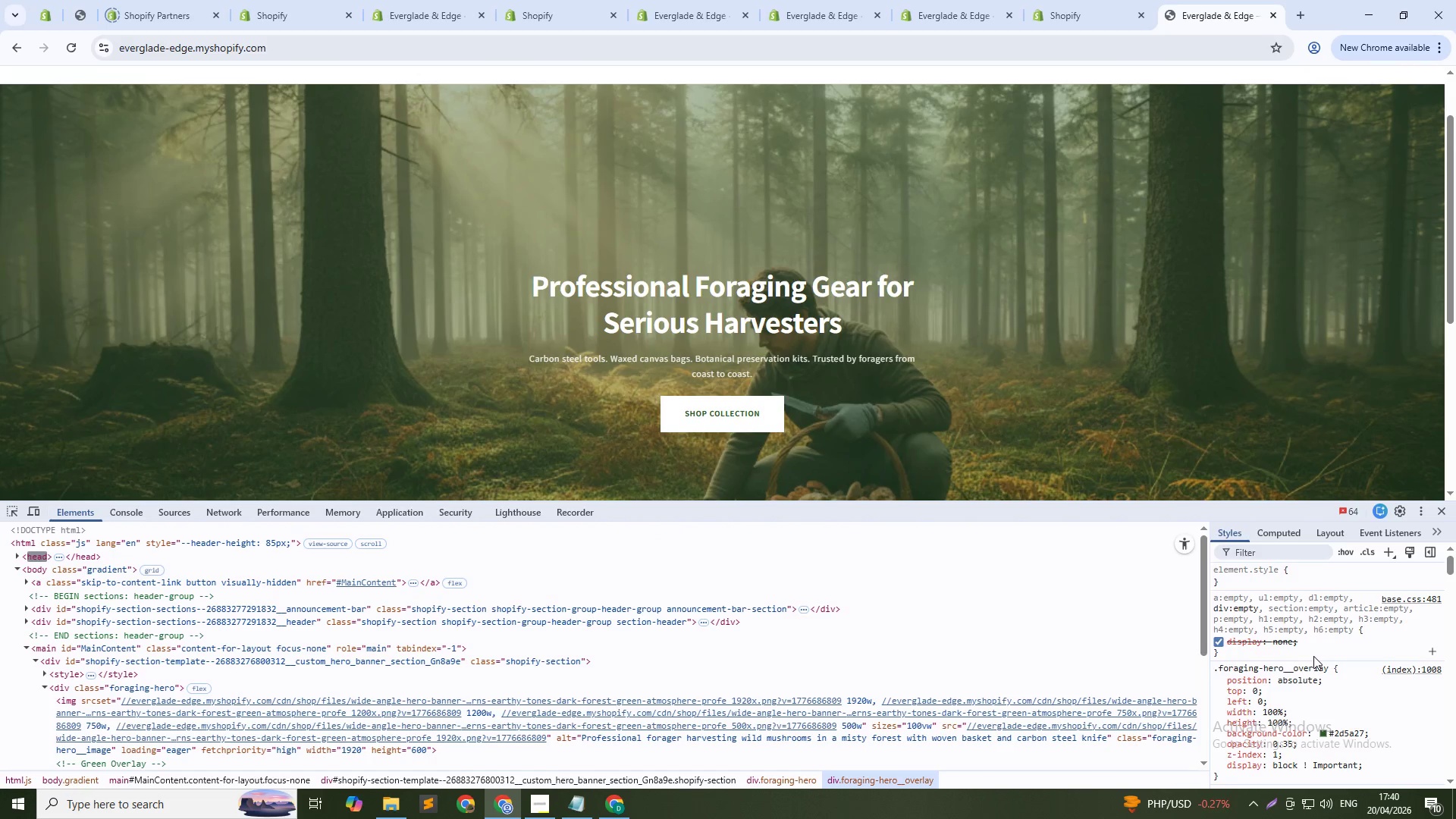 
wait(8.45)
 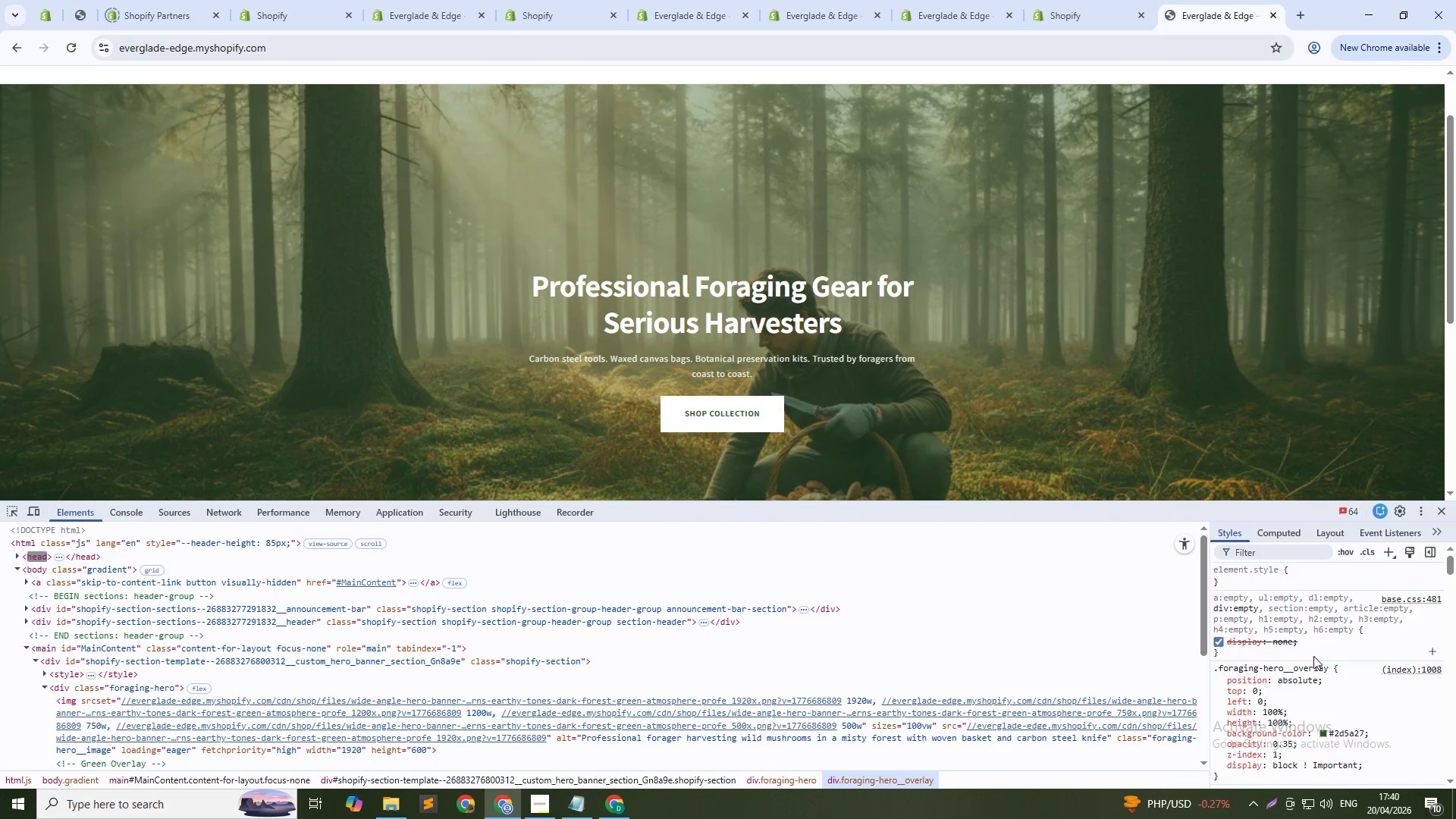 
left_click([1125, 0])
 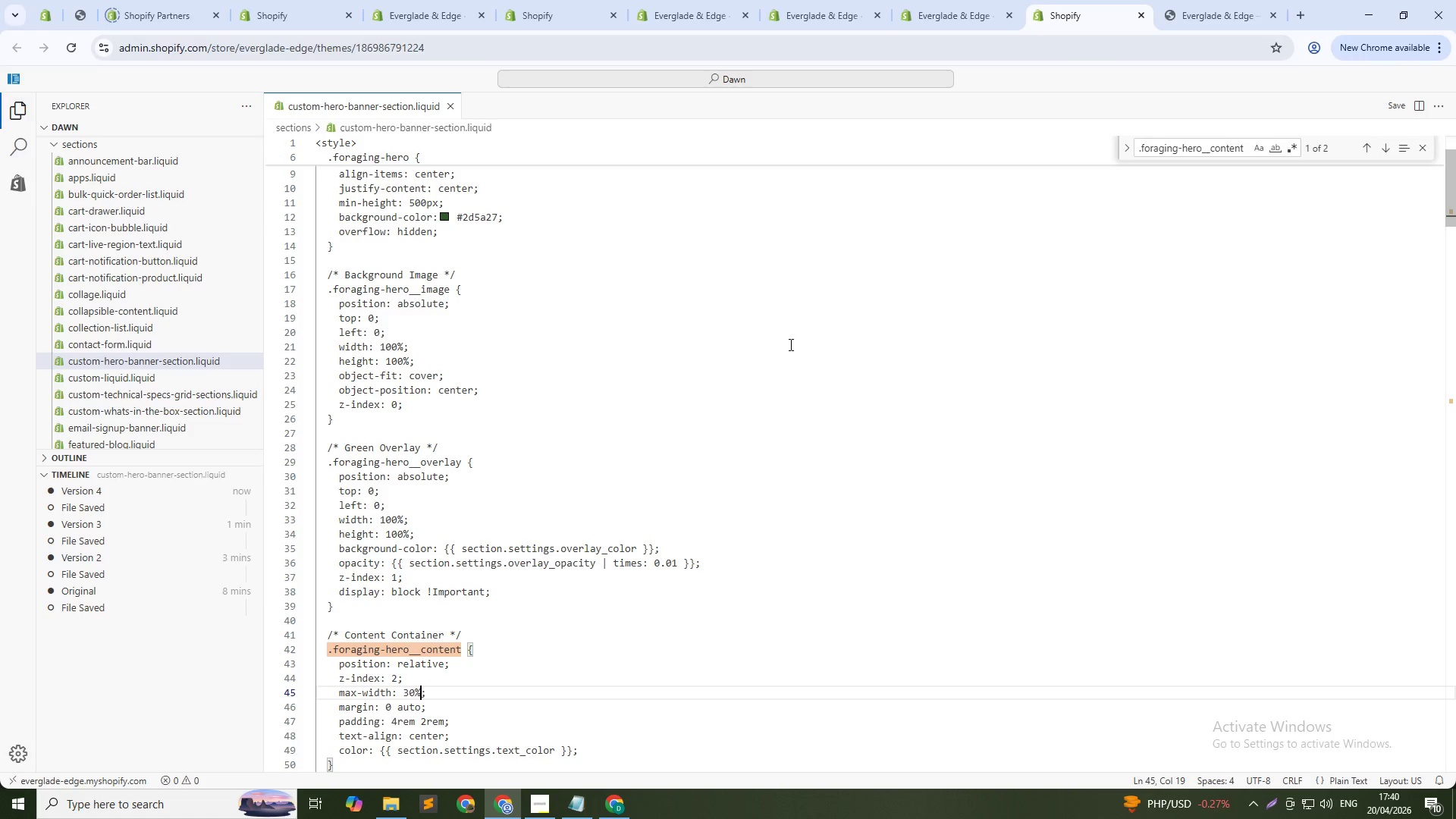 
left_click([1172, 0])
 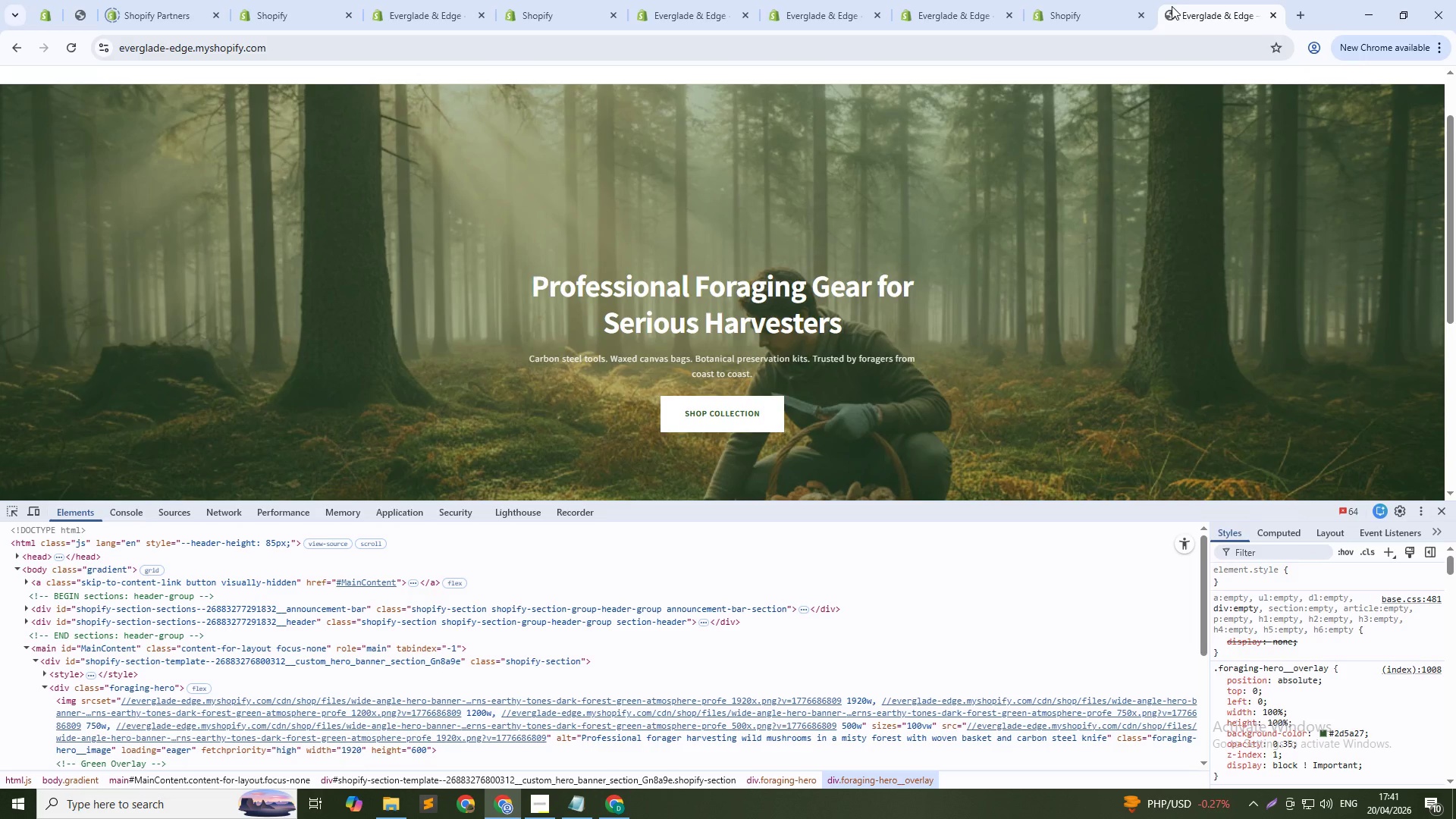 
key(Control+Shift+R)
 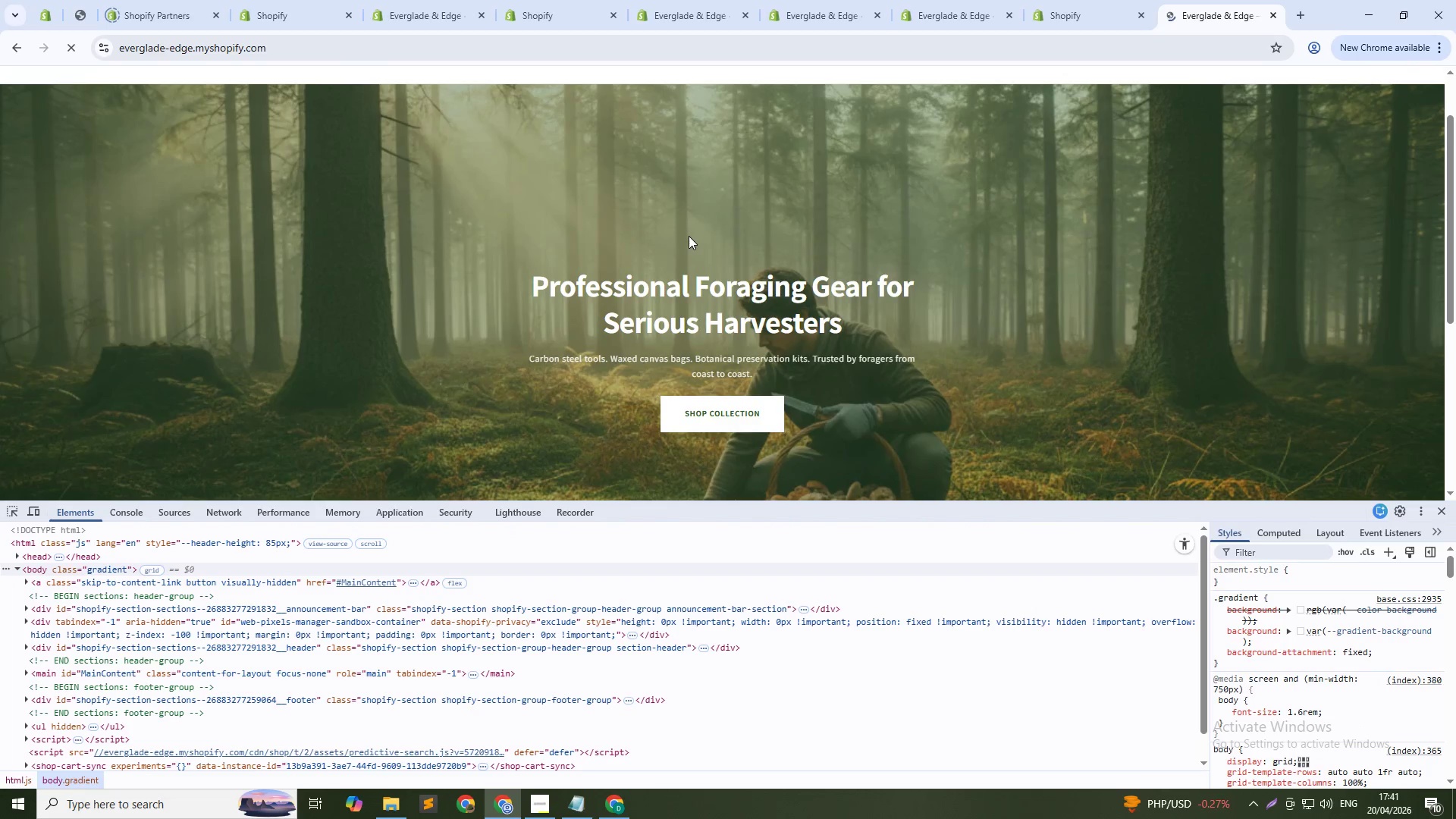 
key(Control+Shift+C)
 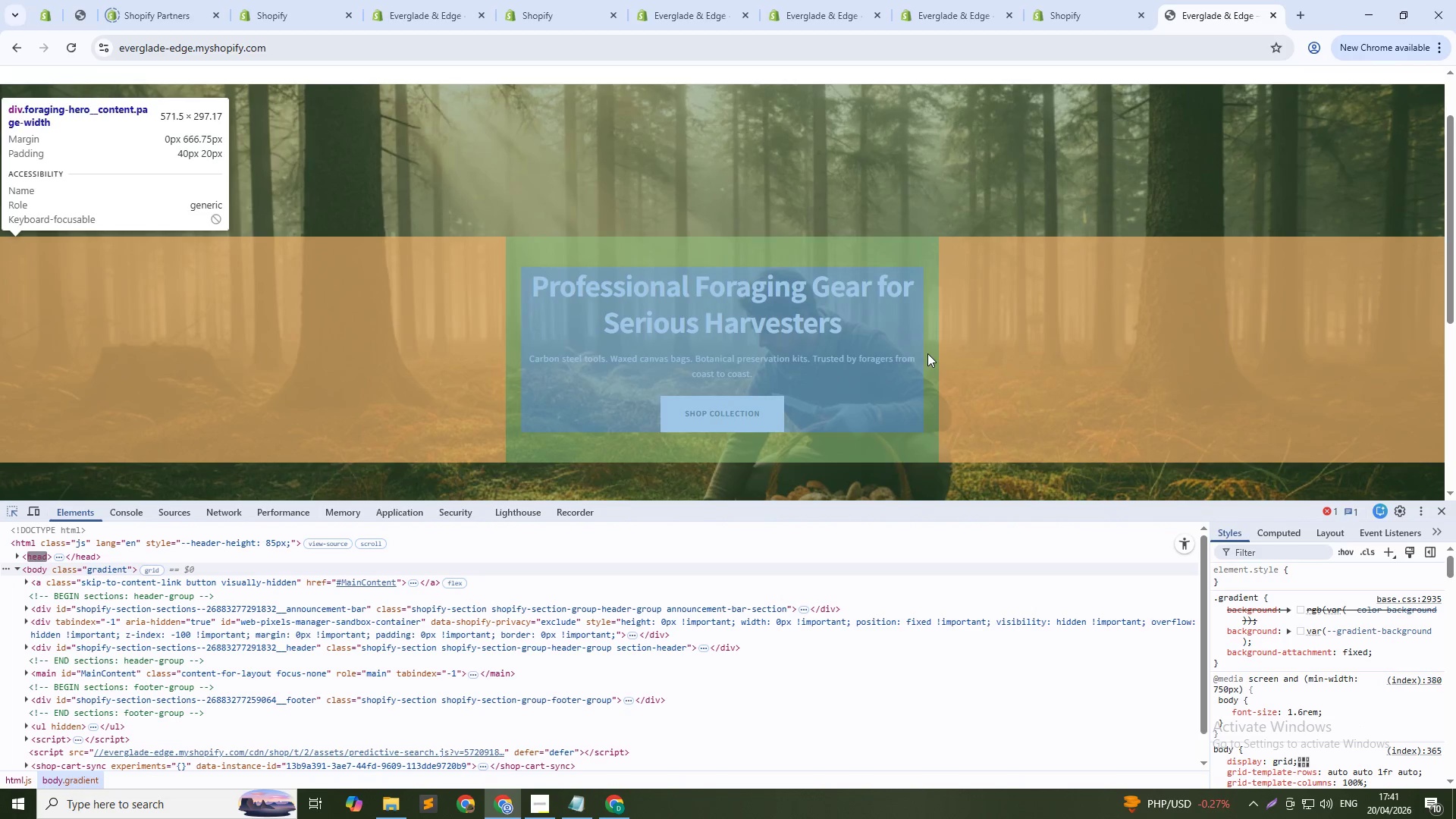 
left_click([927, 353])
 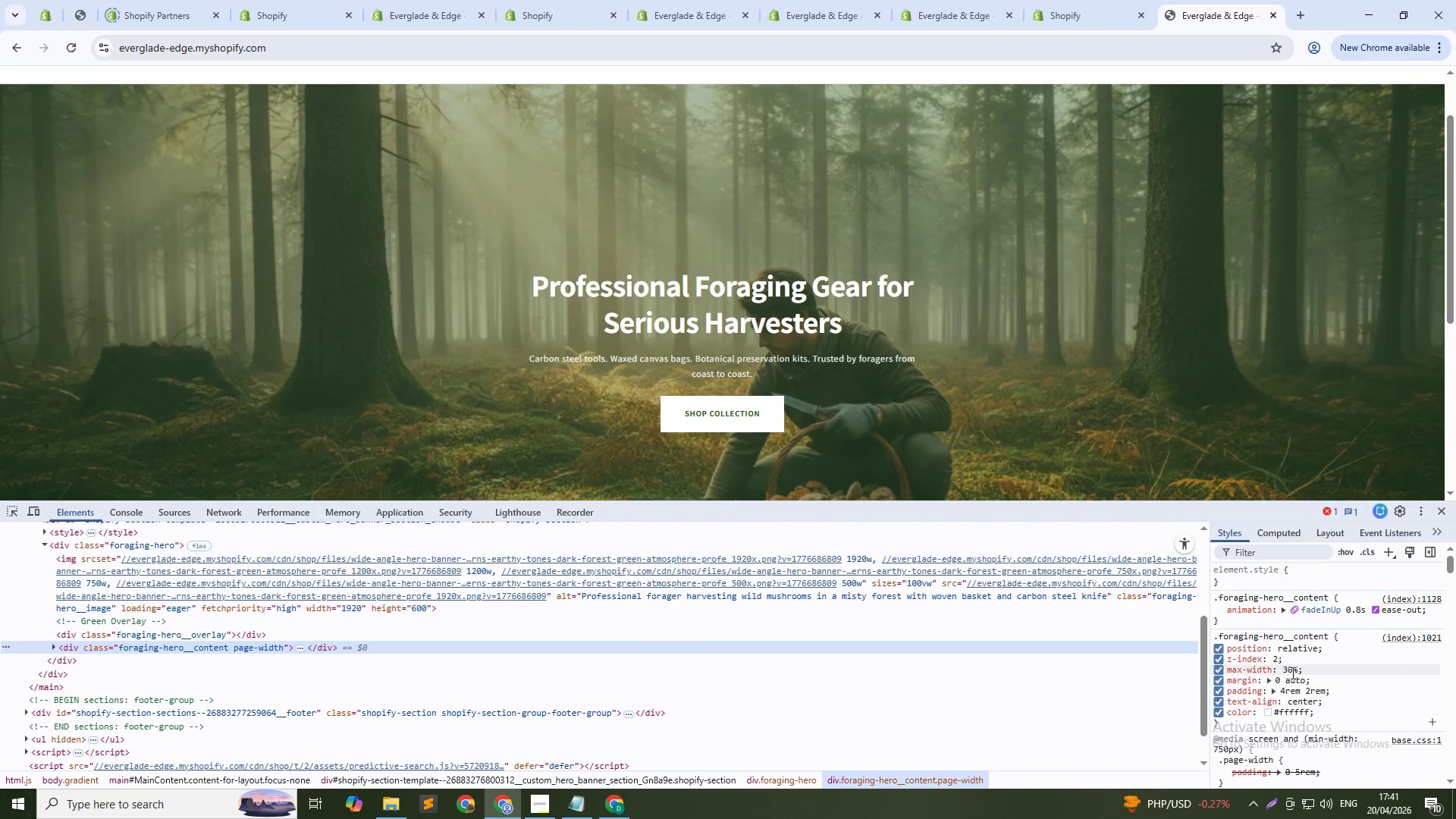 
left_click([1286, 671])
 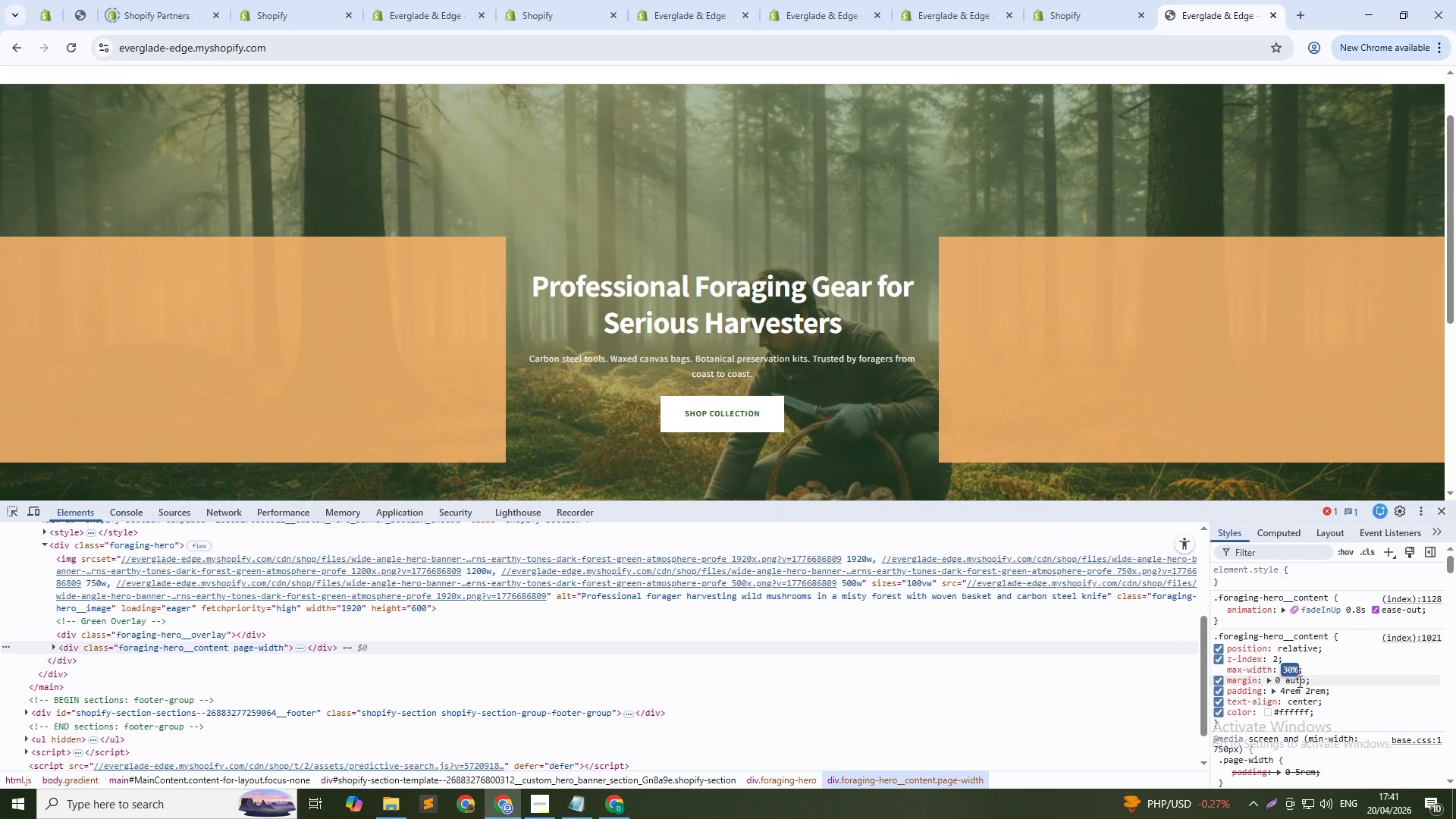 
key(Shift+ArrowDown)
 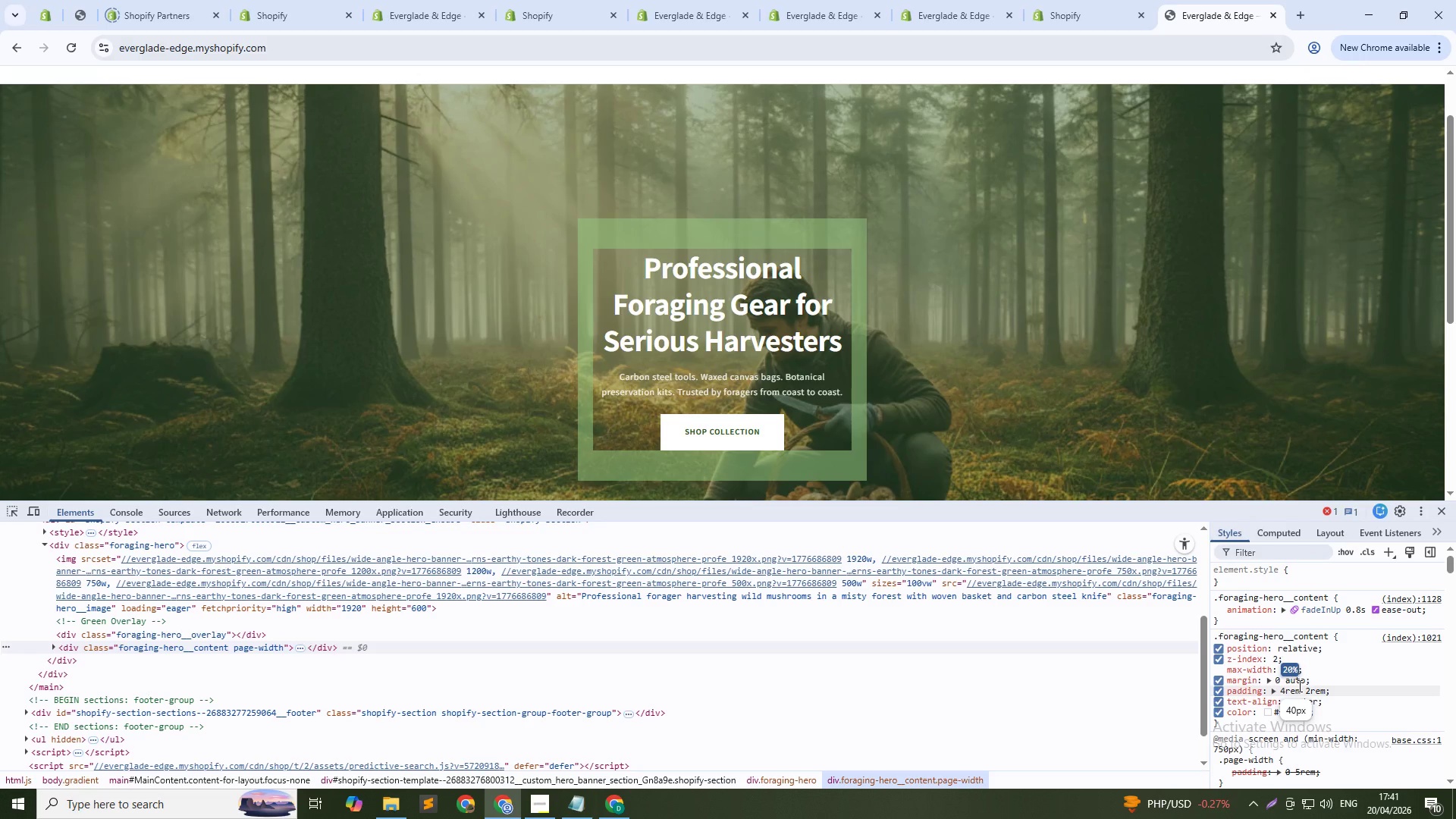 
hold_key(key=ShiftRight, duration=0.31)
 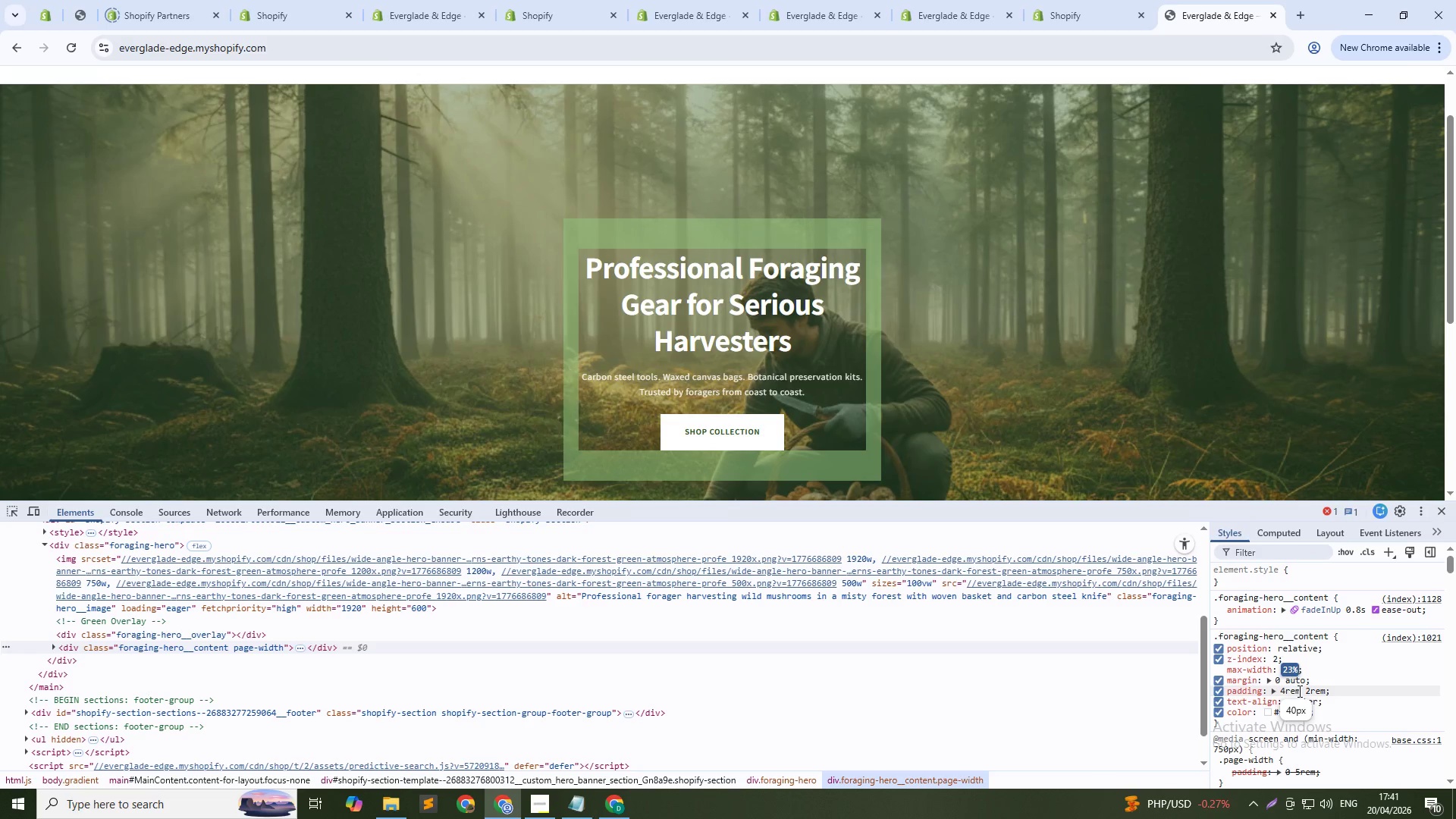 
key(ArrowUp)
 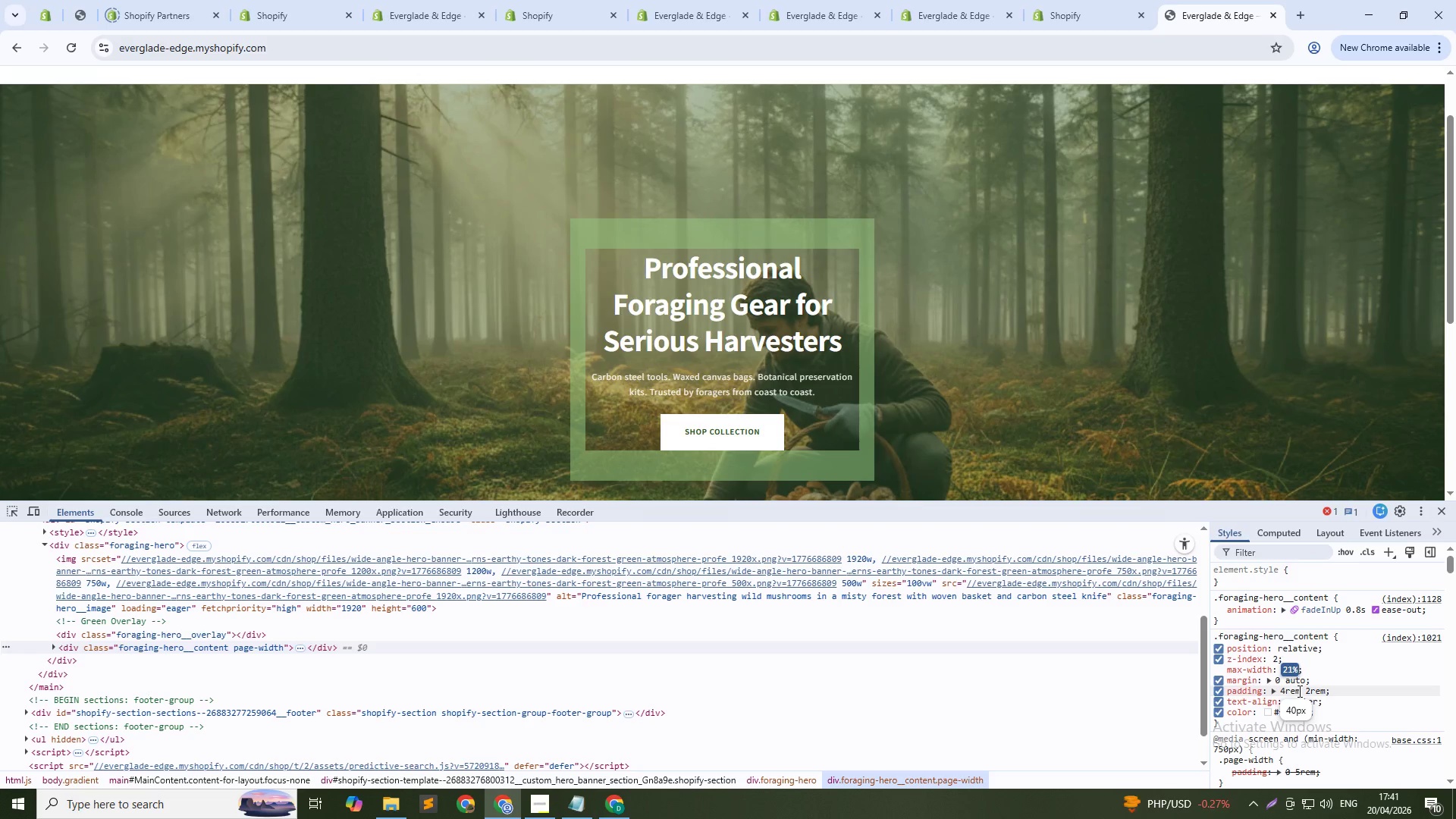 
key(ArrowUp)
 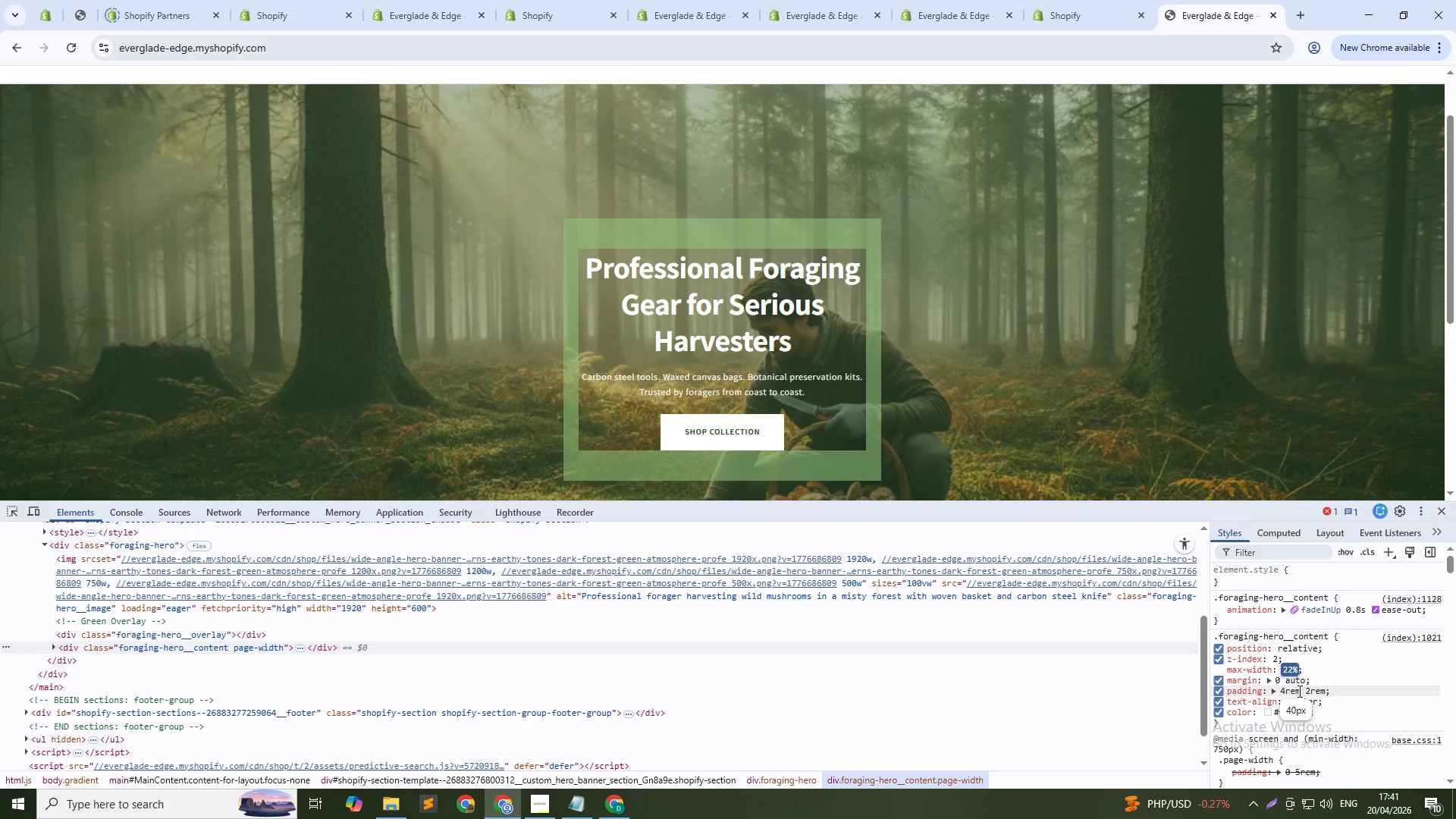 
key(ArrowUp)
 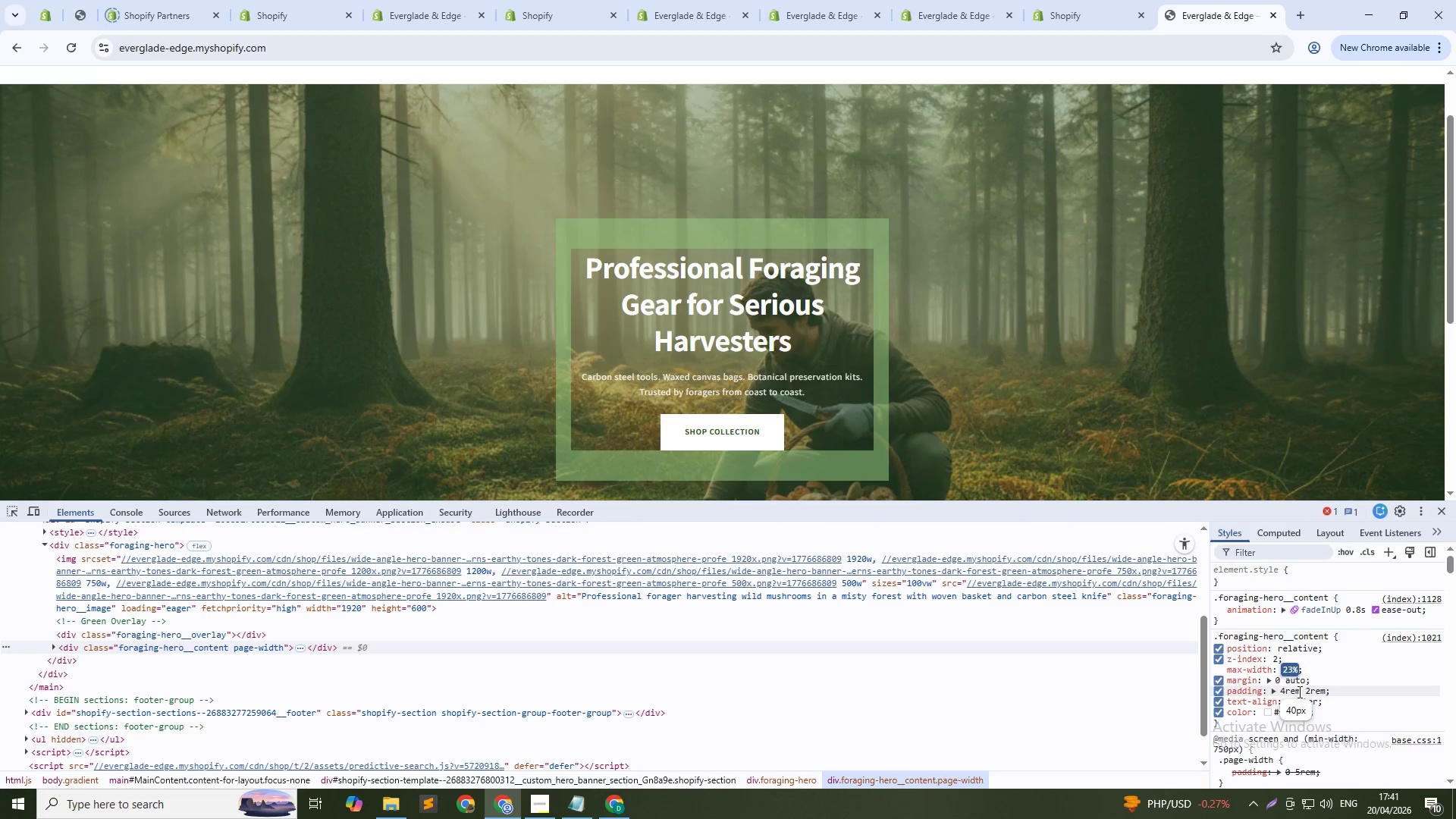 
key(ArrowUp)
 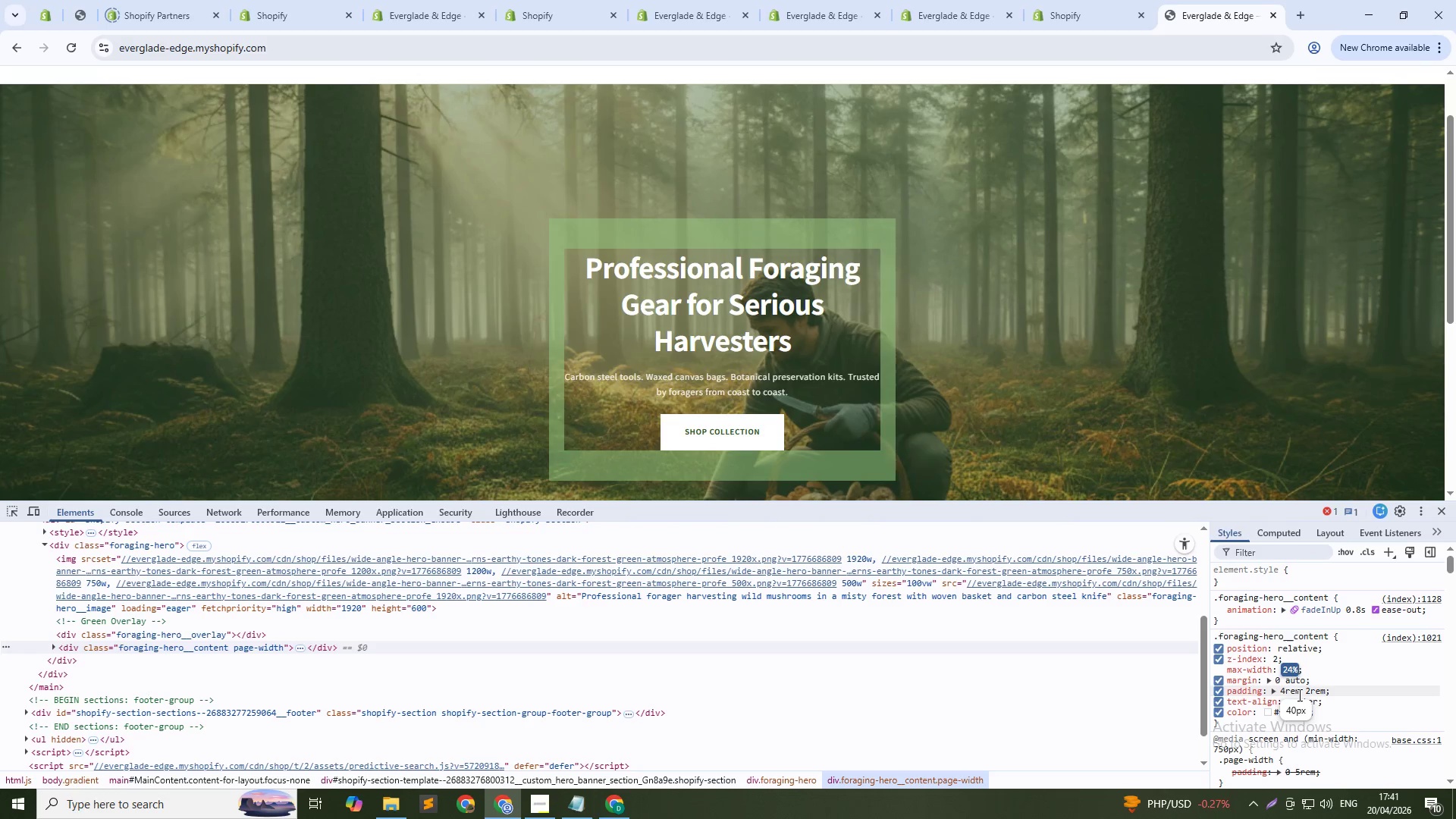 
key(ArrowUp)
 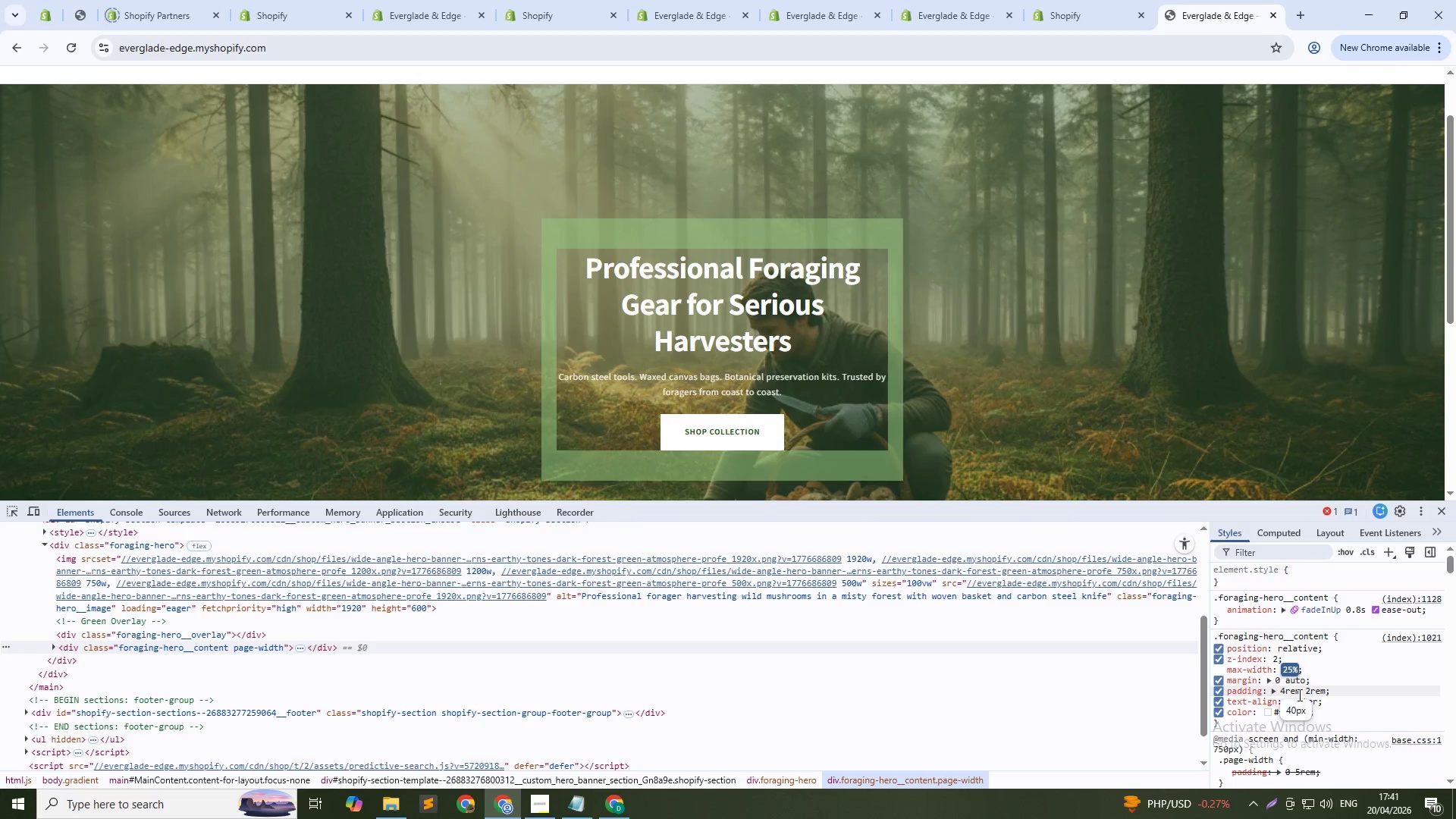 
key(ArrowUp)
 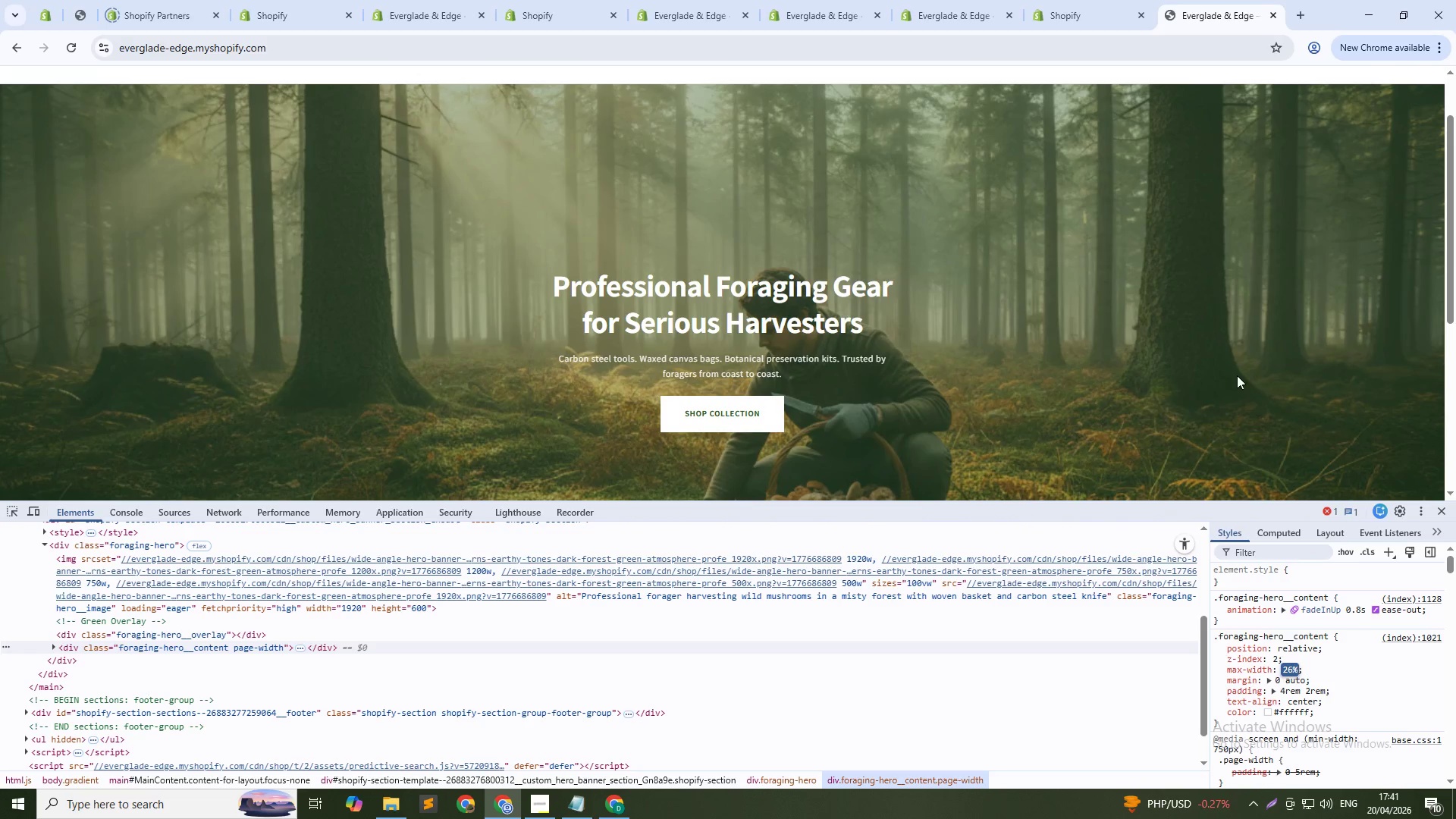 
left_click([1088, 17])
 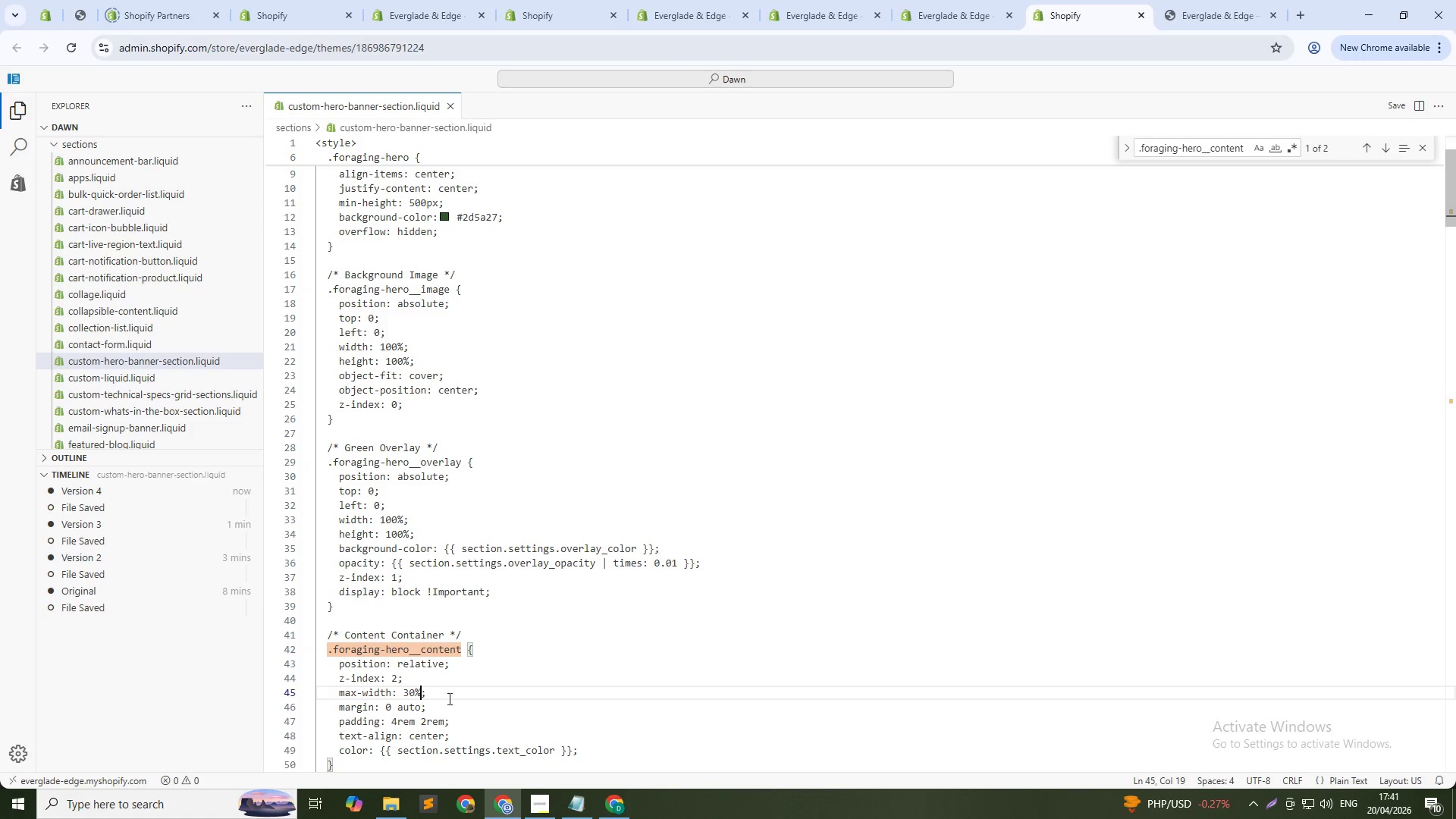 
left_click([421, 695])
 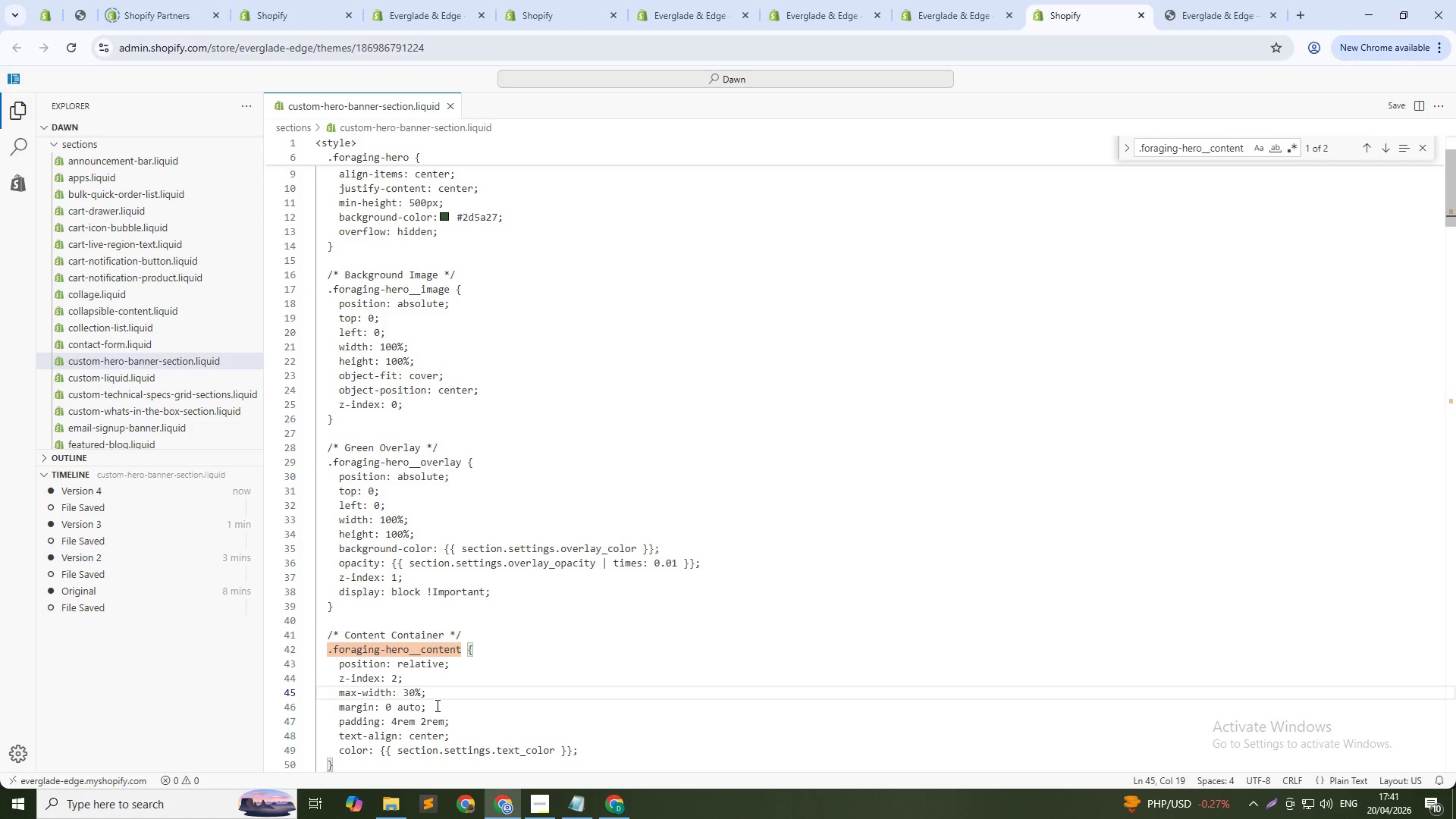 
key(ArrowLeft)
 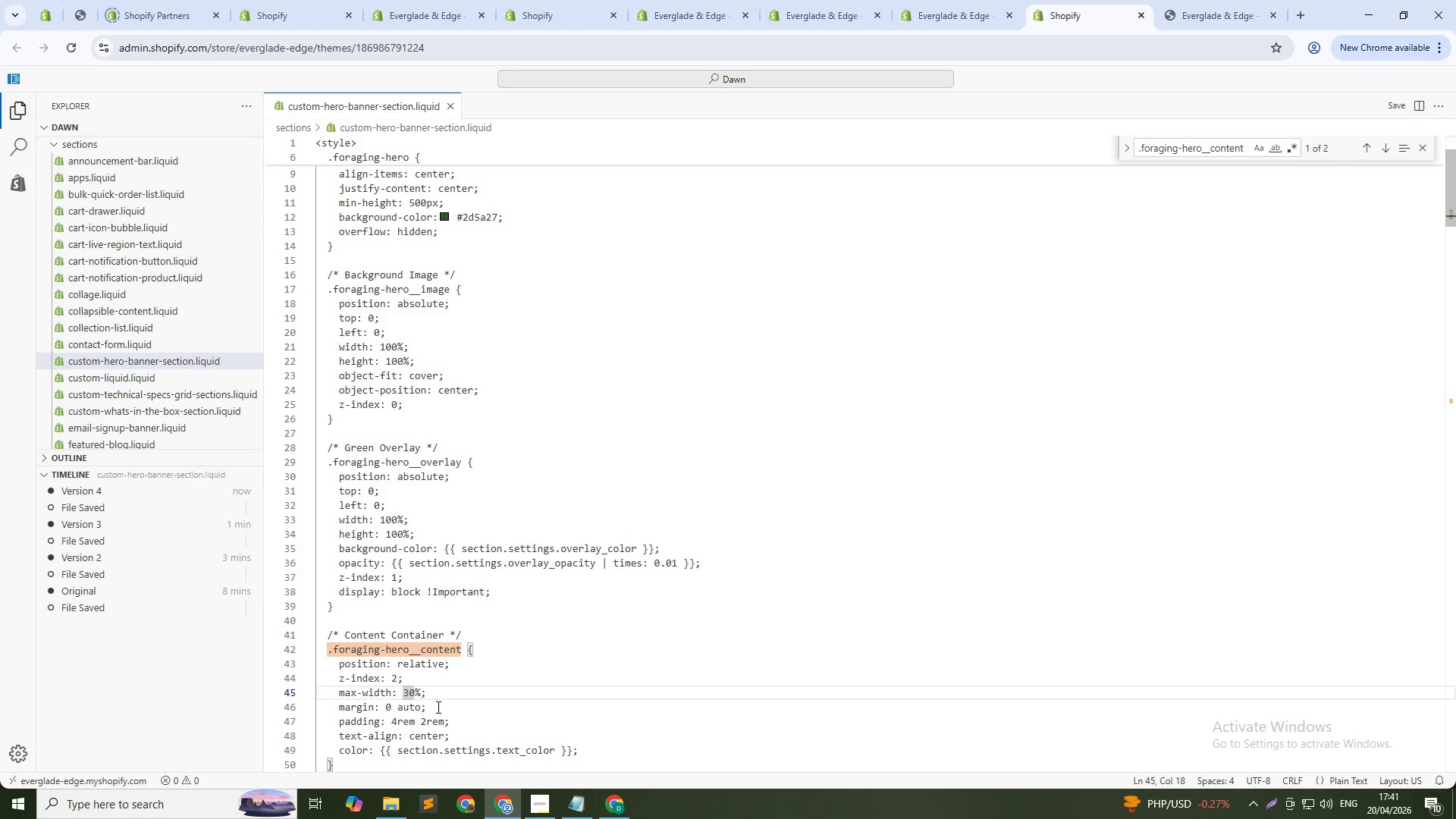 
key(Backspace)
 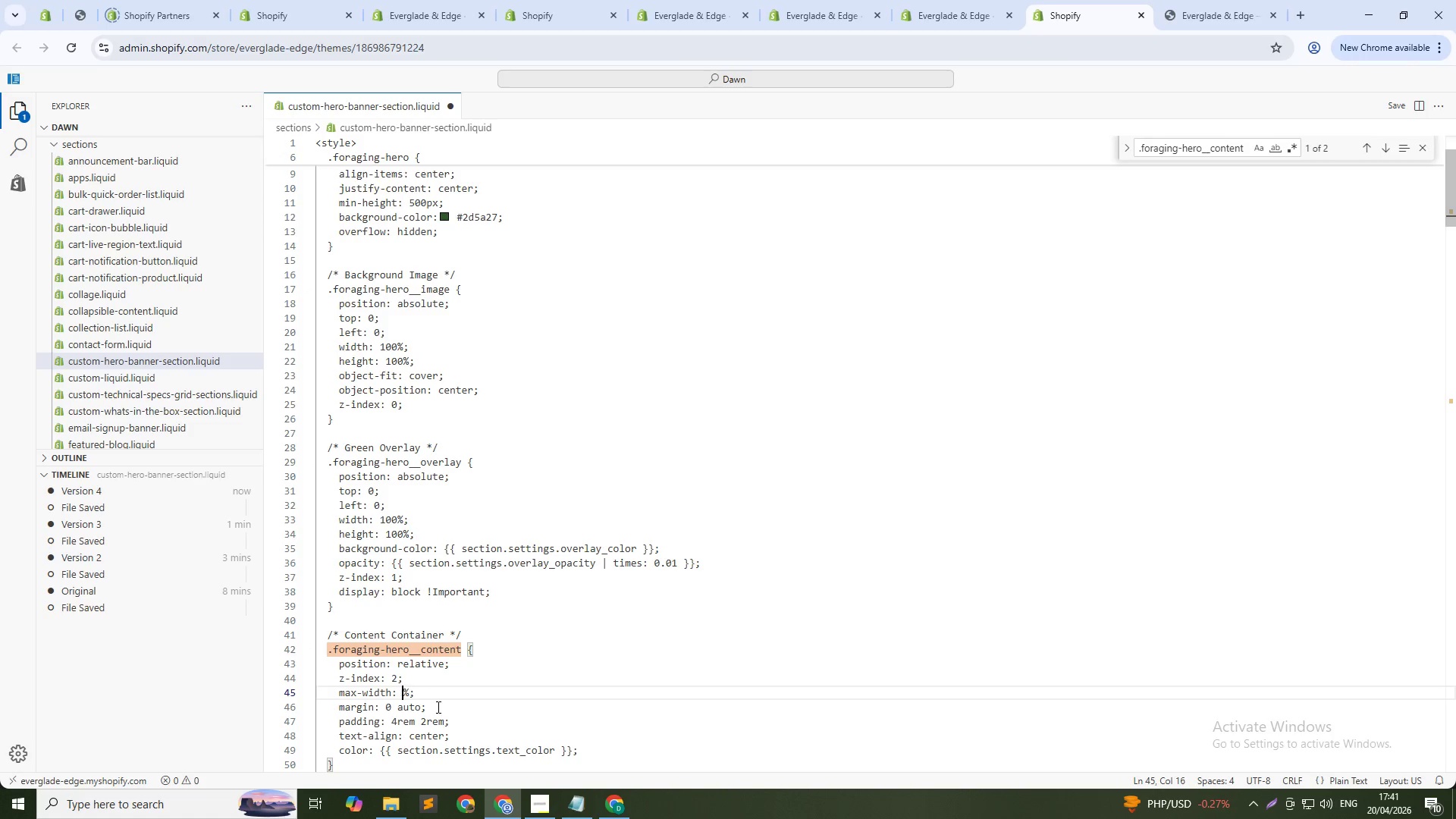 
key(Backspace)
 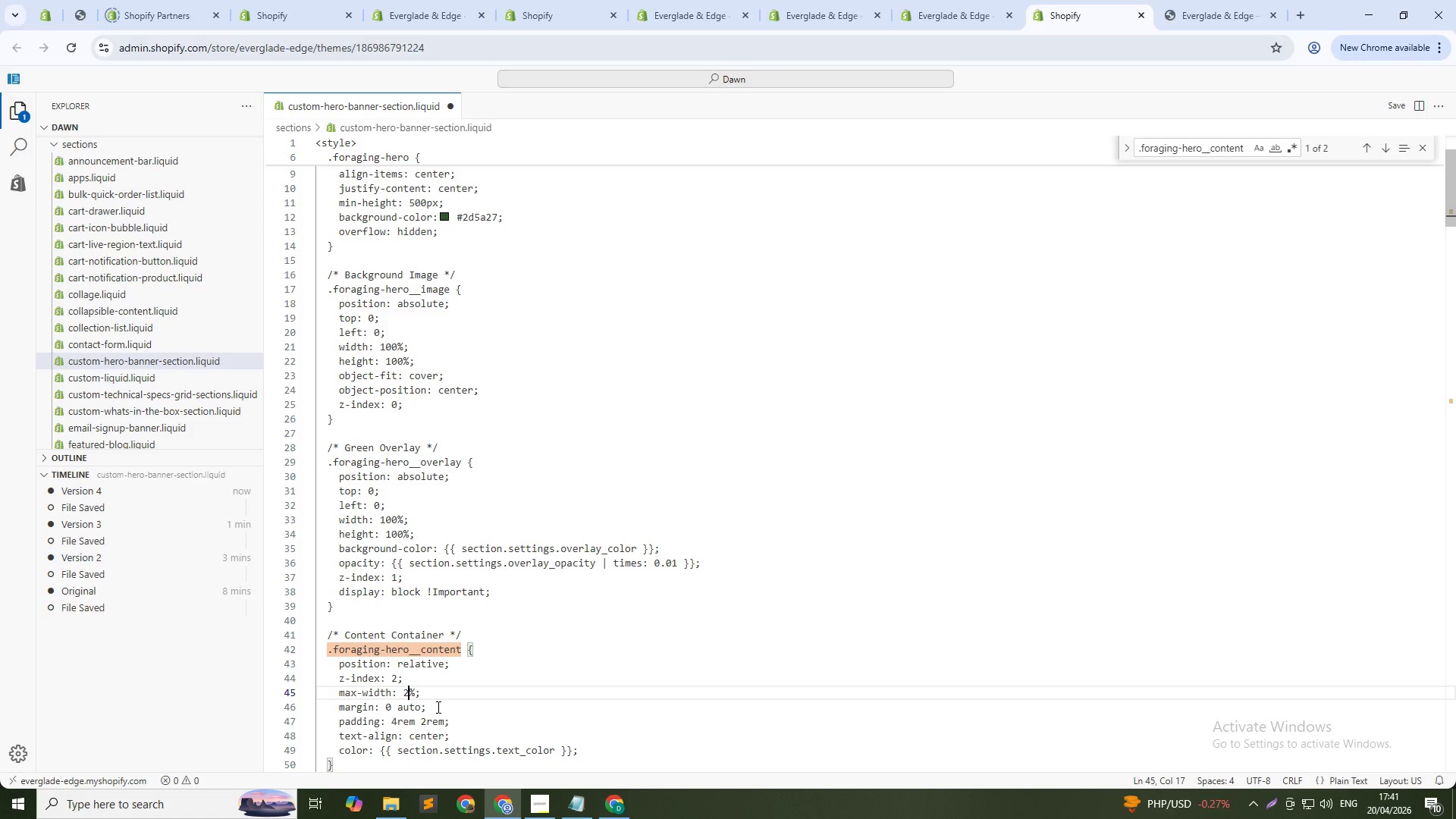 
key(Numpad2)
 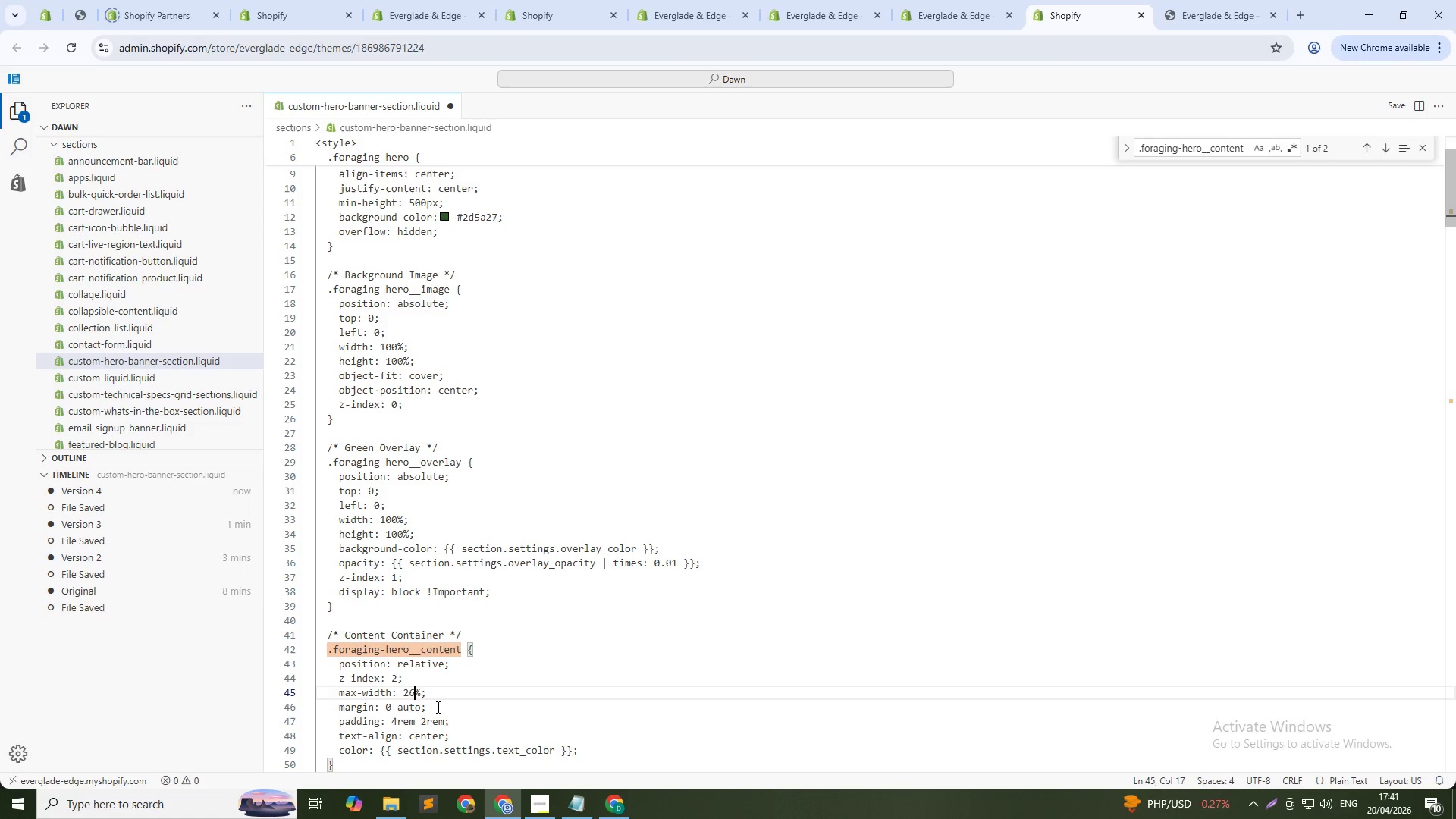 
key(Numpad6)
 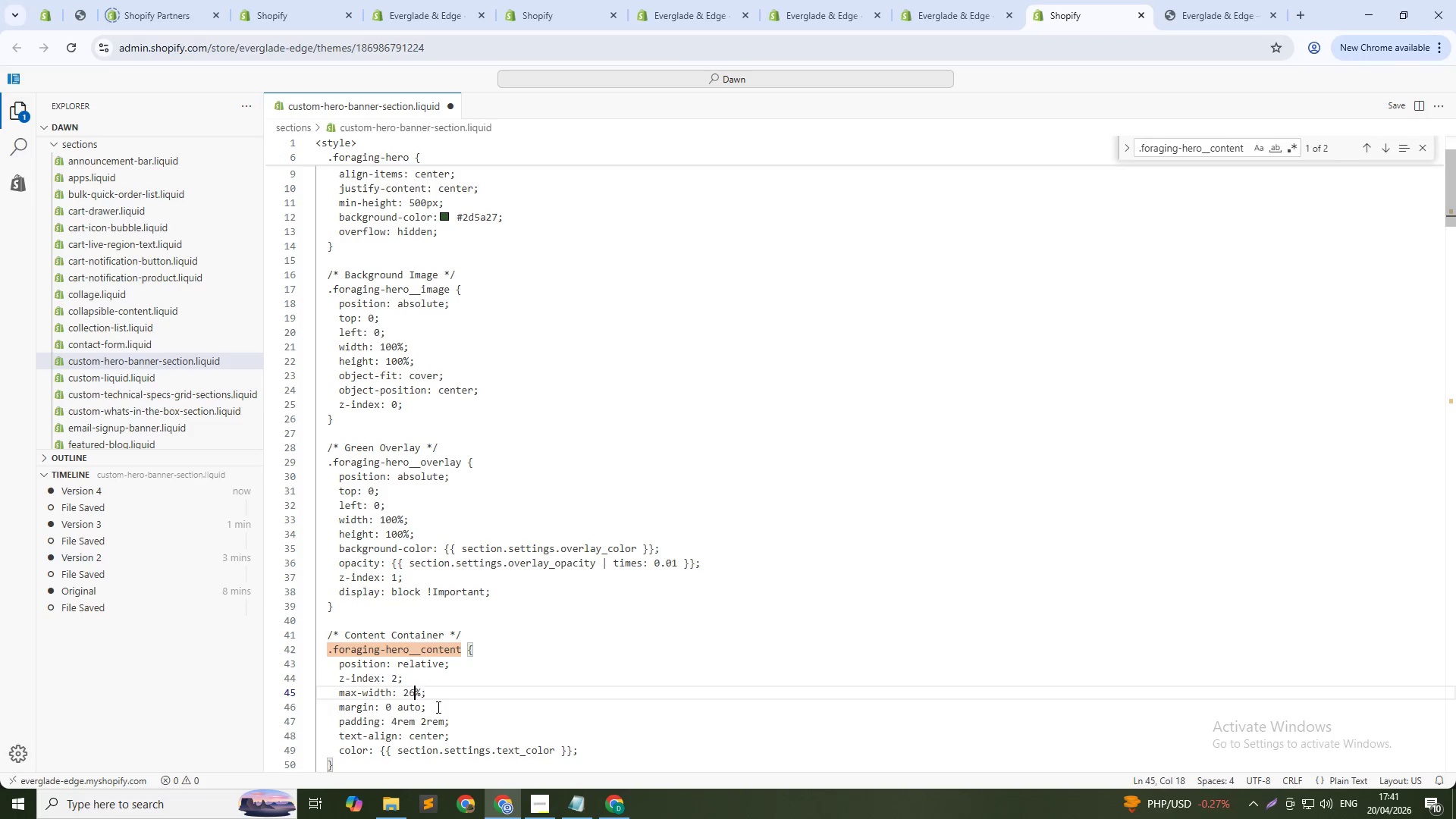 
key(Control+S)
 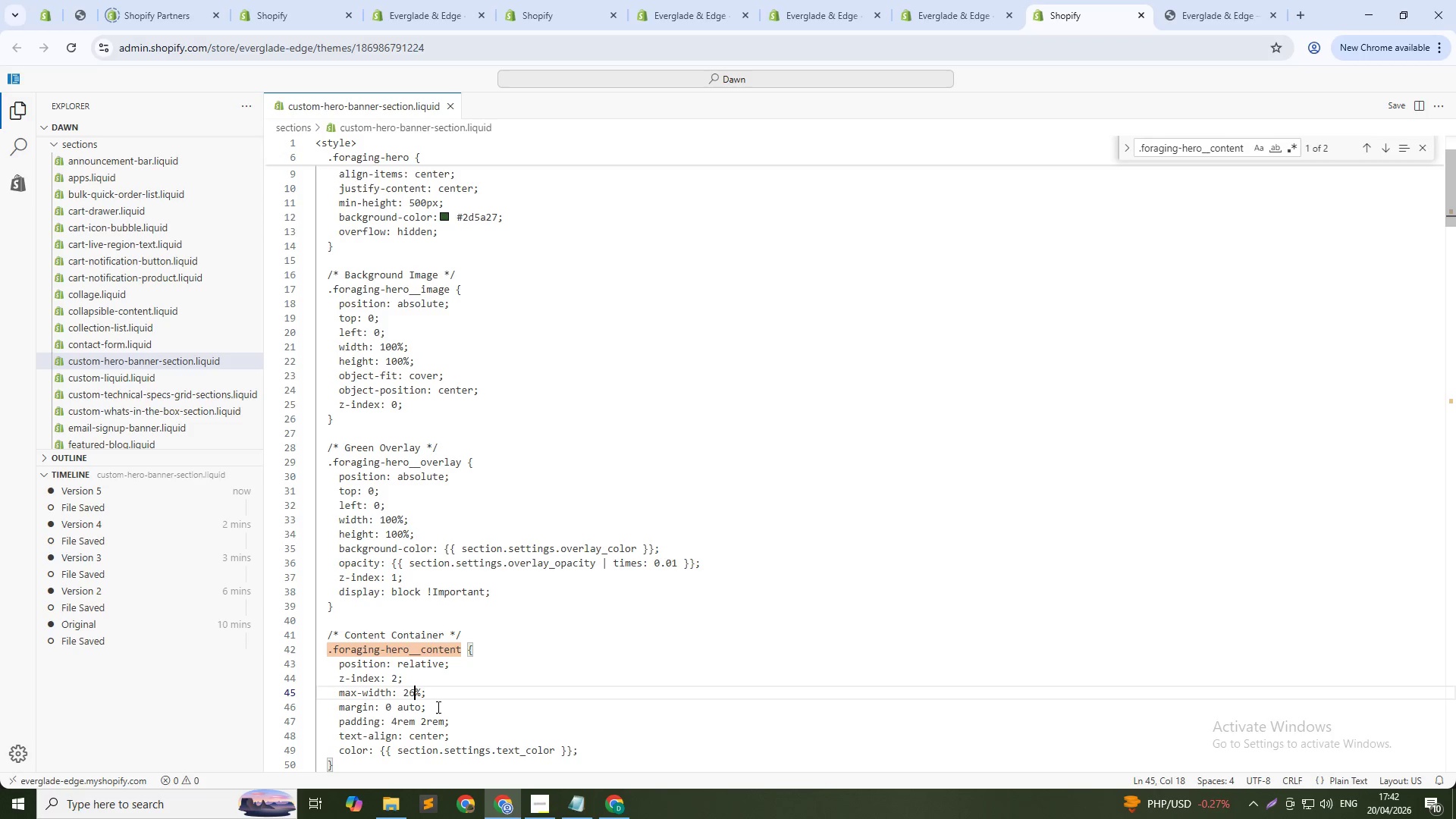 
wait(47.48)
 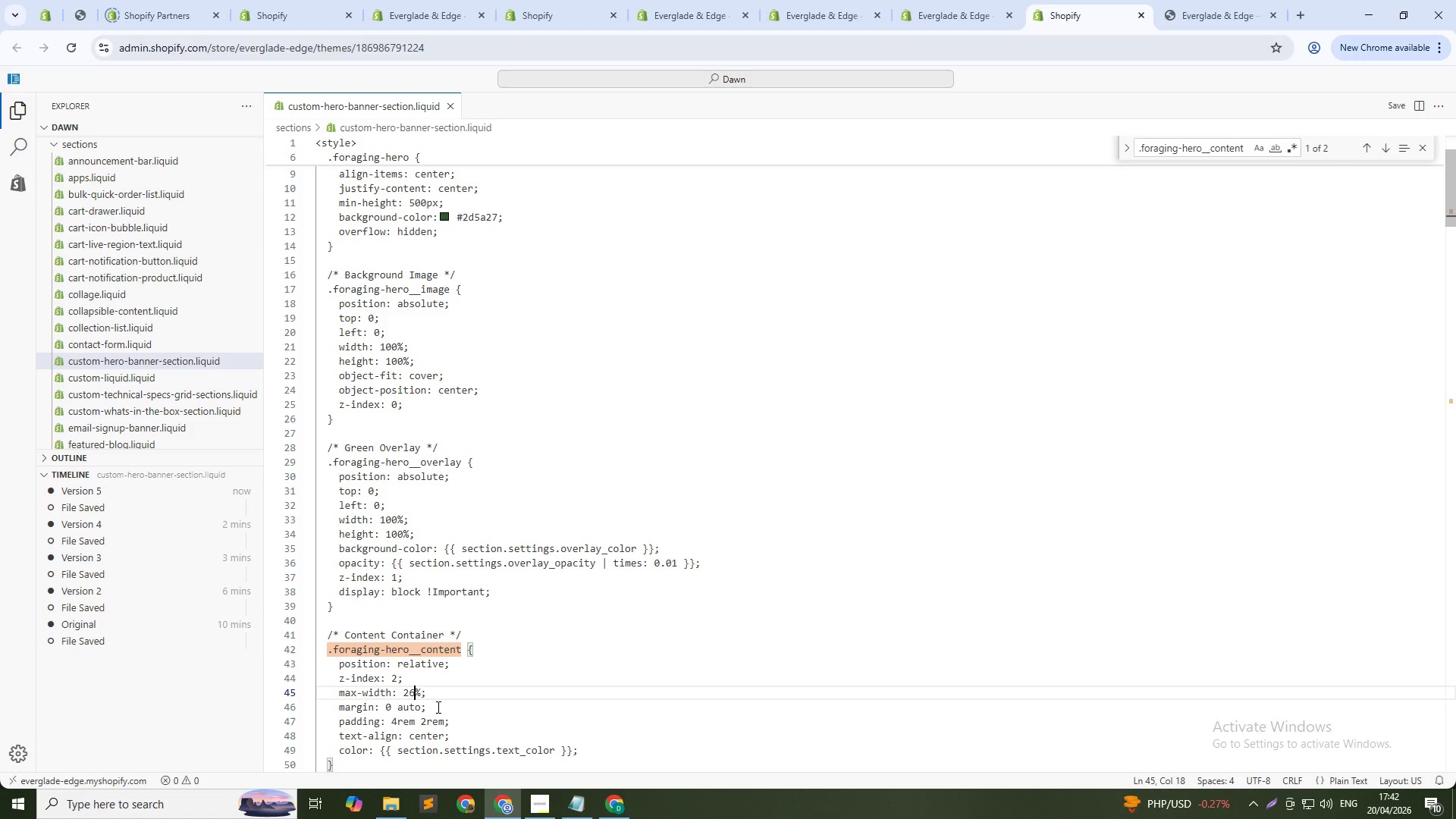 
key(Control+S)
 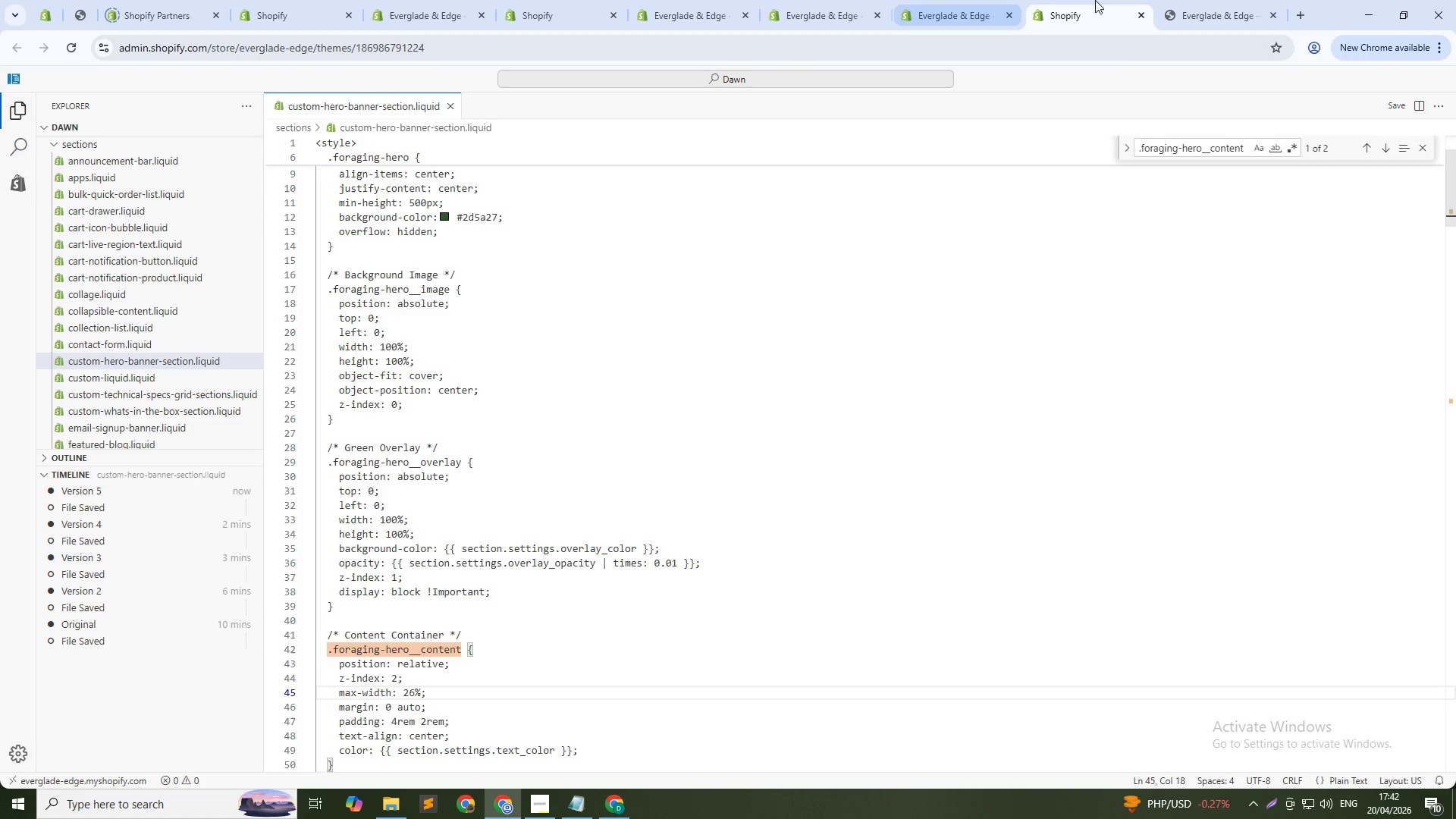 
left_click([1242, 0])
 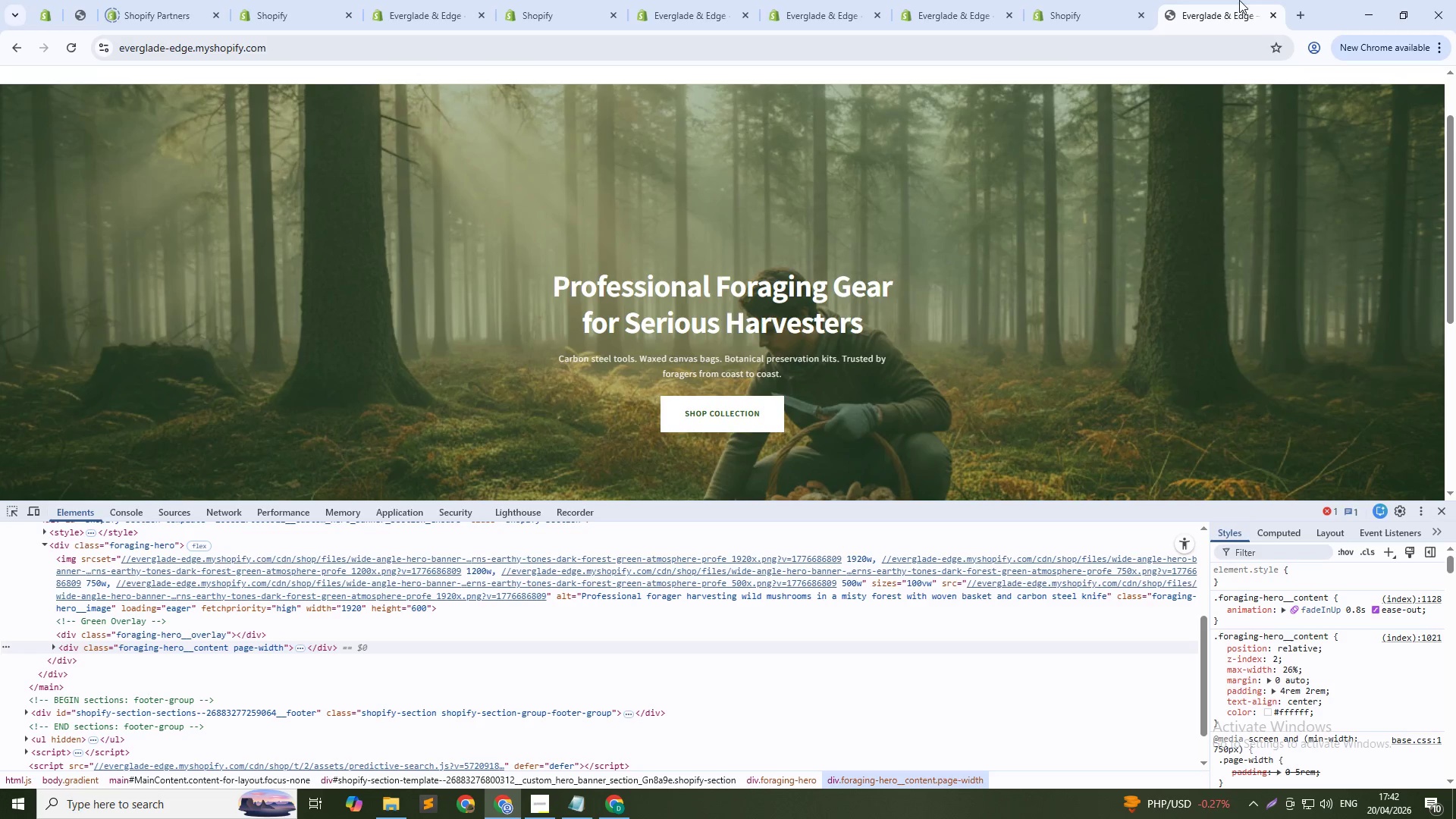 
key(Control+Shift+R)
 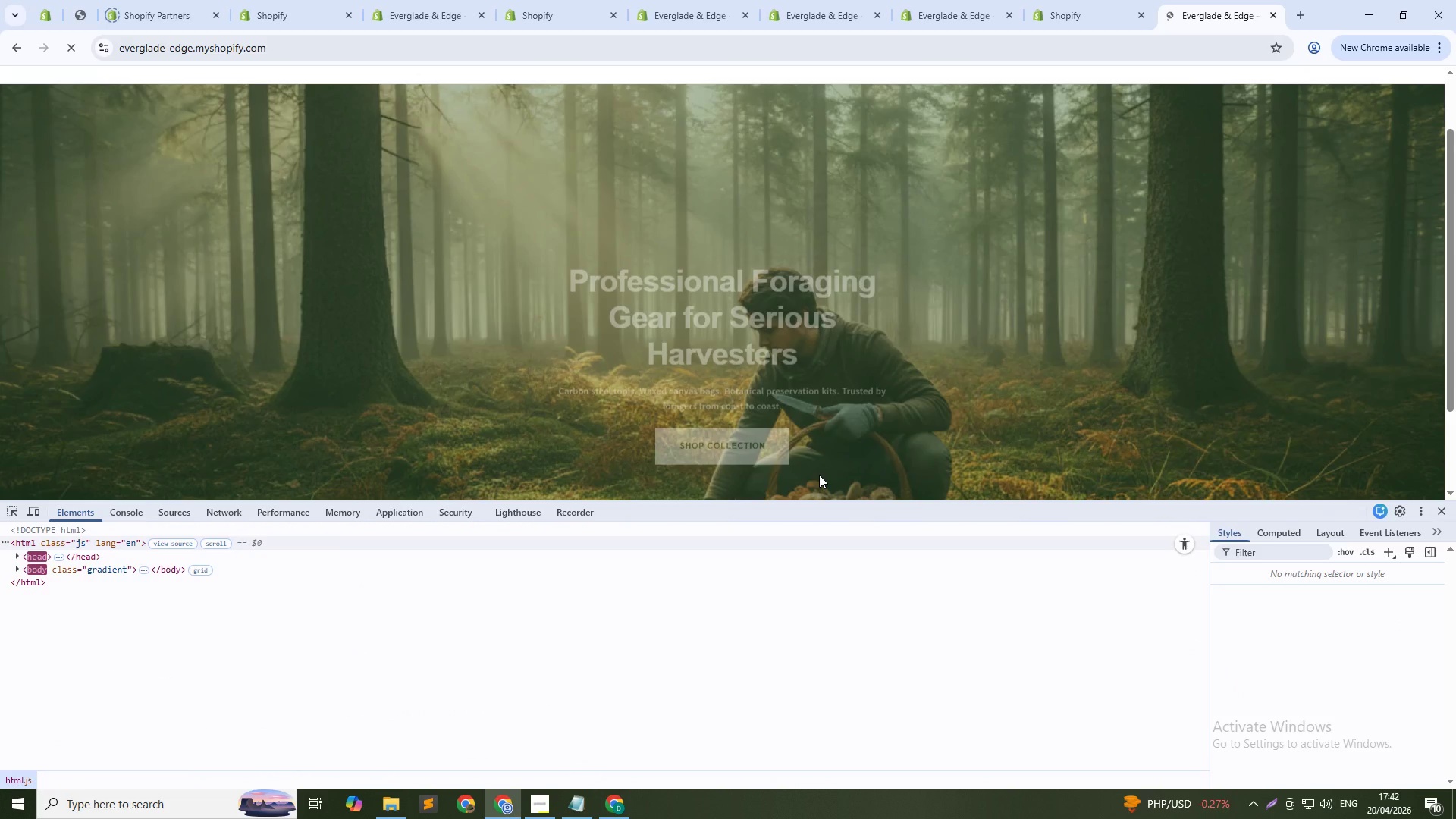 
key(Alt+Tab)
 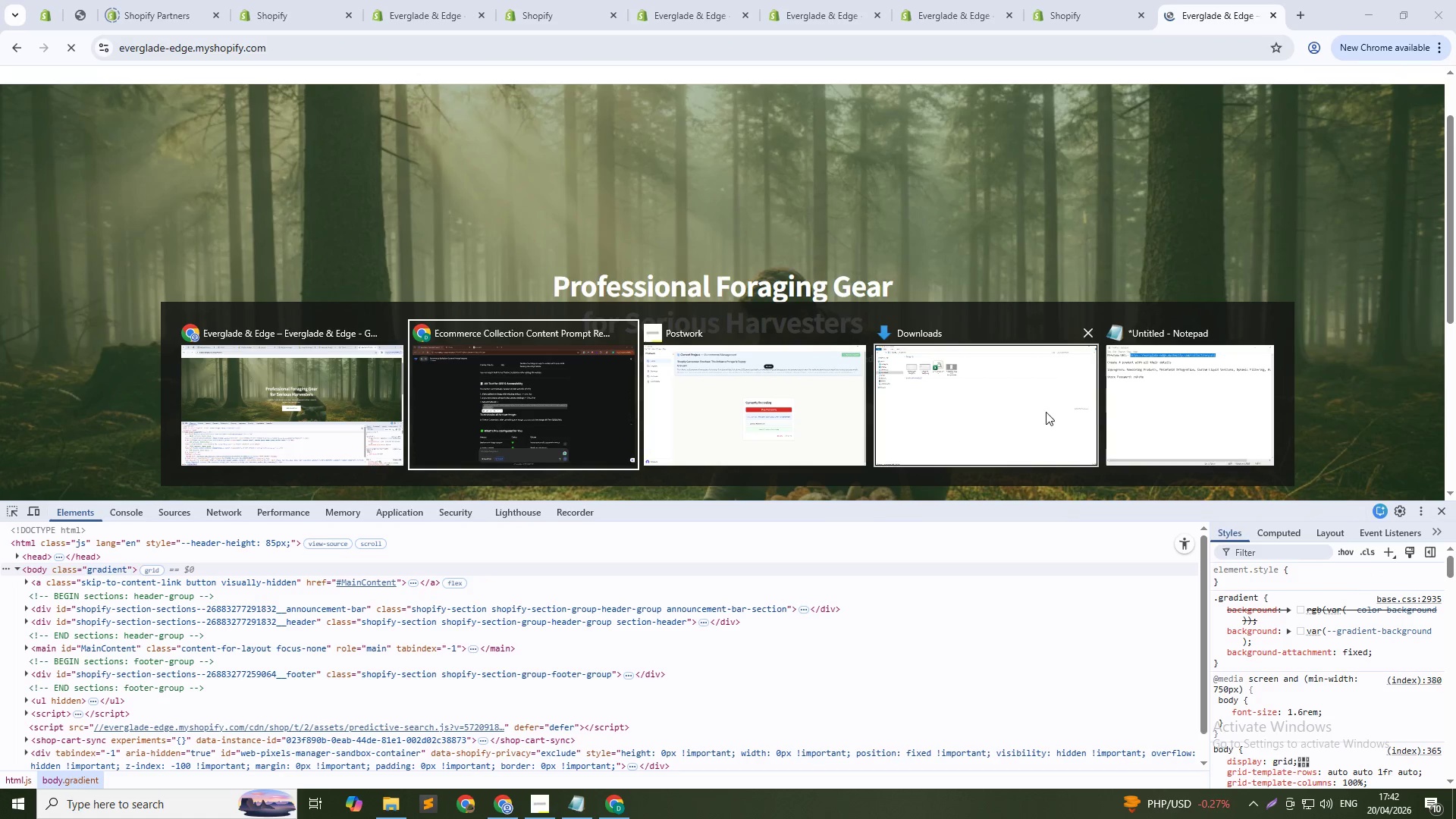 
left_click([1134, 408])
 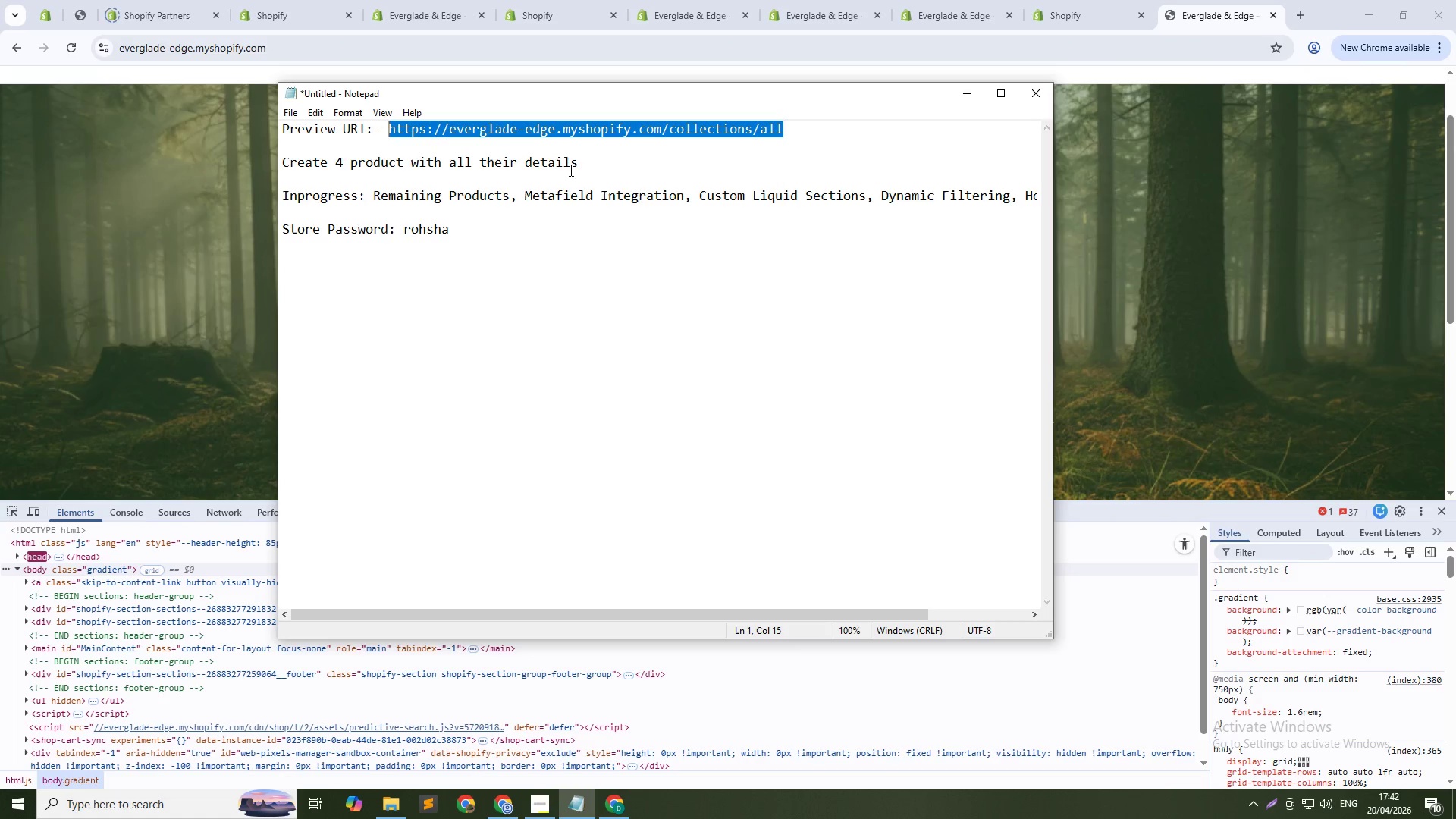 
left_click_drag(start_coordinate=[585, 163], to_coordinate=[334, 162])
 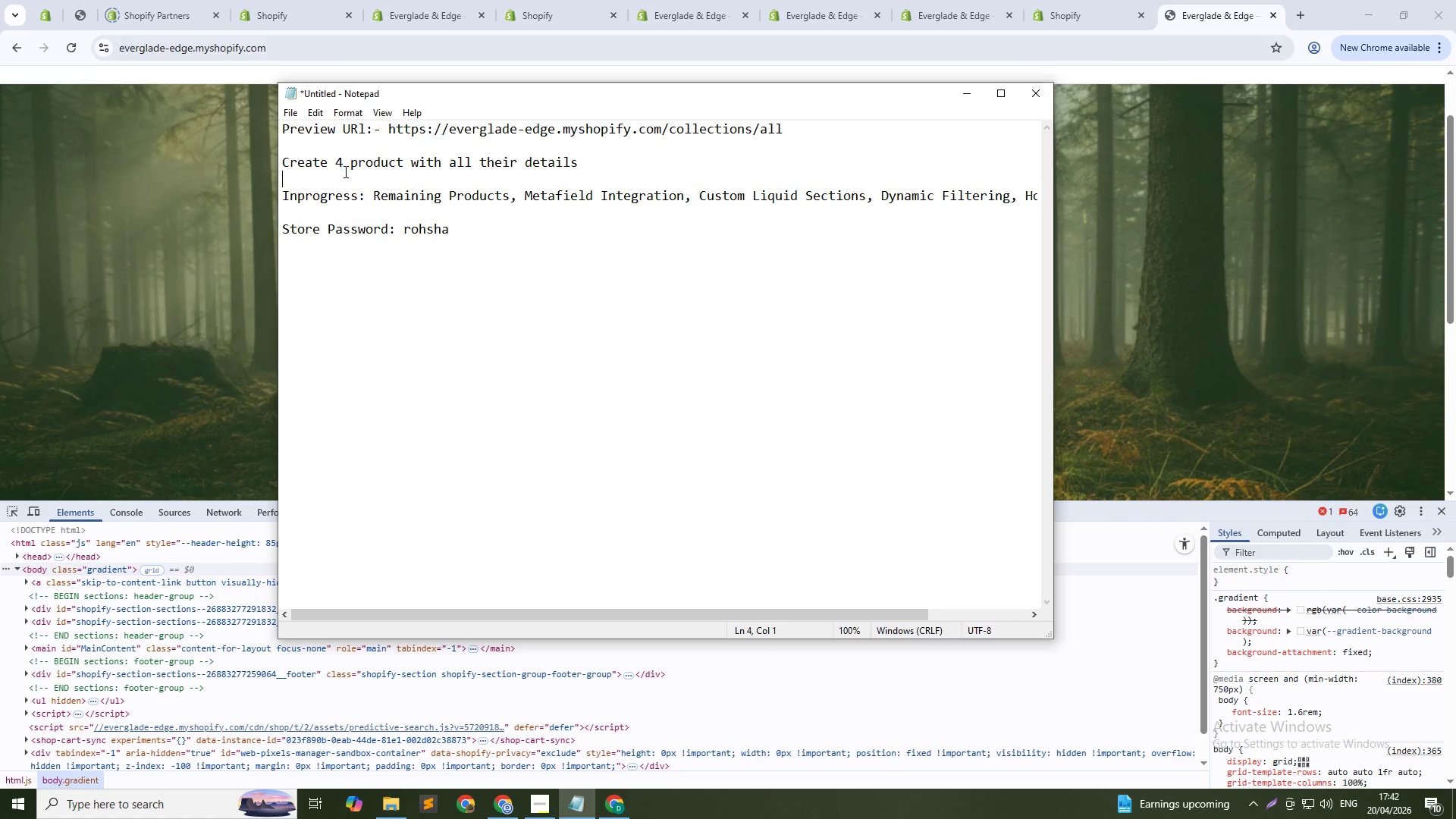 
left_click([344, 171])
 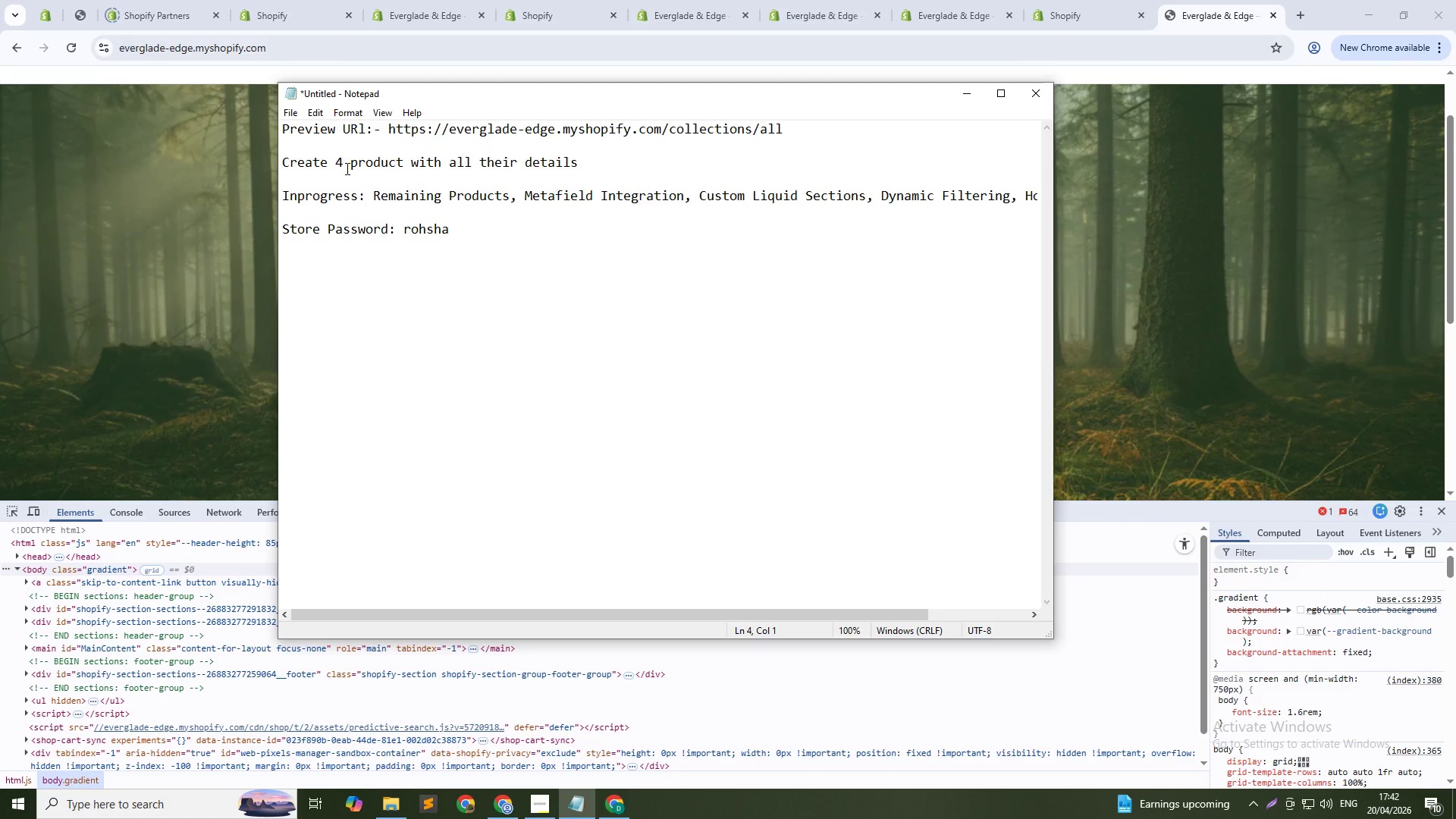 
left_click([346, 168])
 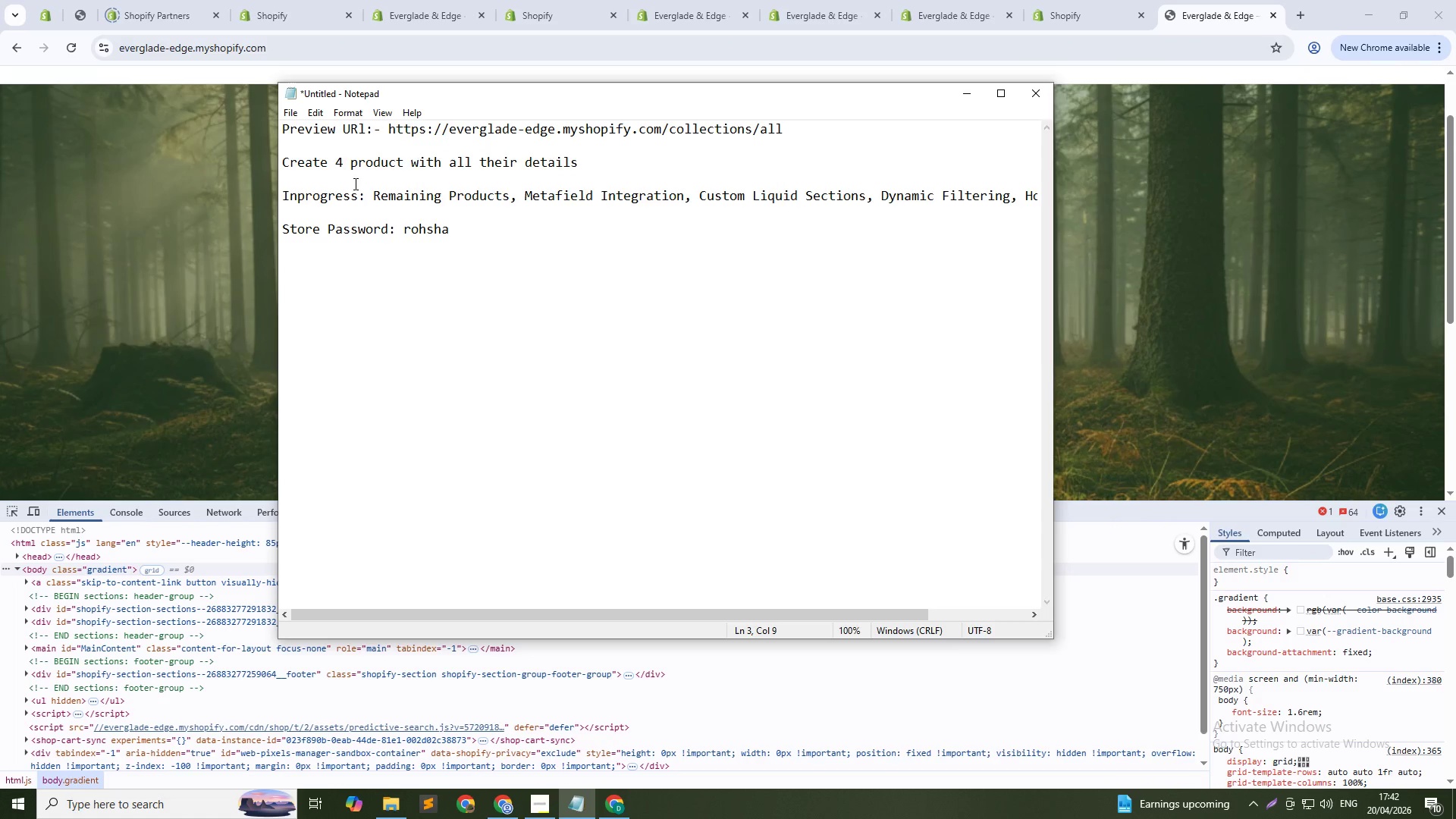 
key(Backspace)
 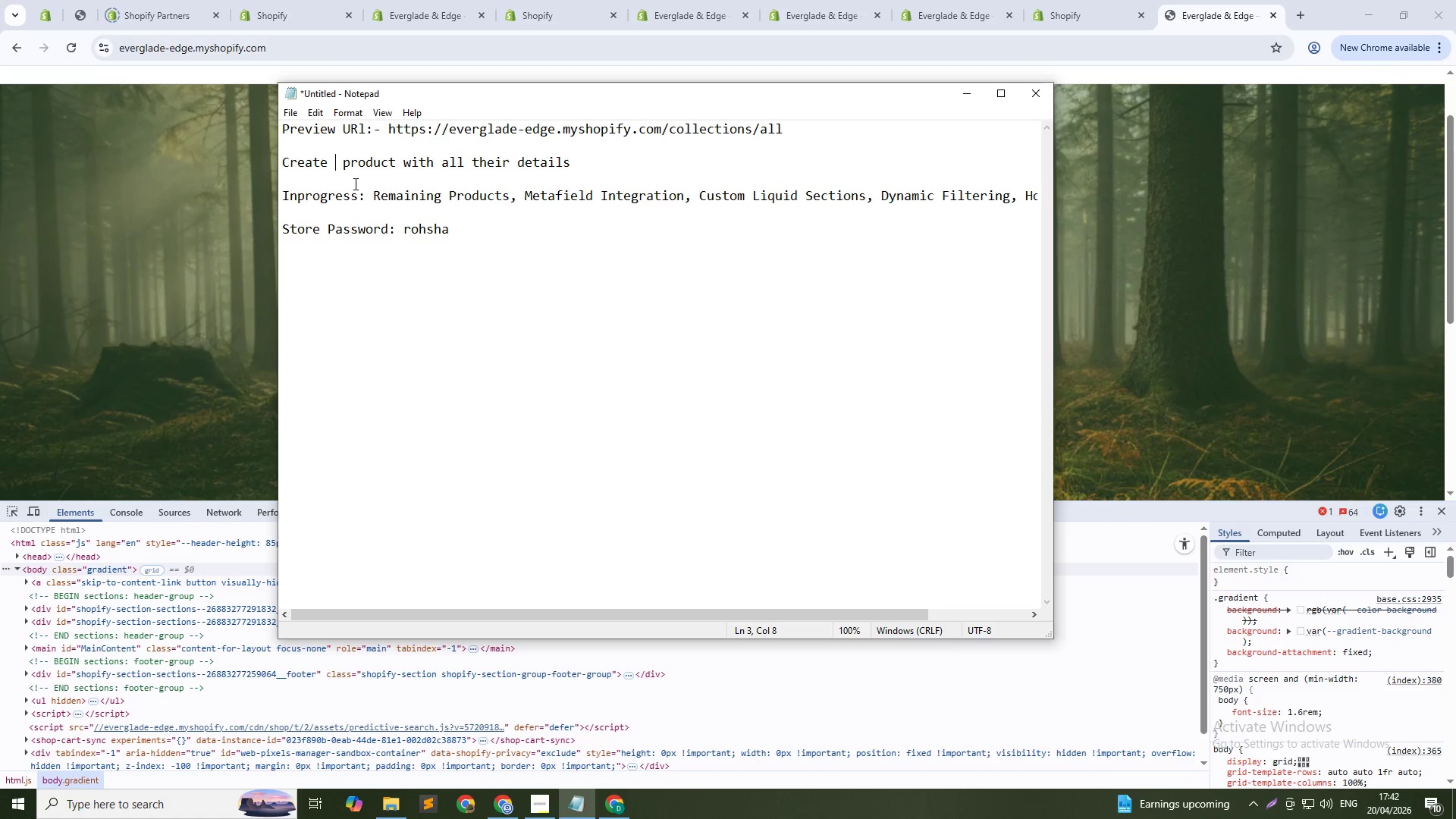 
key(5)
 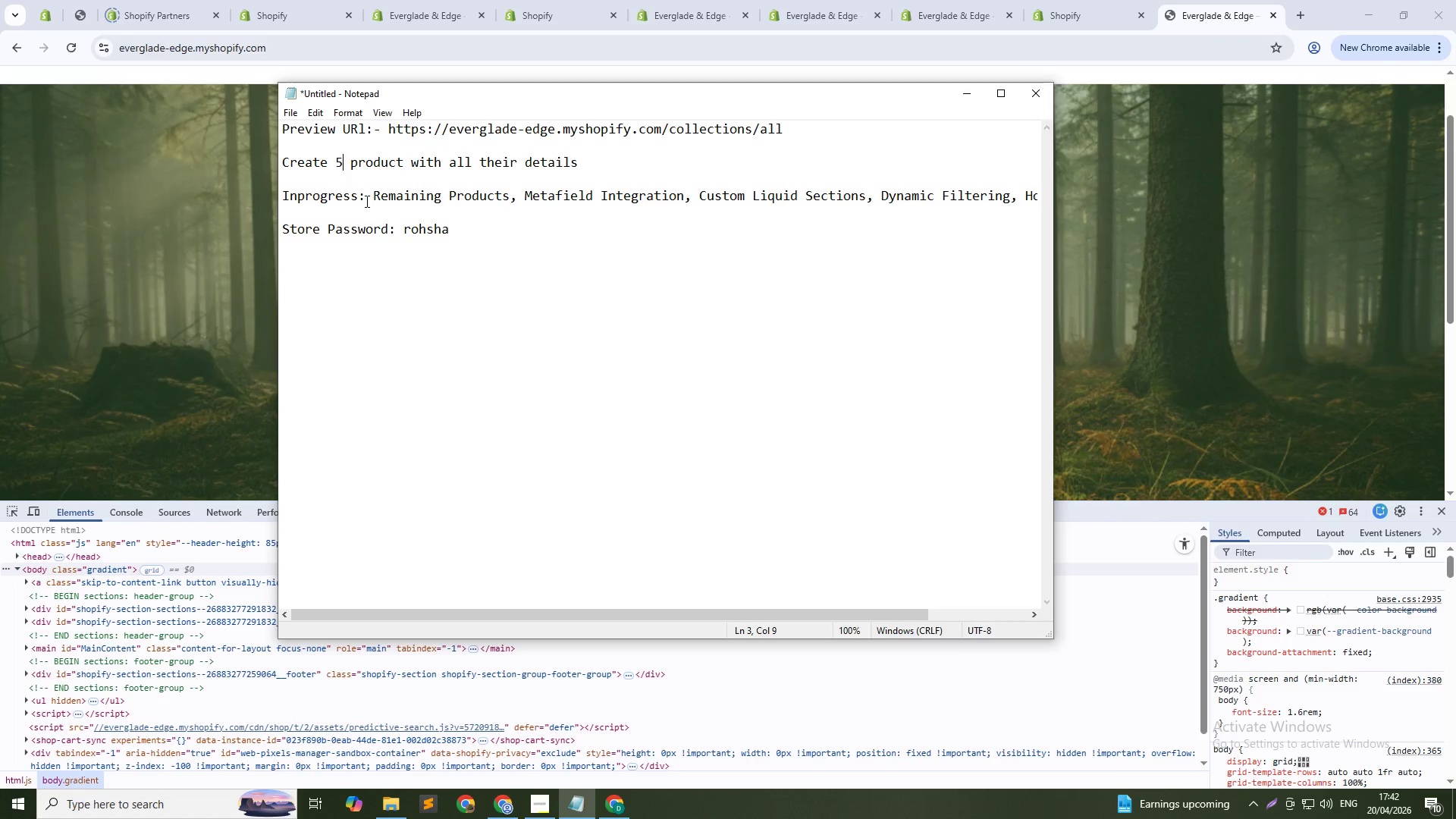 
left_click([375, 196])
 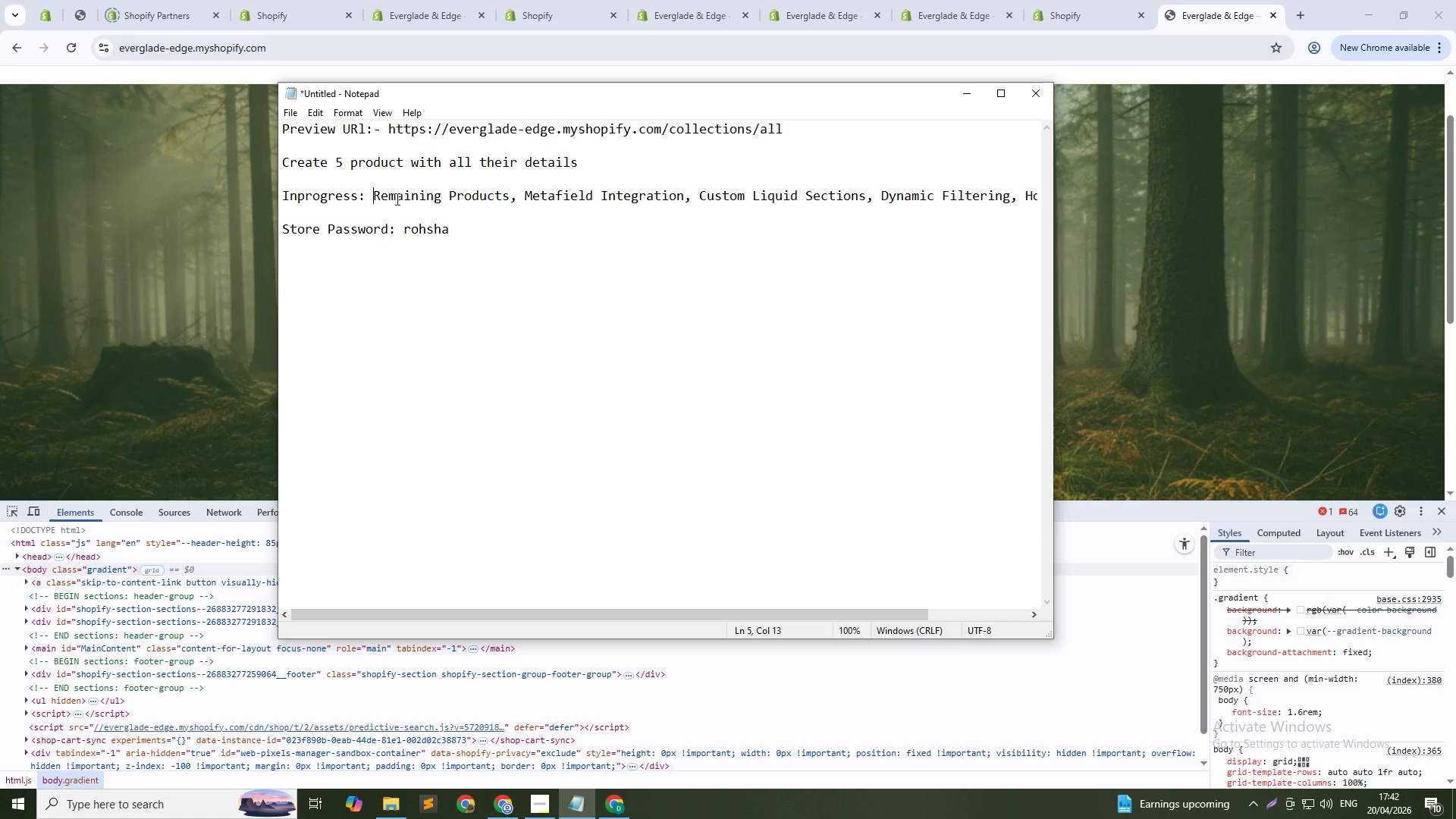 
key(Control+Shift+ArrowRight)
 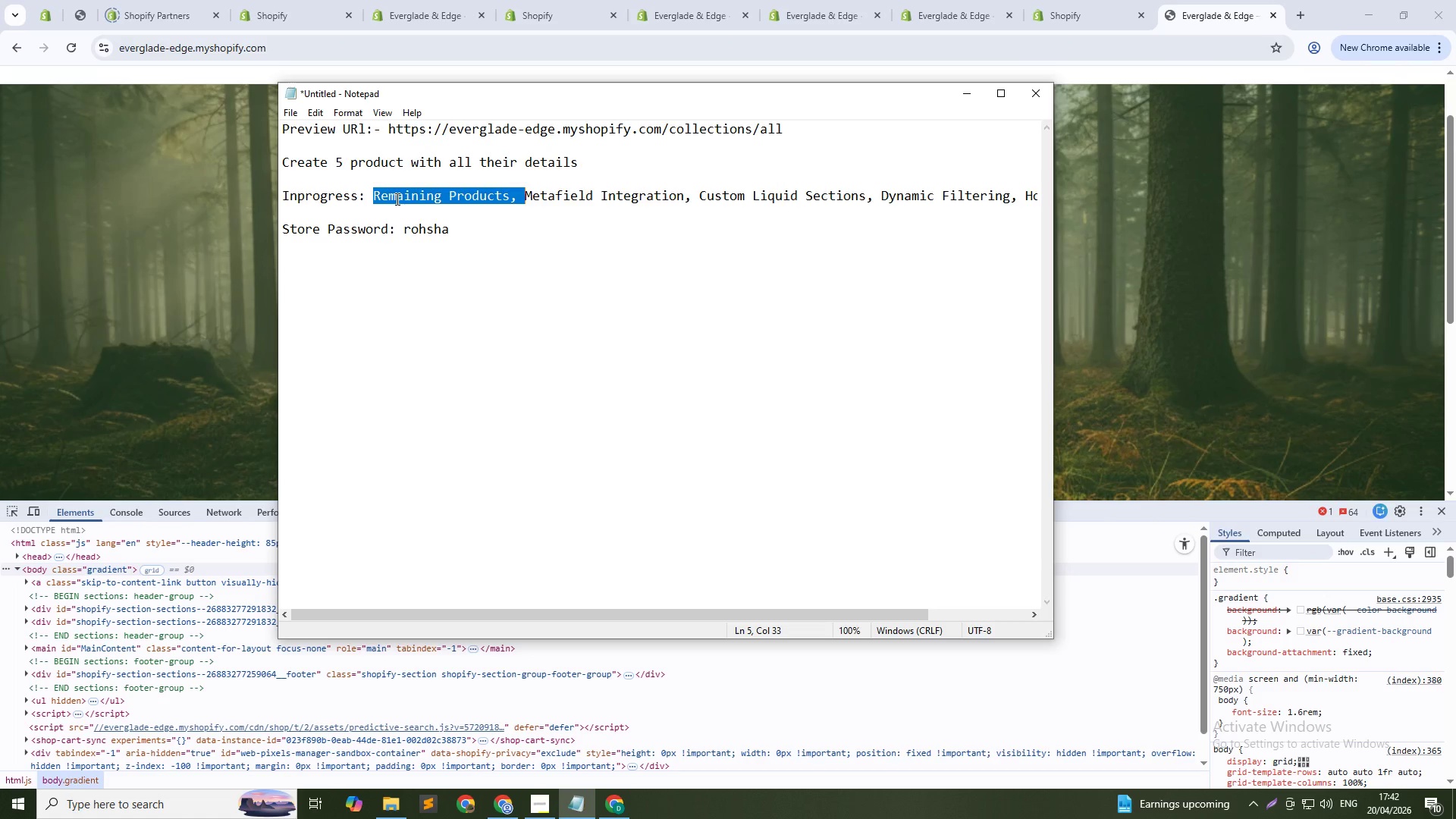 
key(Control+Shift+ArrowRight)
 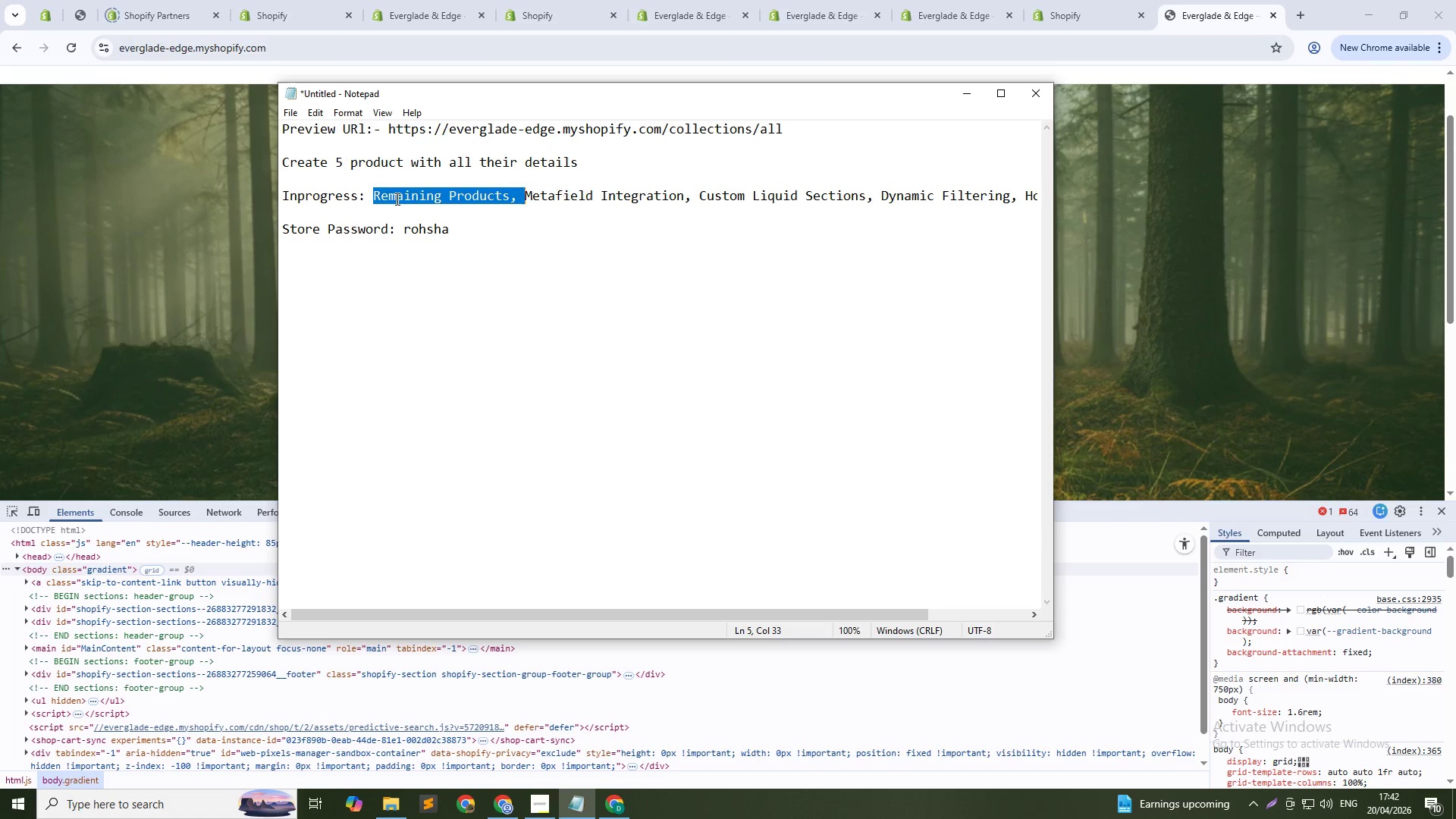 
key(Control+Shift+ArrowRight)
 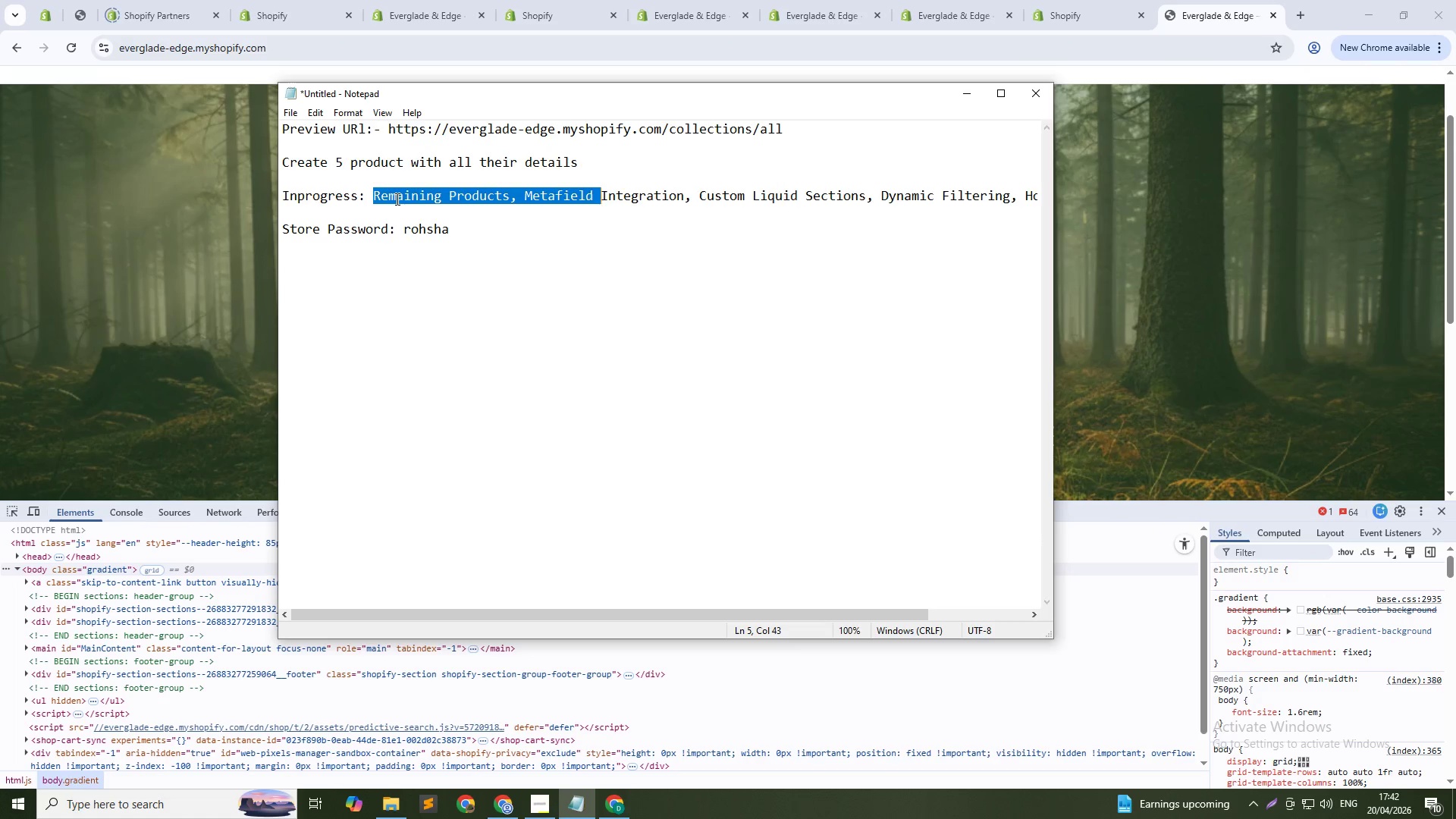 
key(Control+Shift+ArrowRight)
 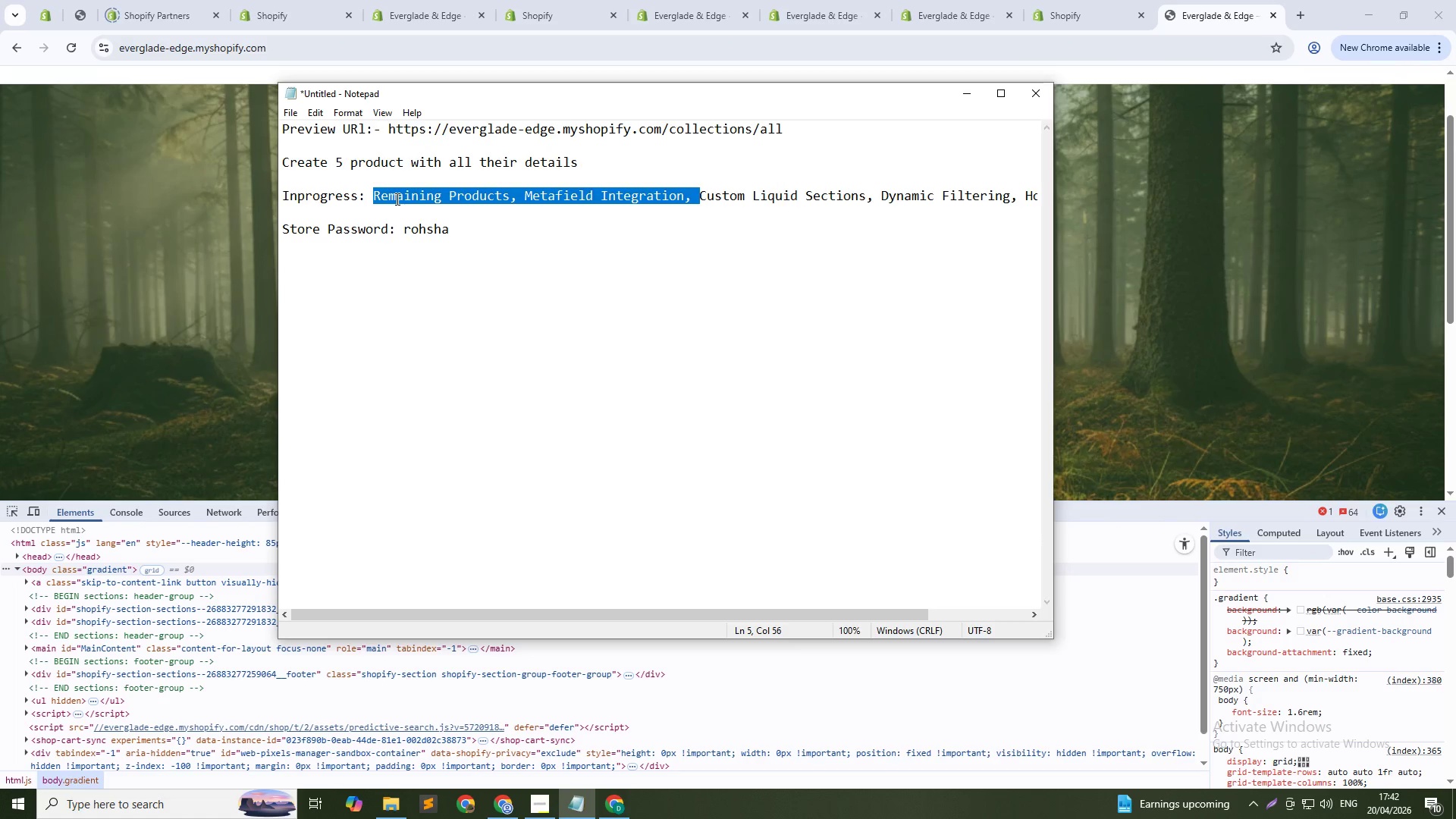 
key(Control+Shift+ArrowRight)
 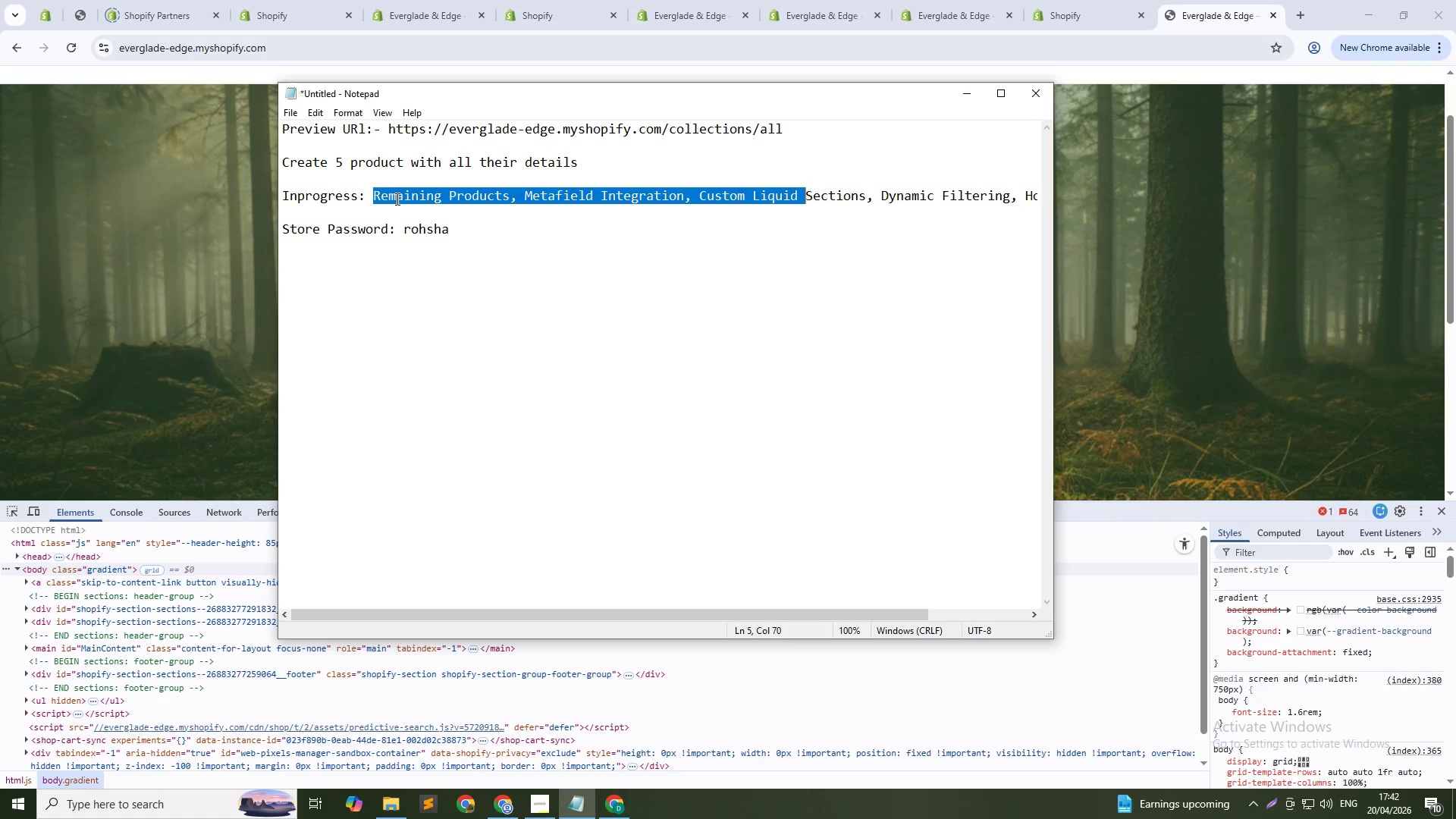 
key(Control+Shift+ArrowRight)
 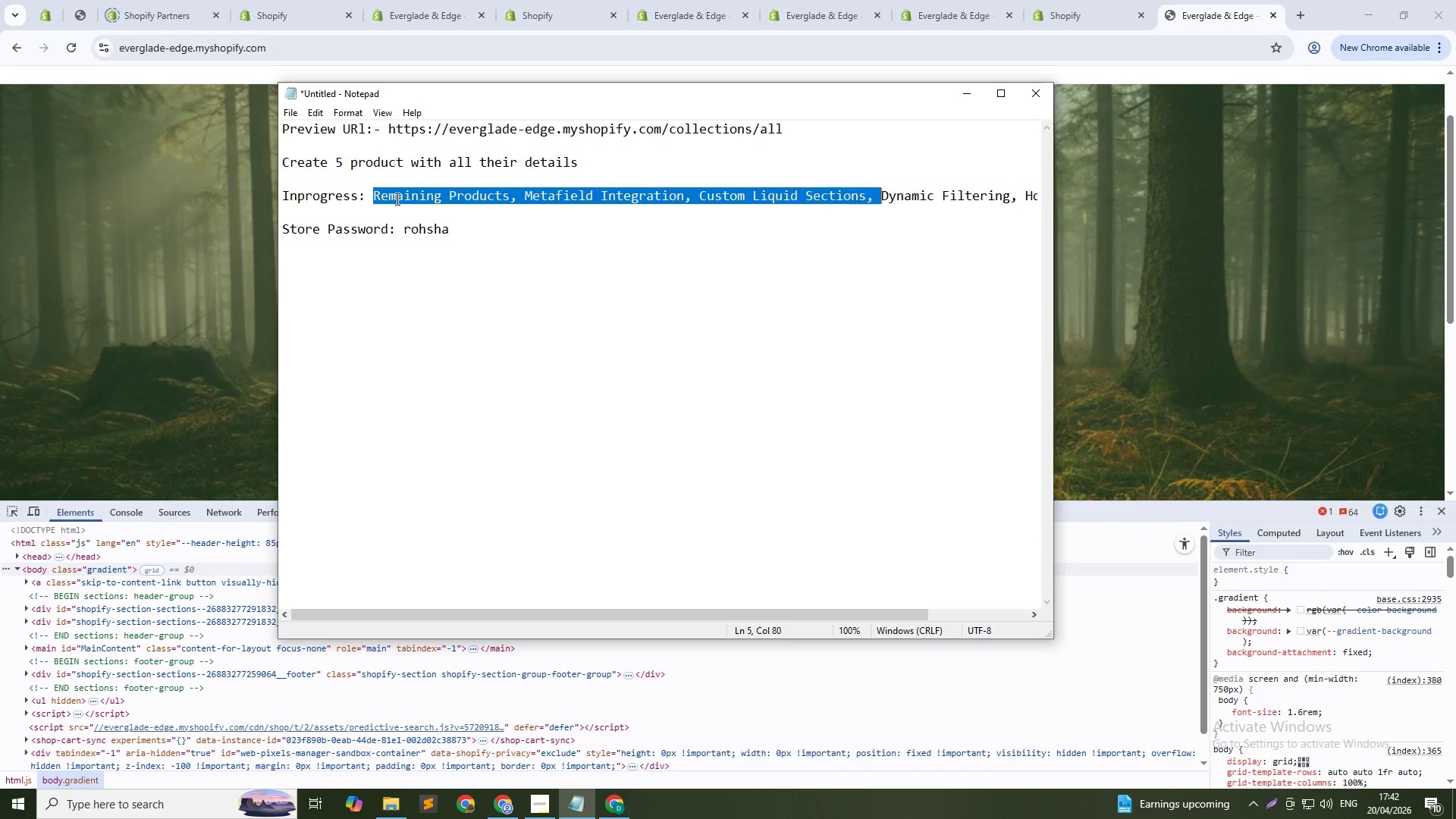 
key(Control+Shift+ArrowRight)
 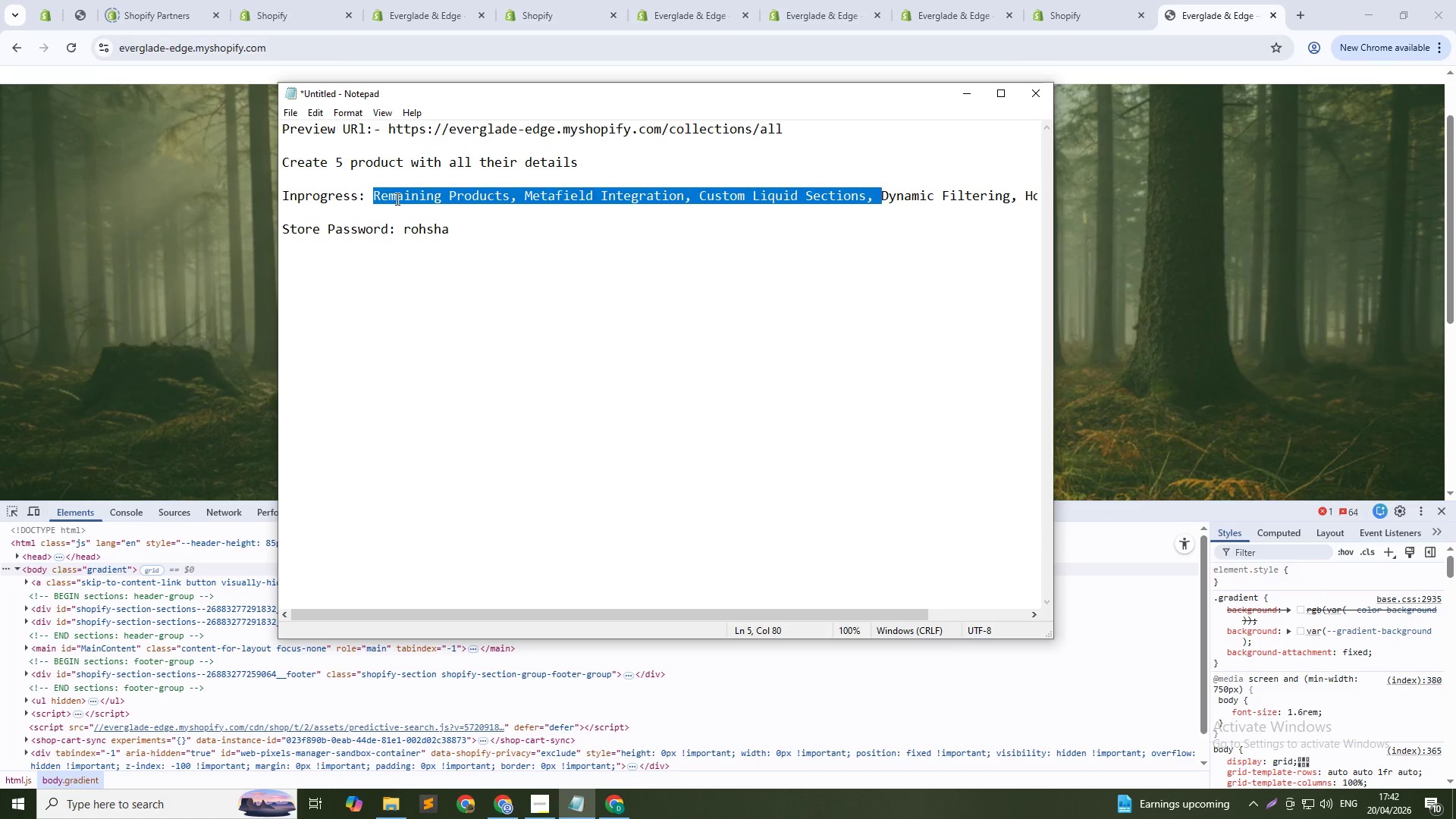 
key(Backspace)
 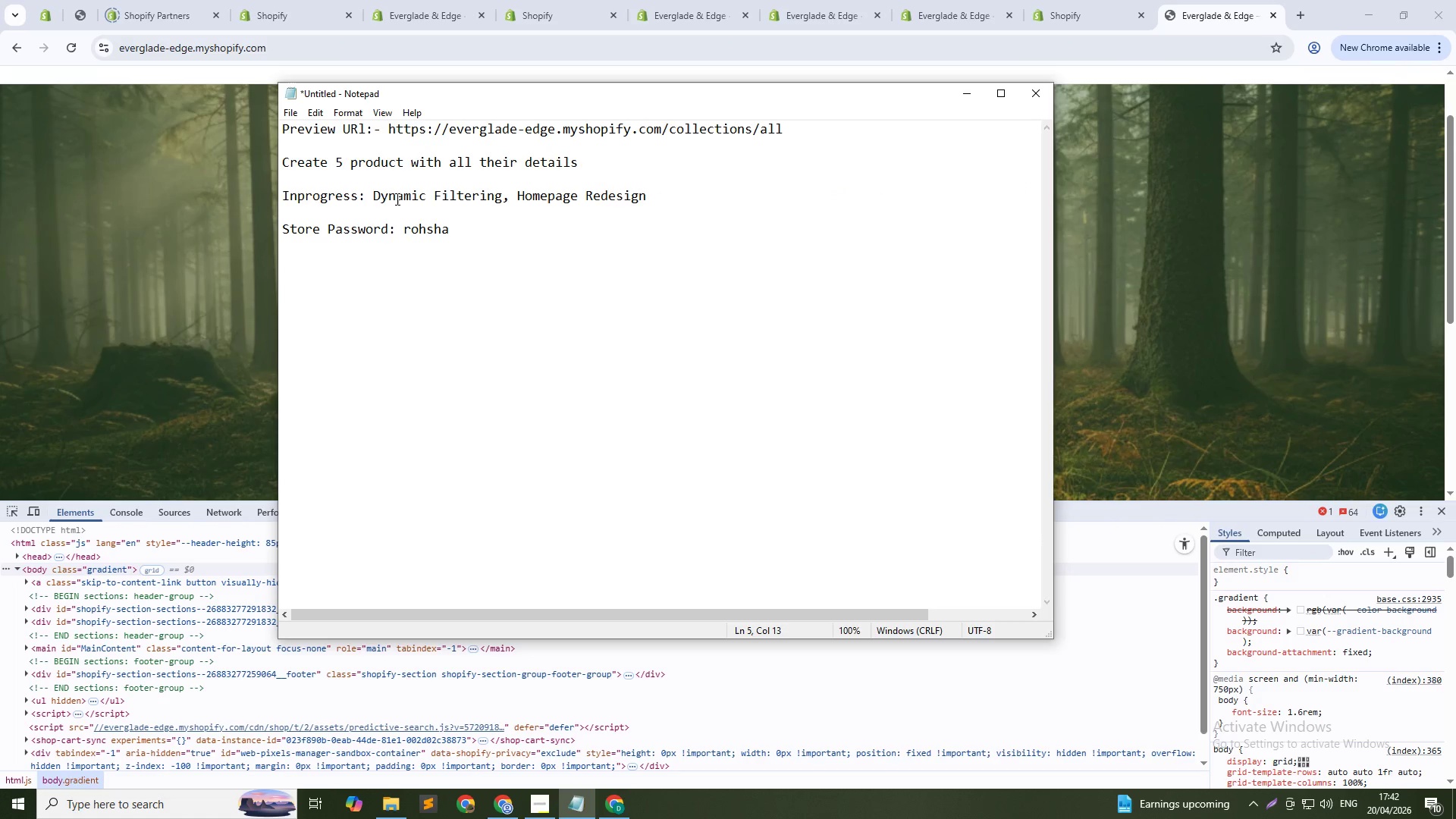 
key(ArrowDown)
 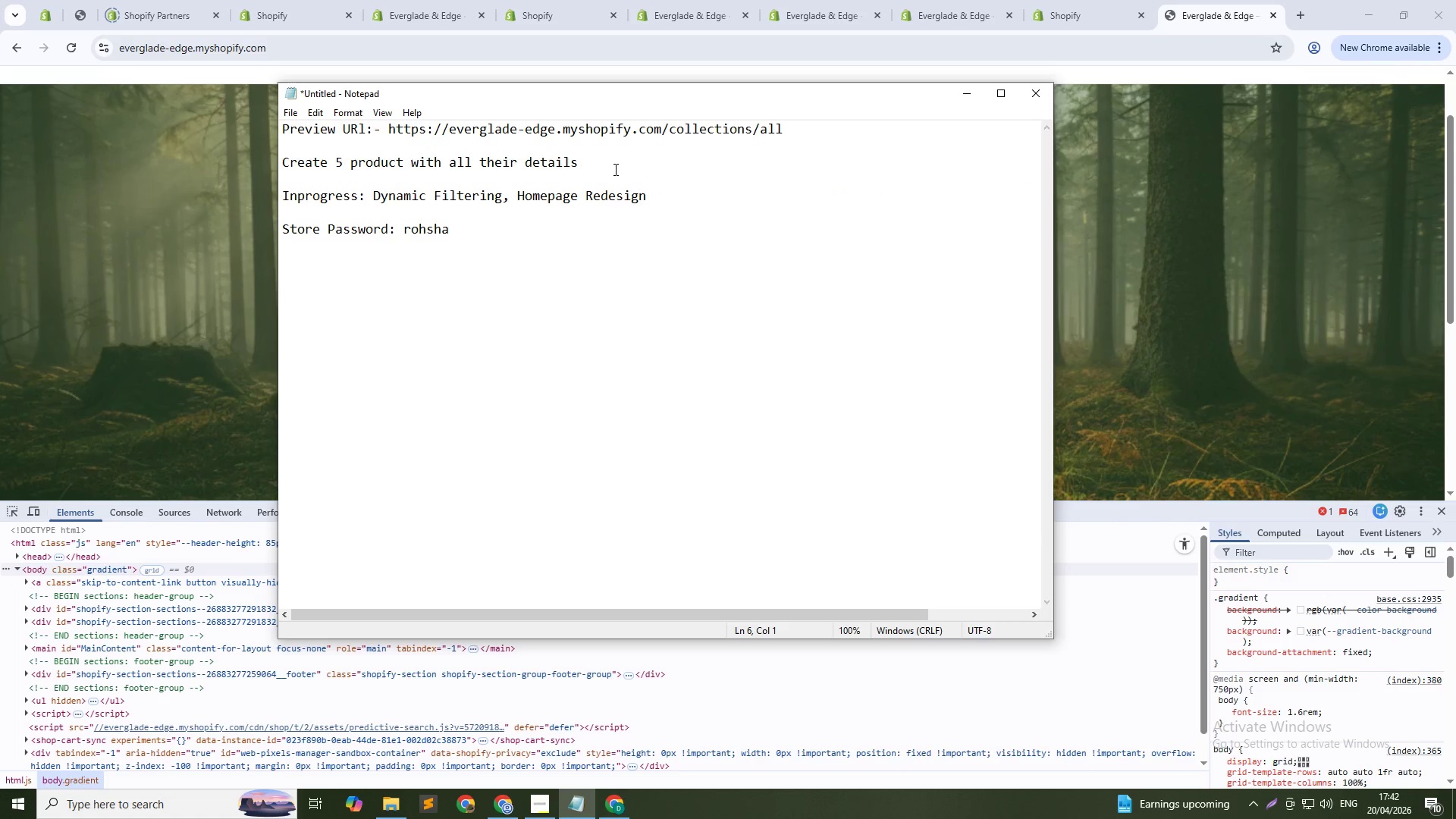 
left_click([656, 161])
 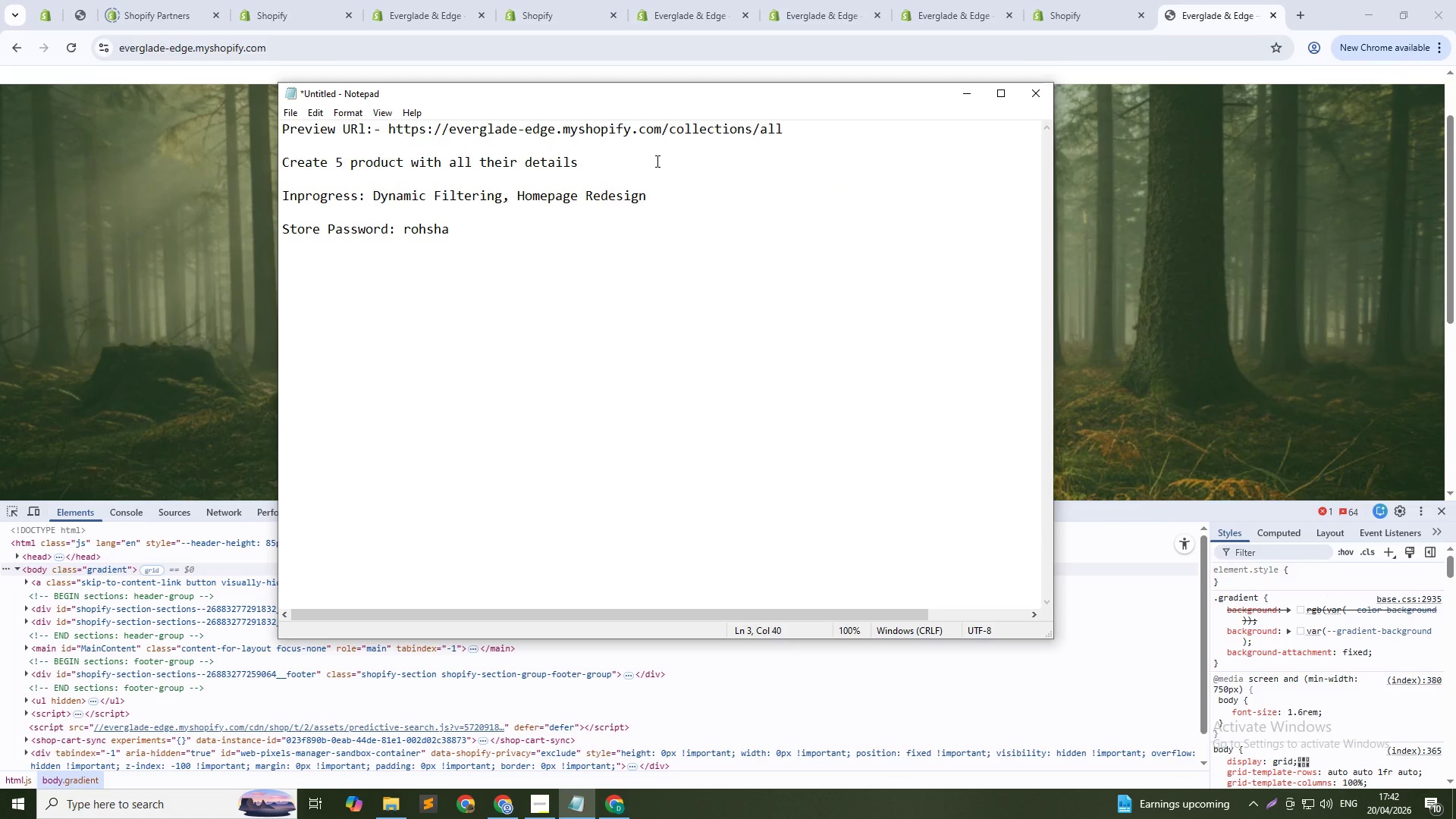 
key(Control+Z)
 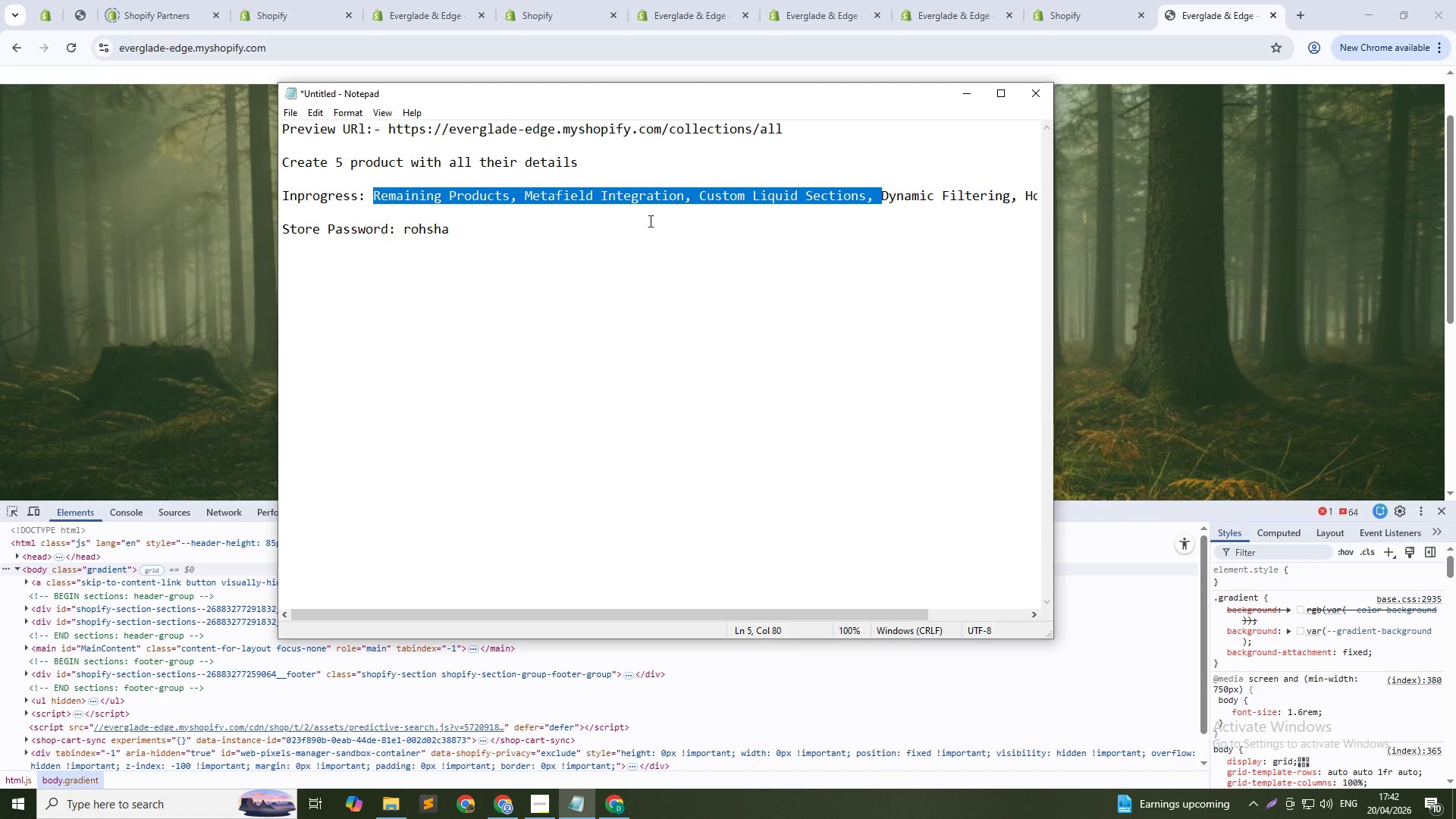 
key(Control+X)
 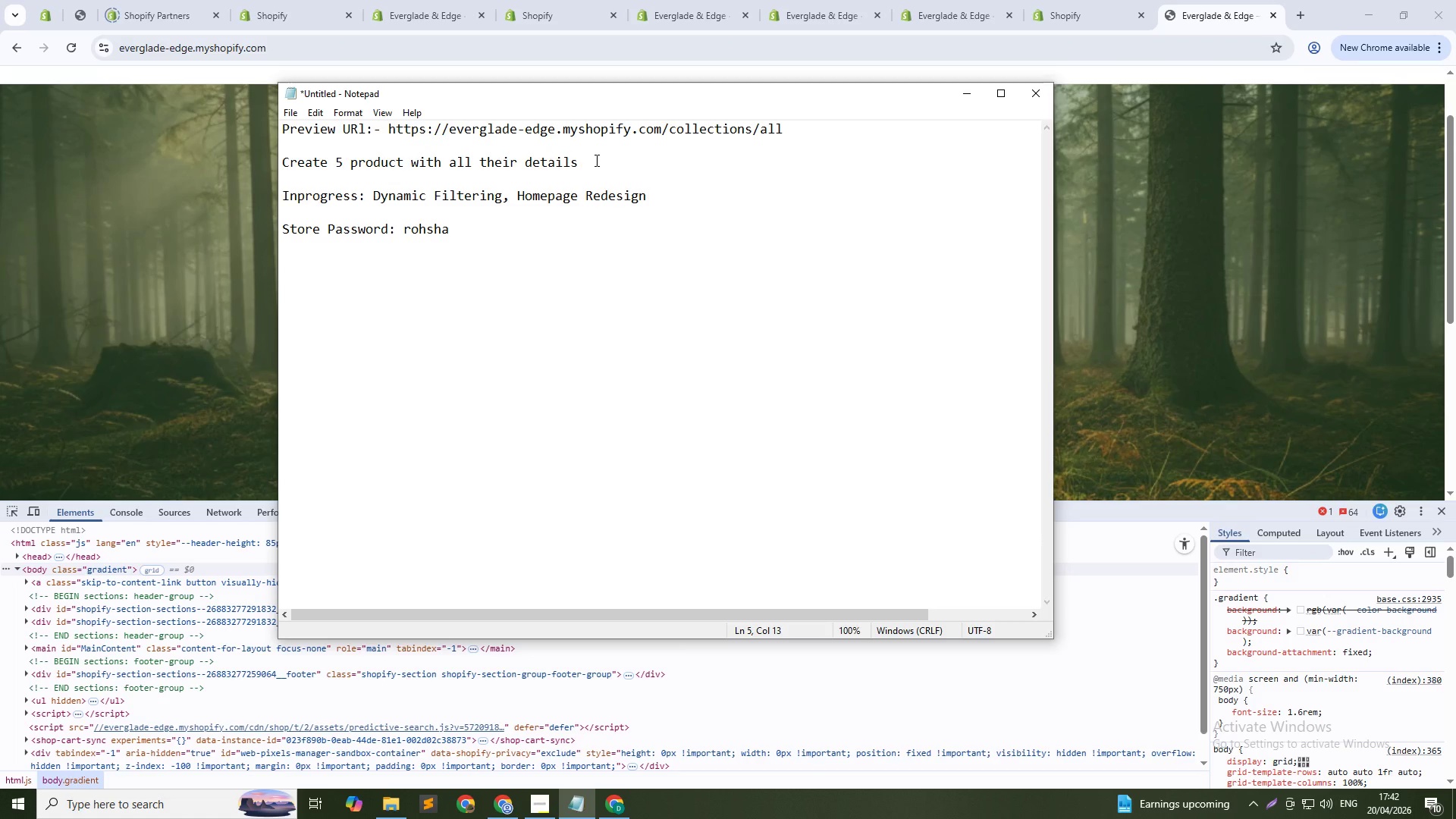 
left_click([595, 160])
 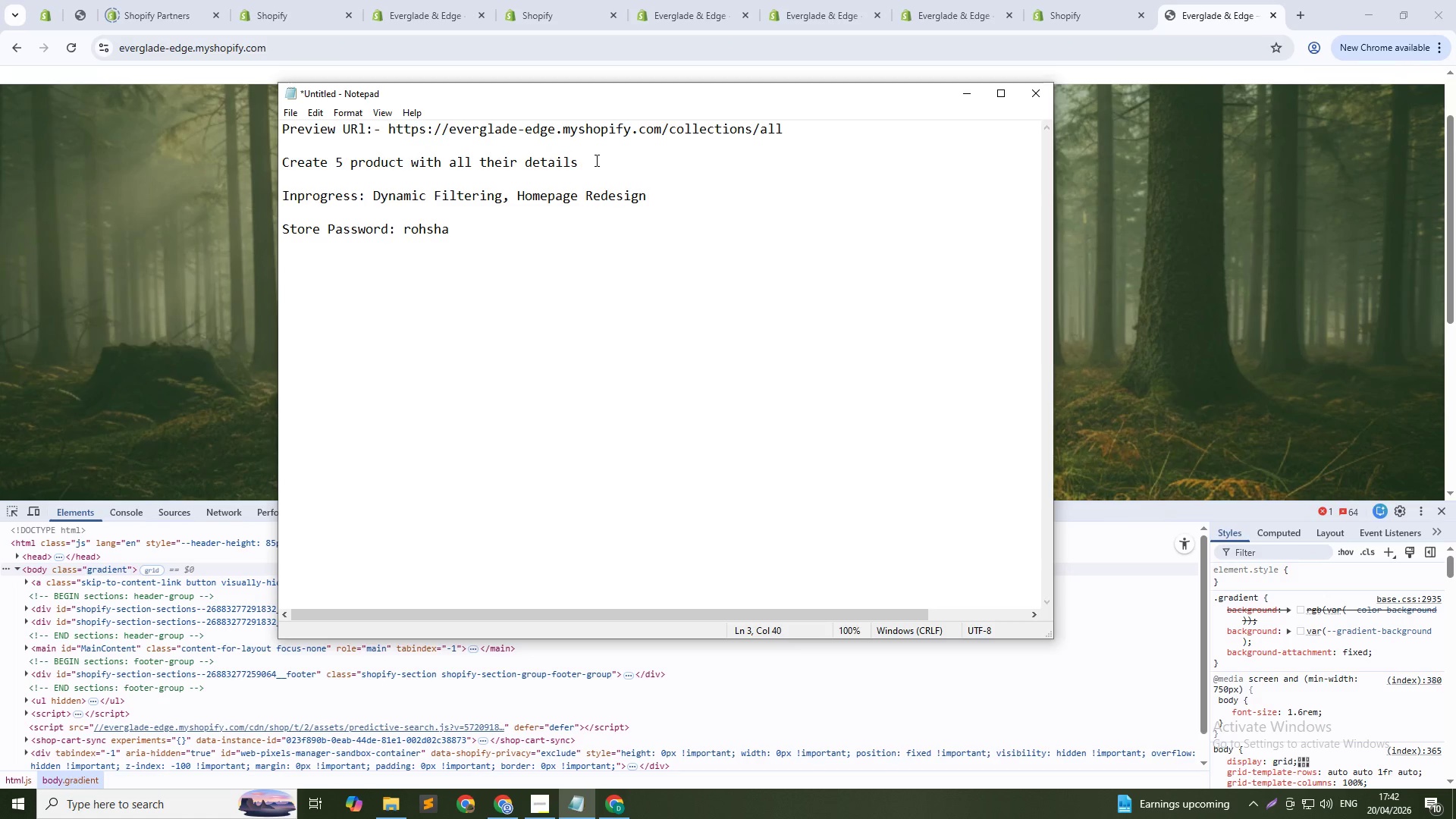 
key(Comma)
 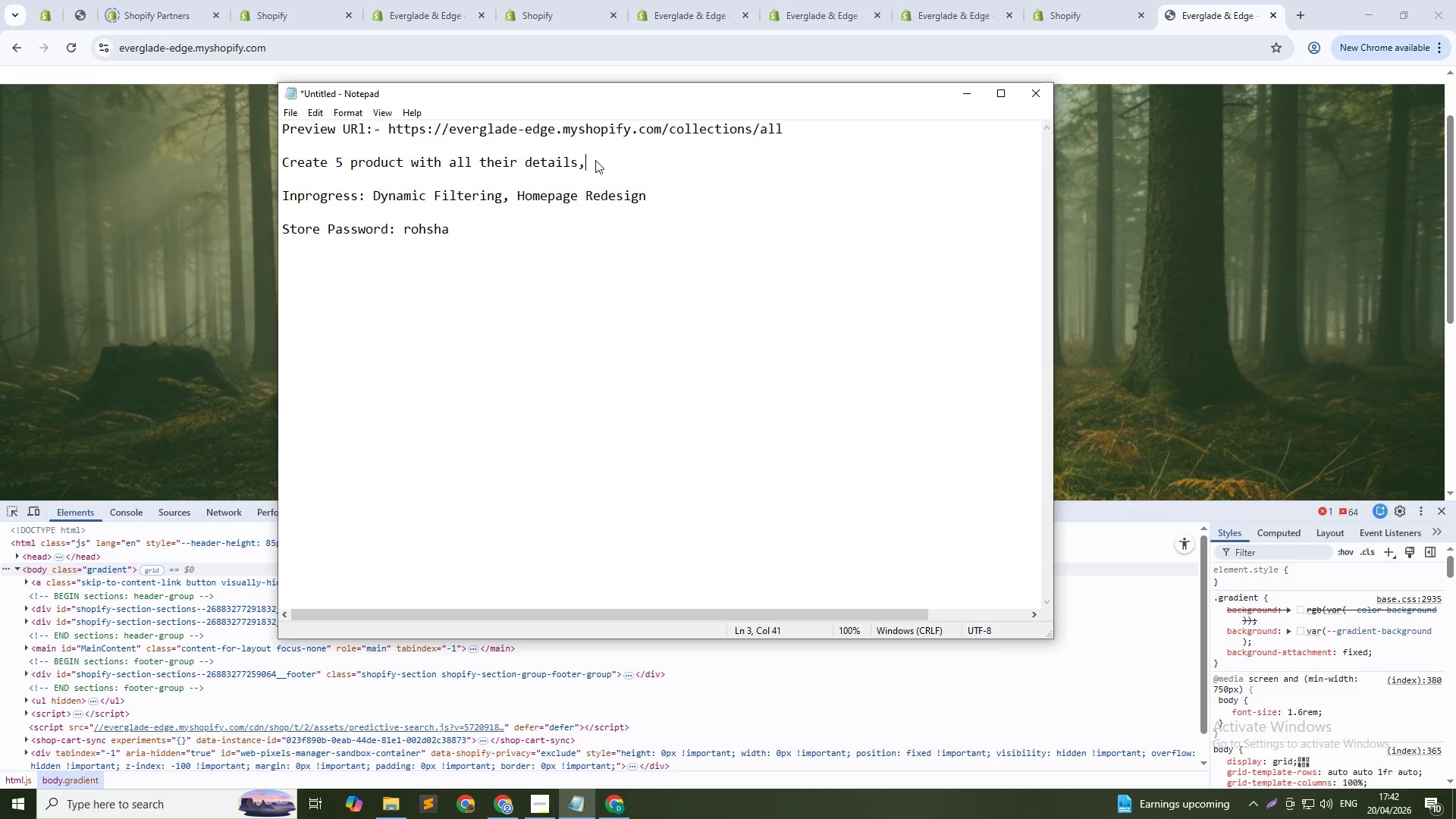 
key(Space)
 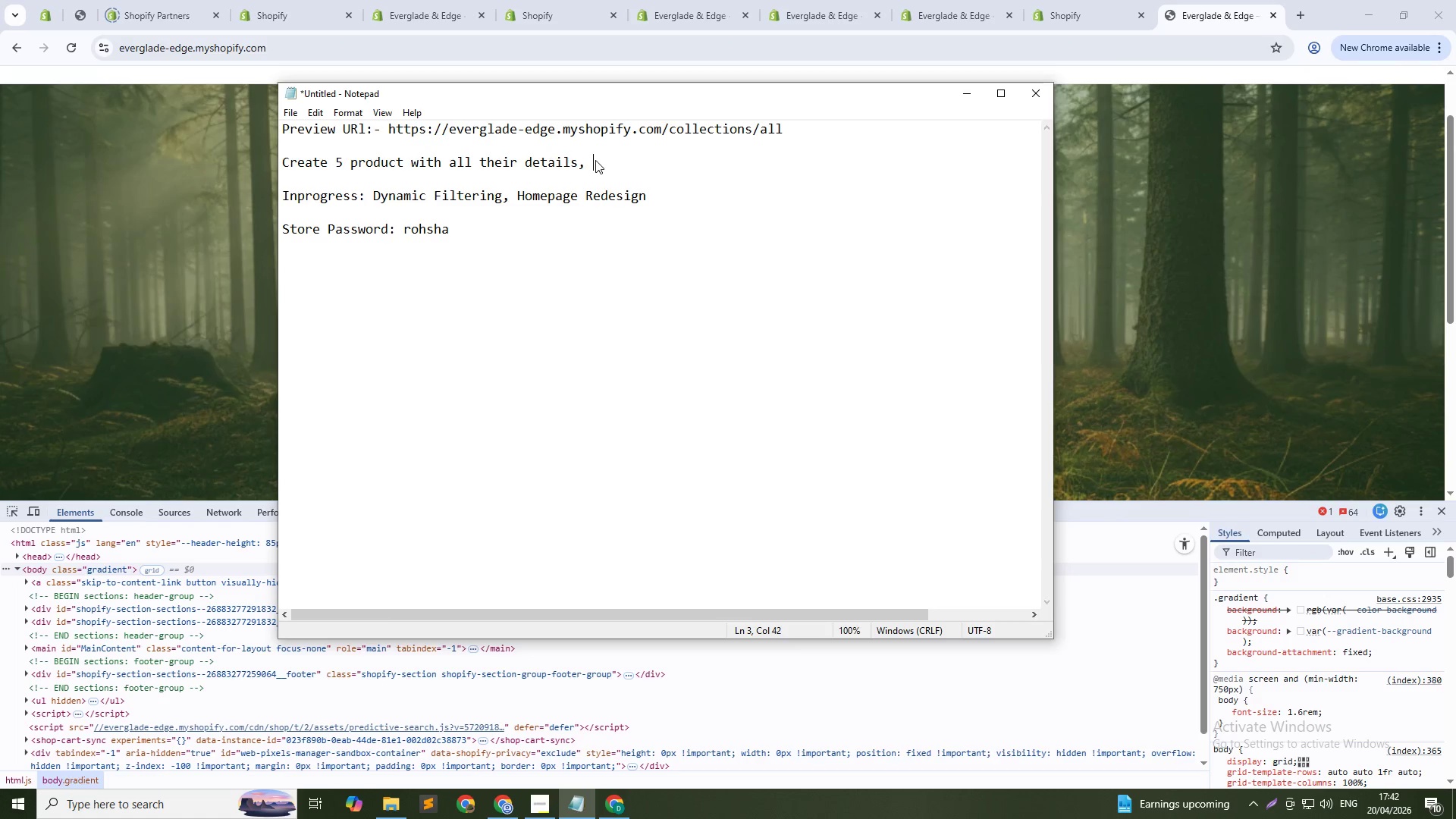 
key(Control+V)
 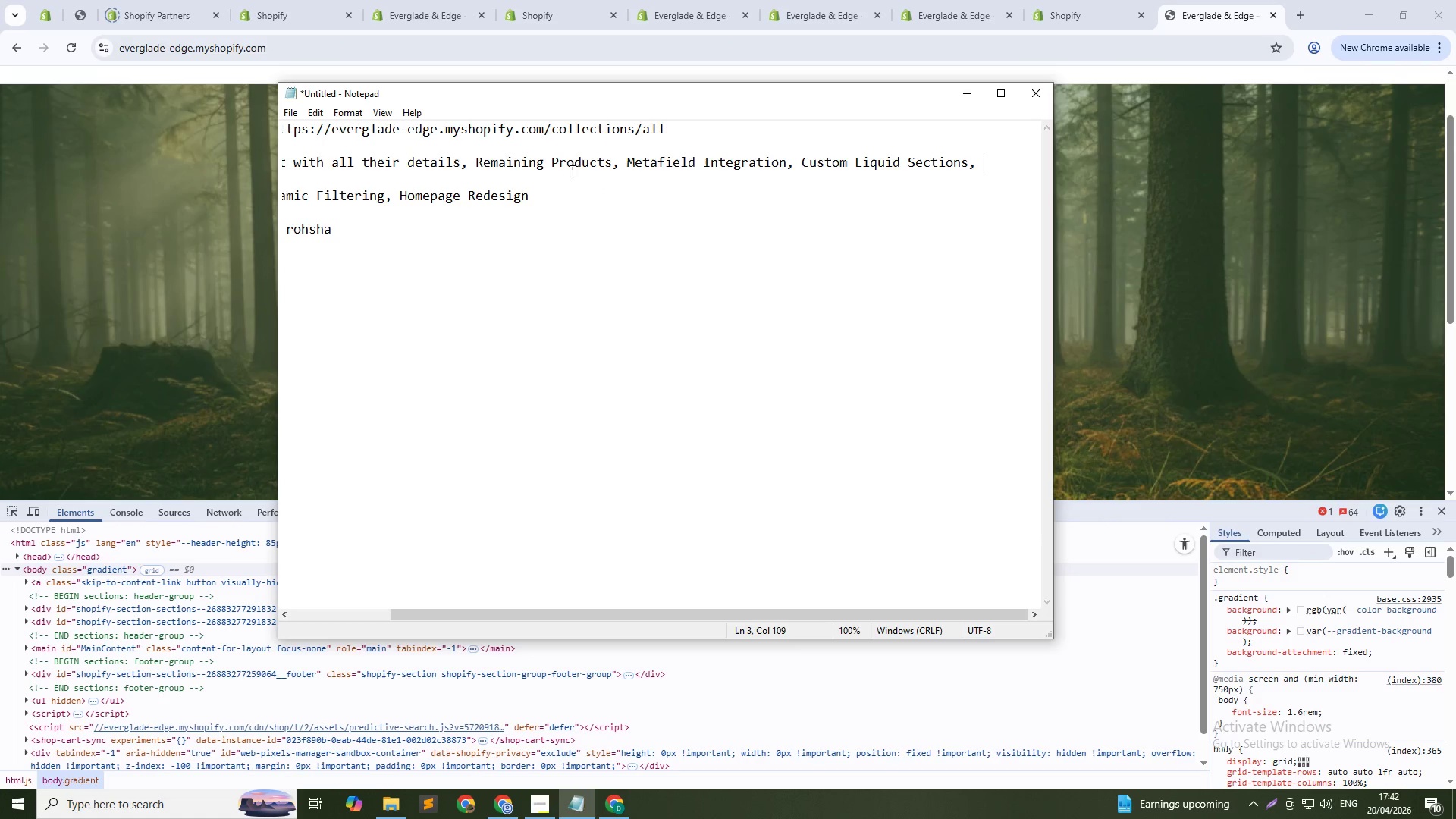 
left_click_drag(start_coordinate=[617, 170], to_coordinate=[477, 158])
 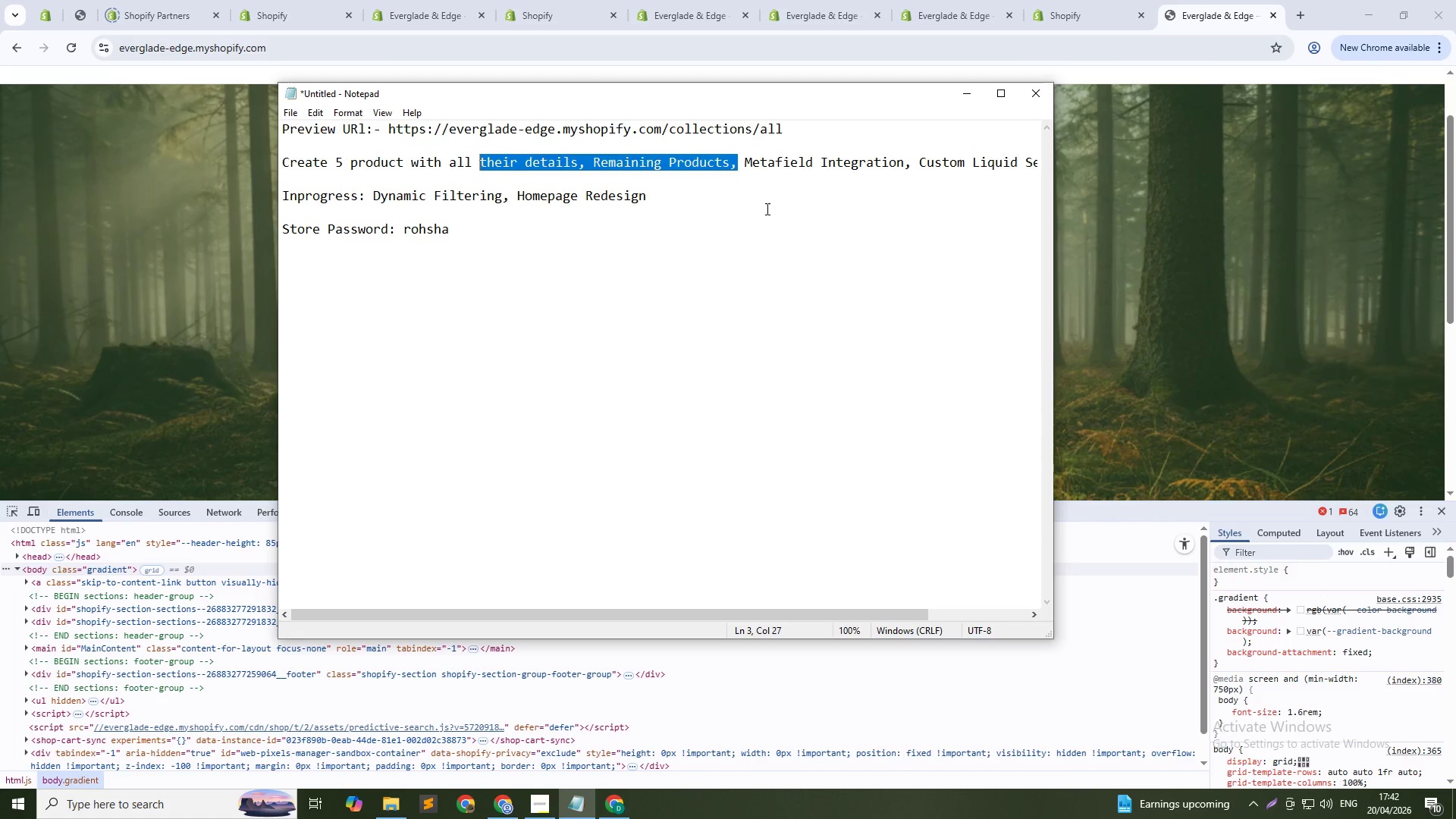 
left_click([769, 209])
 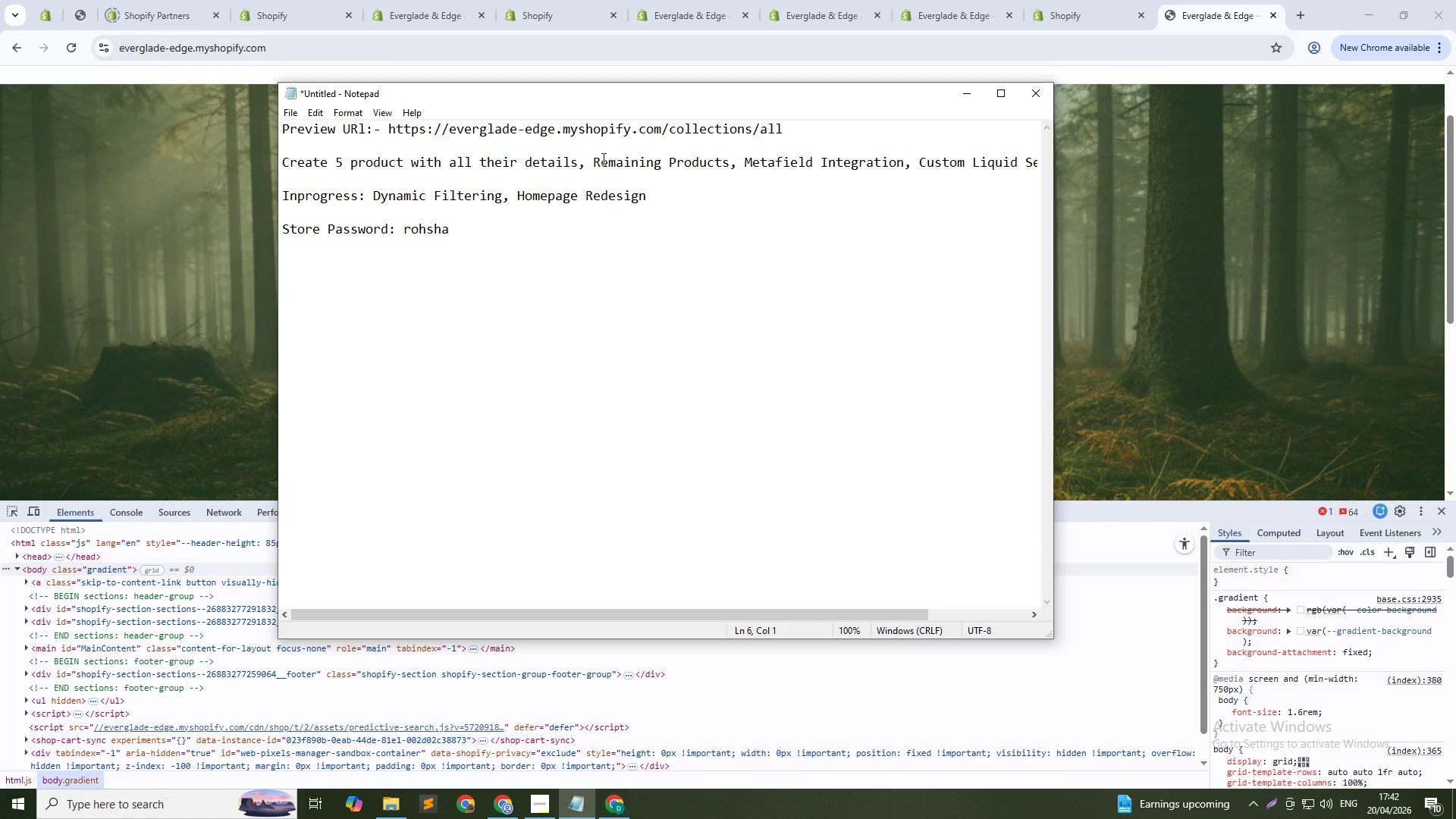 
left_click_drag(start_coordinate=[593, 158], to_coordinate=[729, 170])
 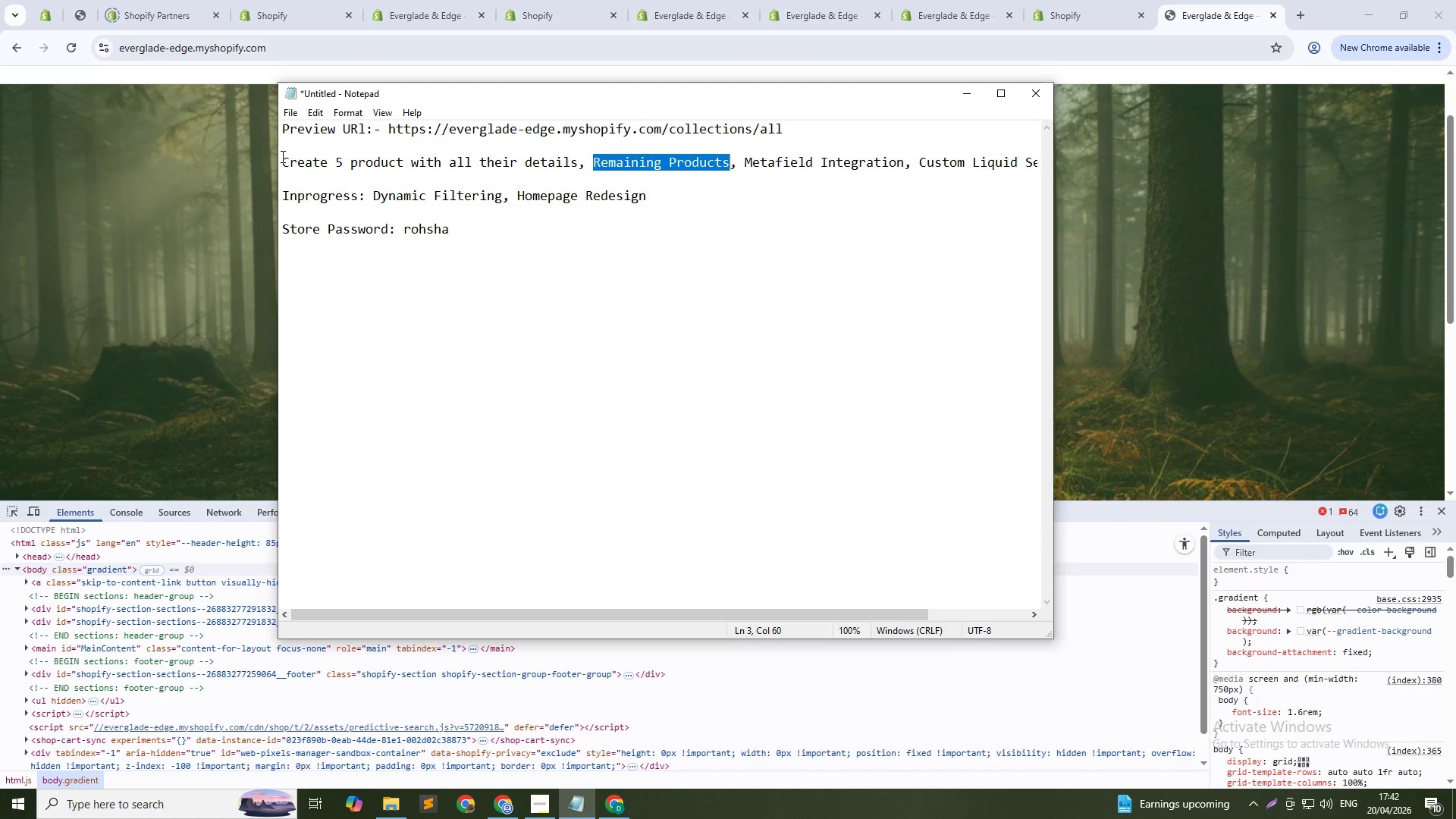 
wait(15.53)
 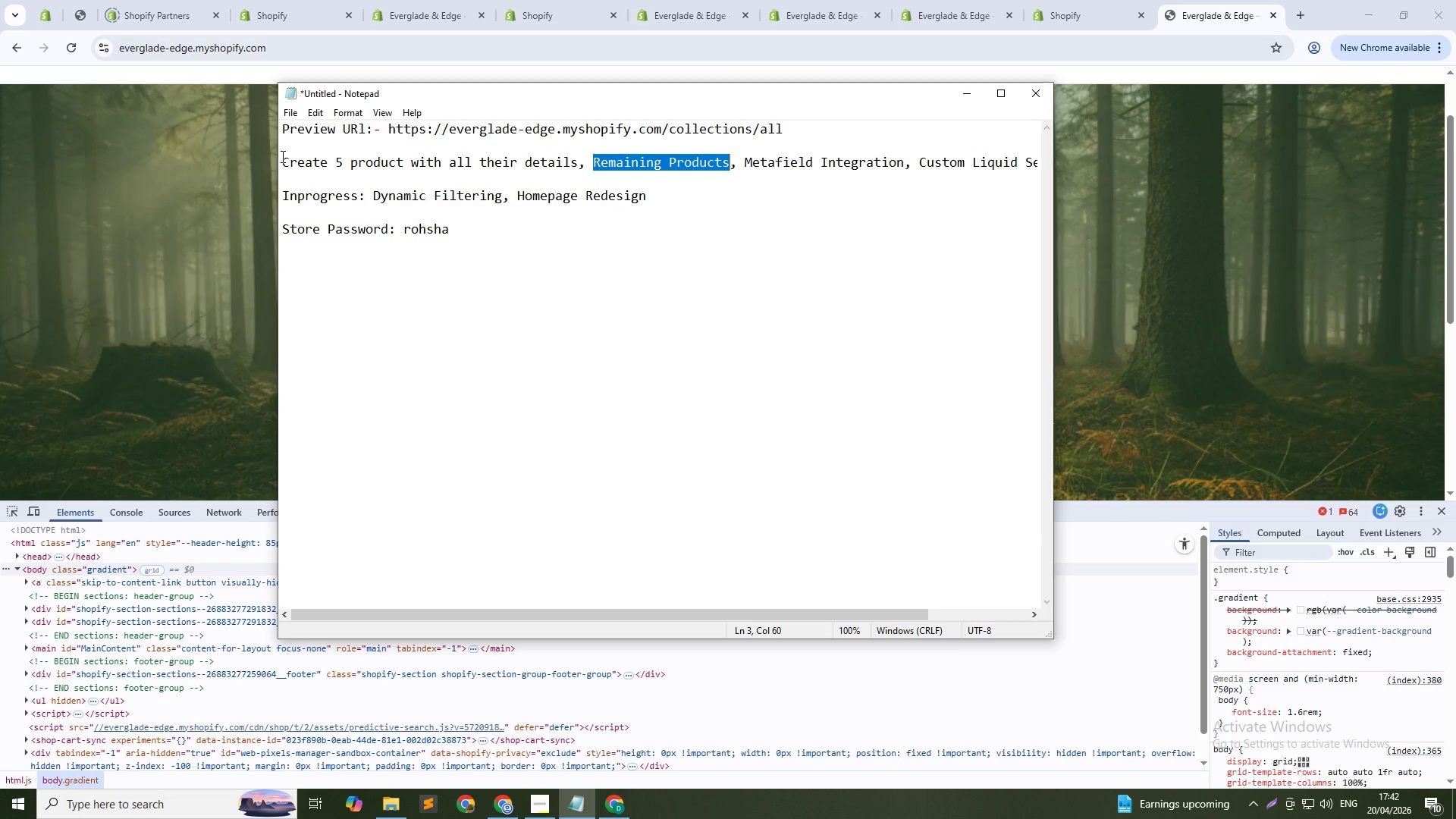 
left_click_drag(start_coordinate=[282, 156], to_coordinate=[462, 183])
 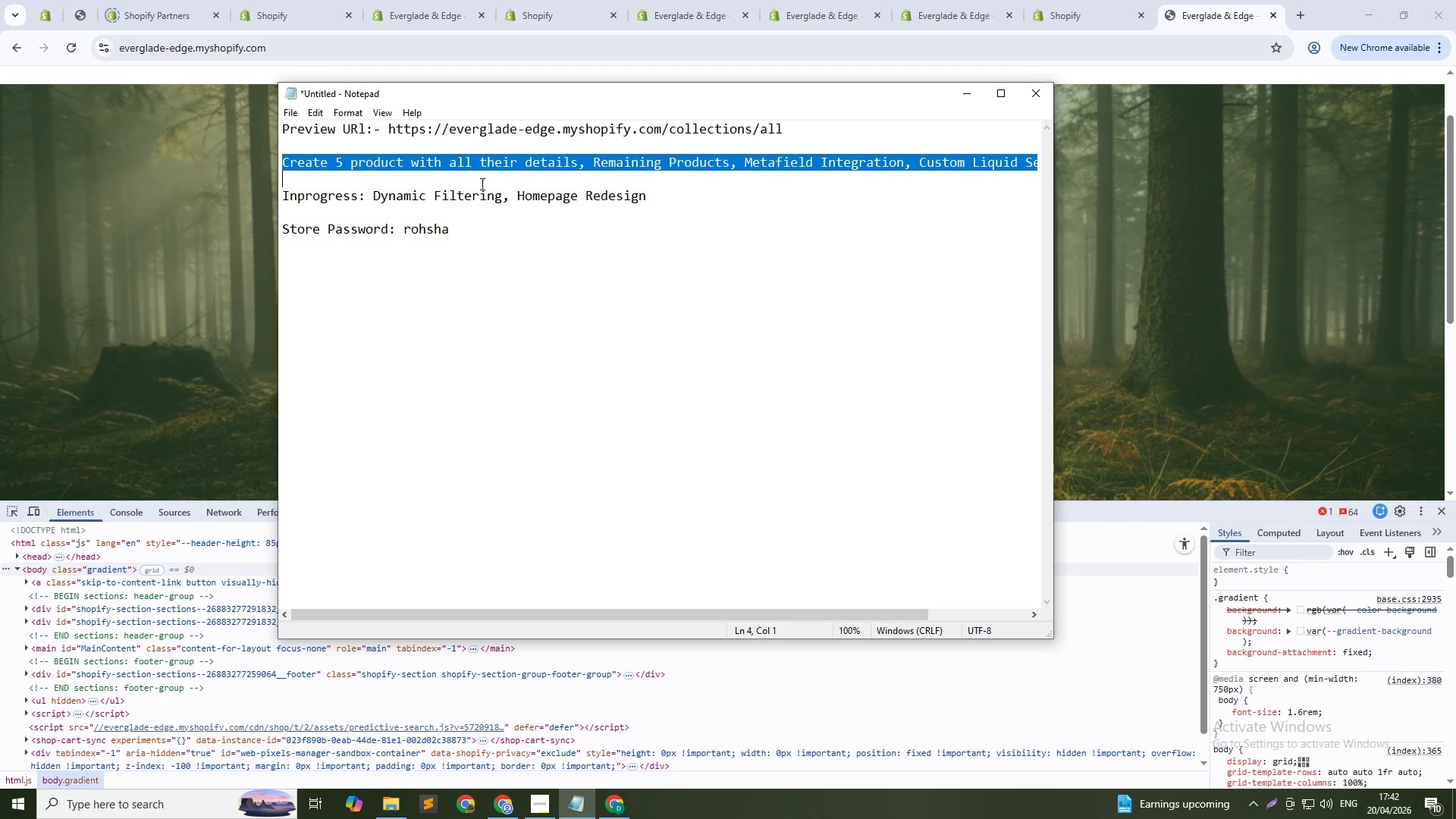 
key(Backspace)
 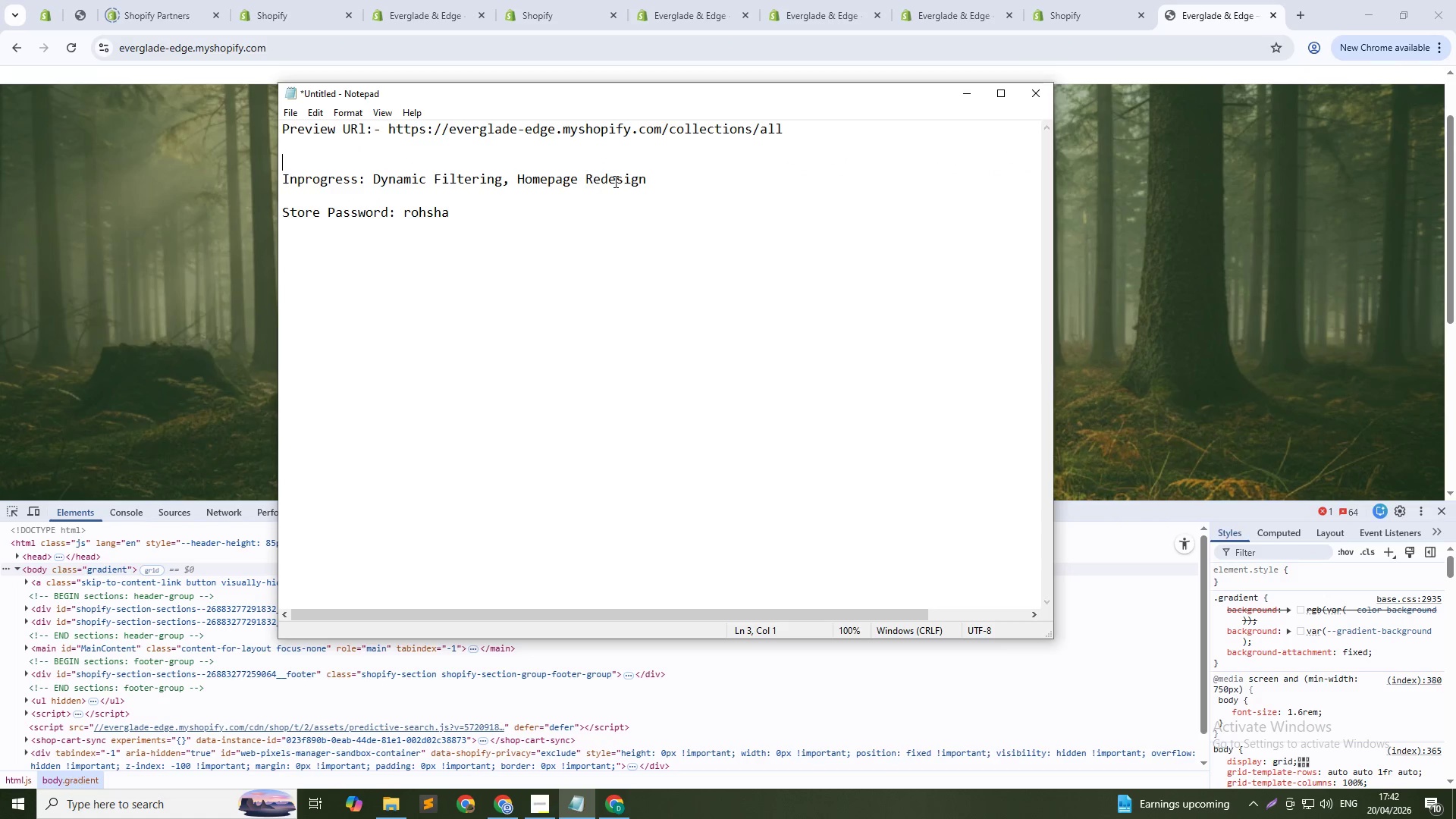 
left_click([525, 146])
 